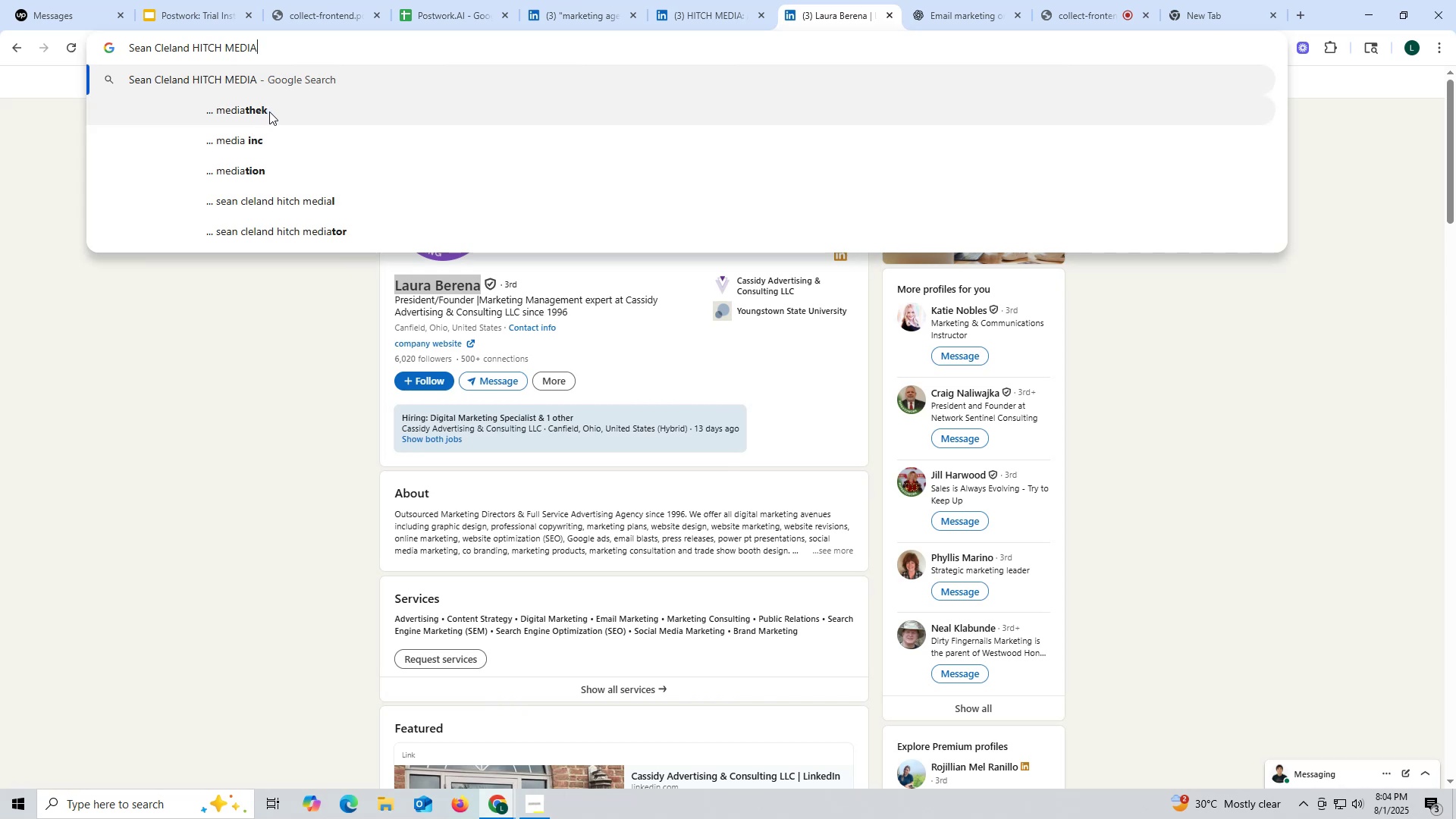 
type( linkedin)
 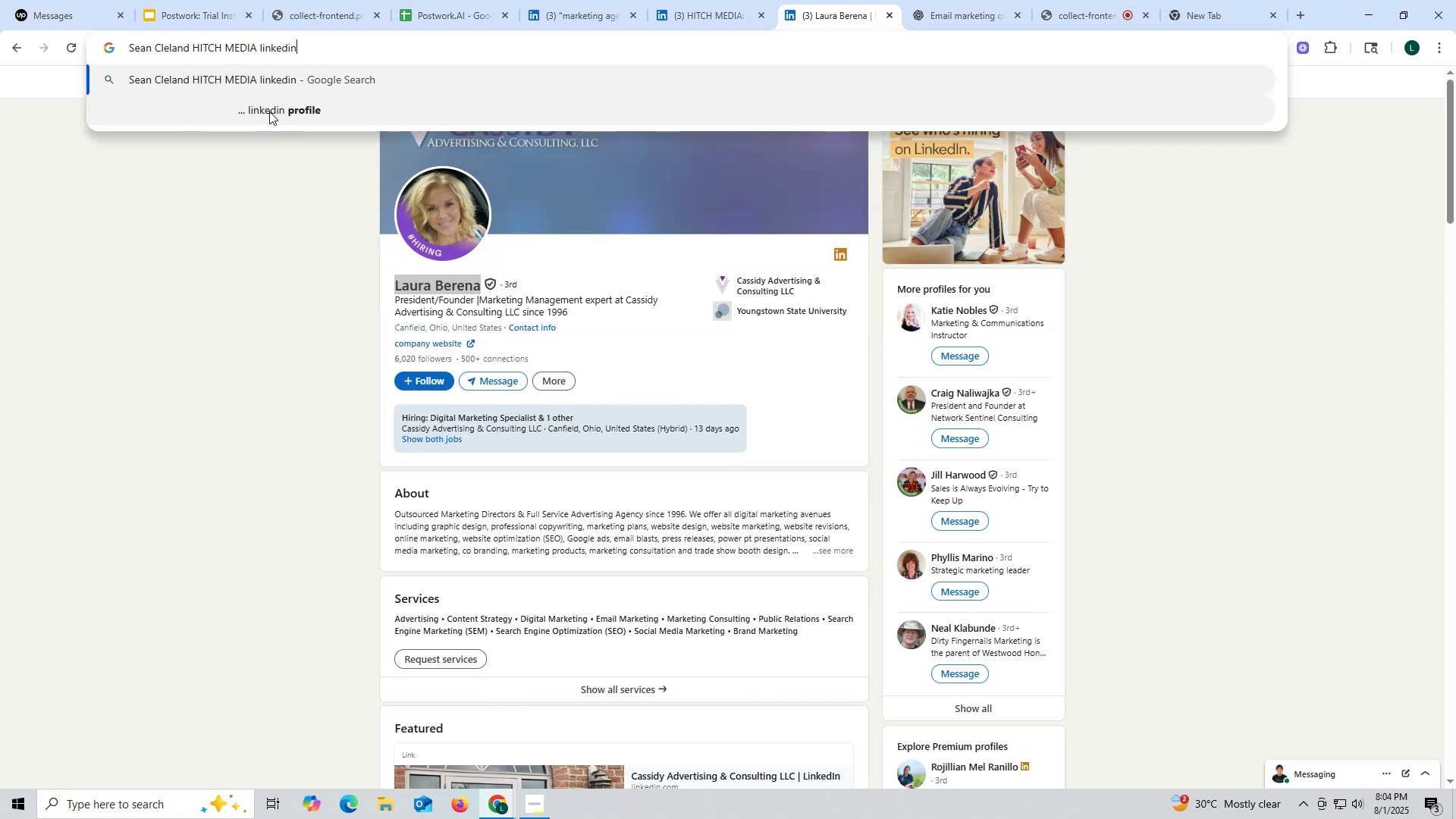 
key(Enter)
 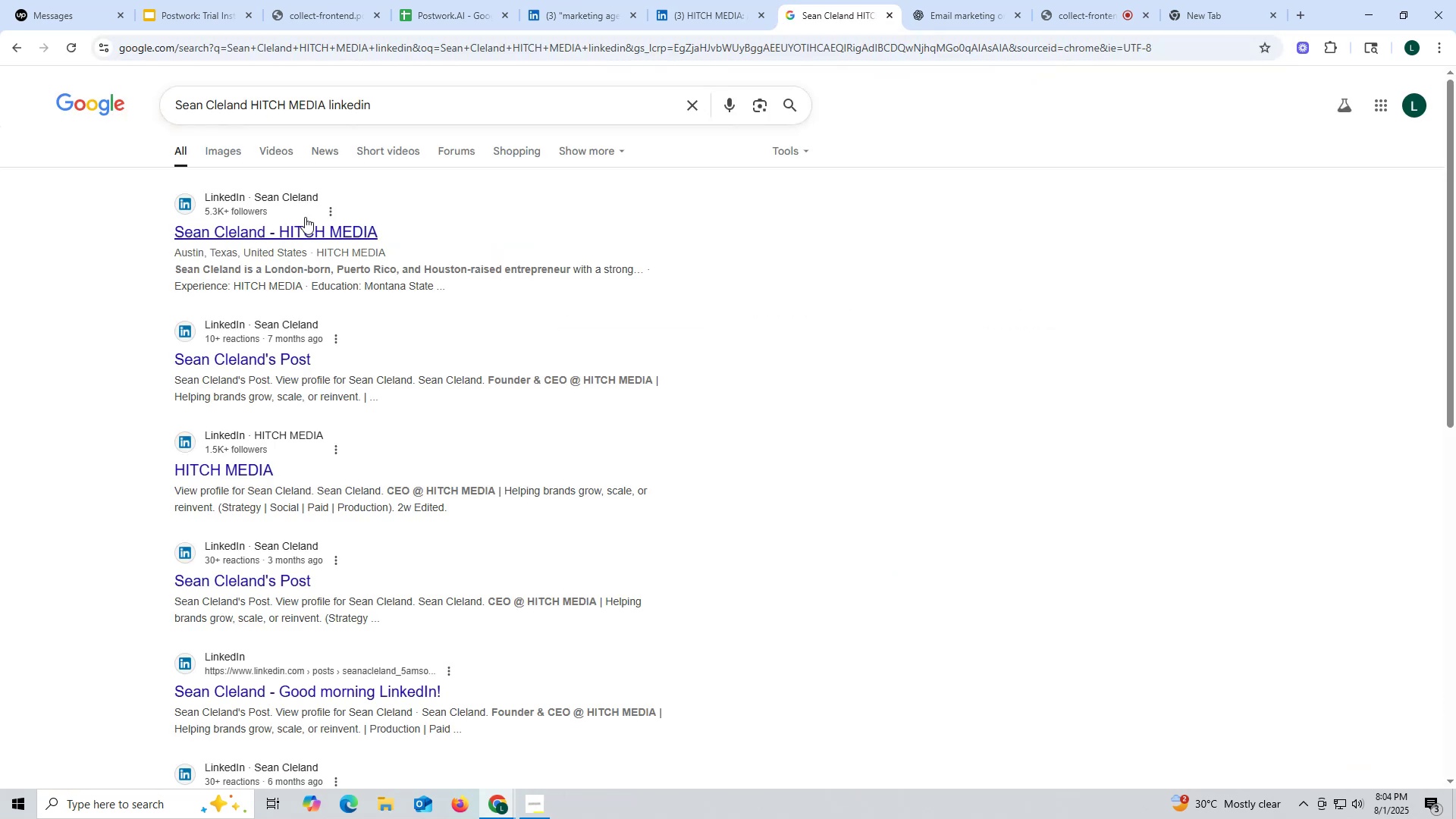 
left_click([290, 240])
 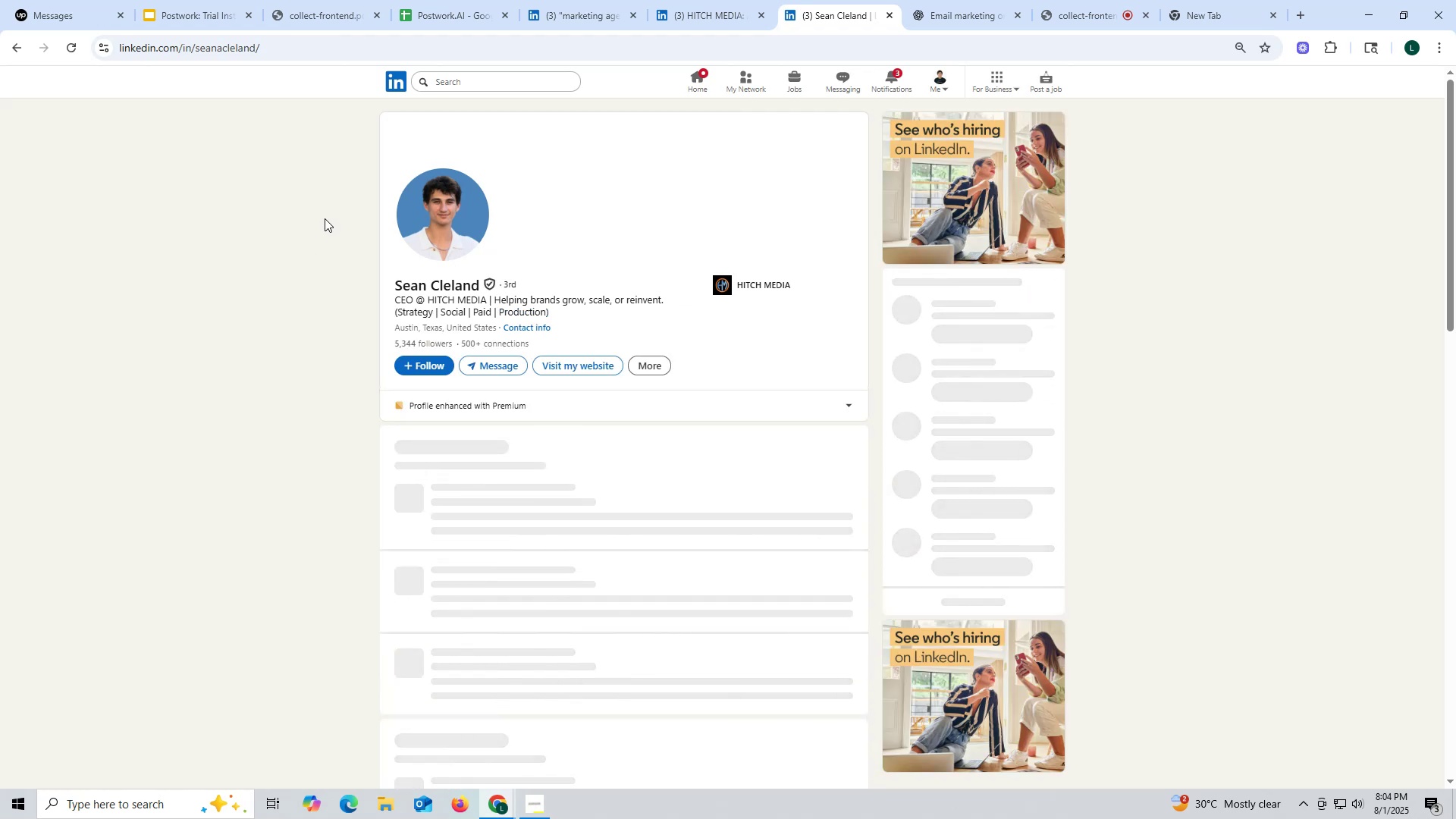 
wait(27.46)
 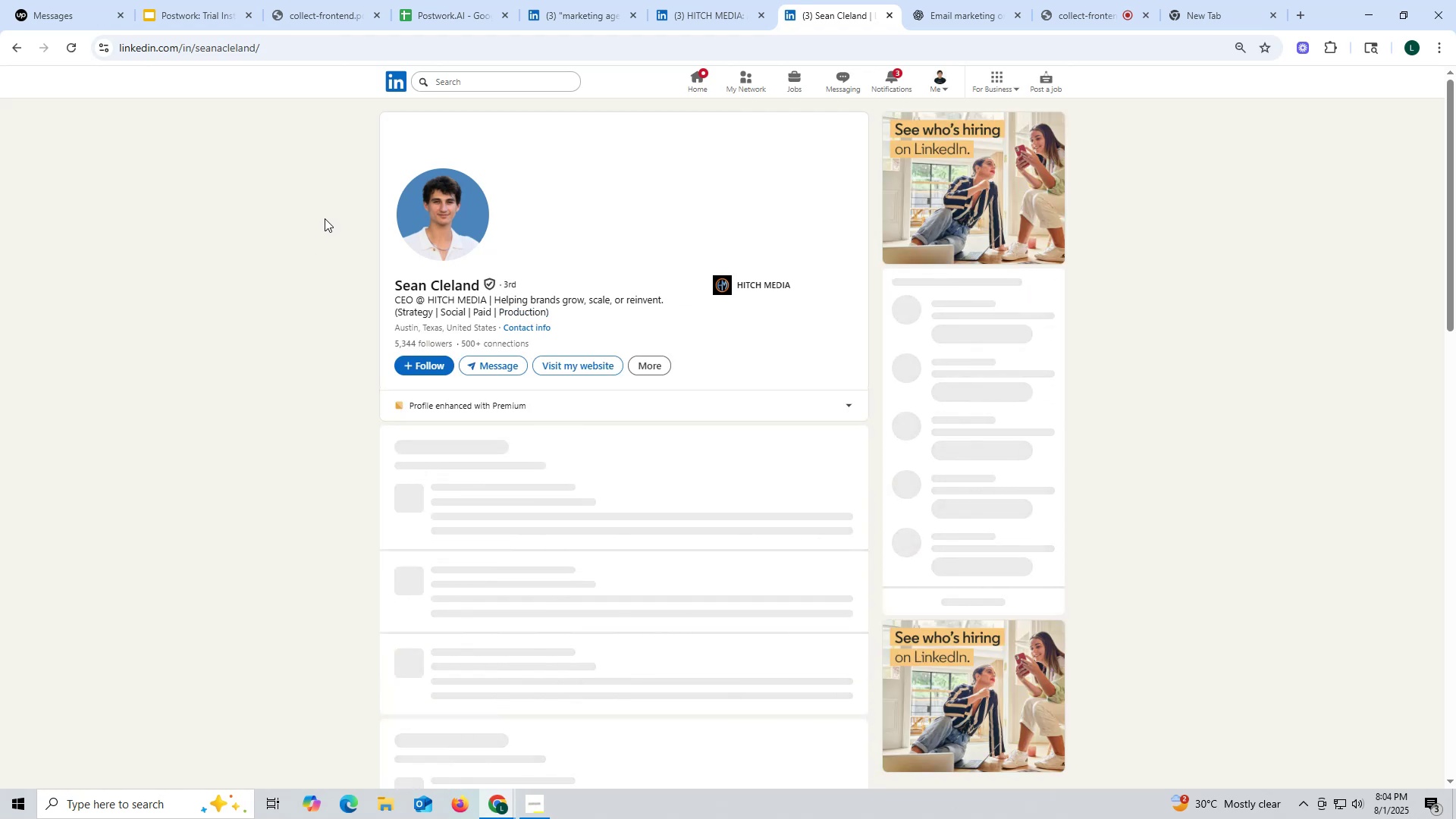 
scroll: coordinate [592, 359], scroll_direction: down, amount: 9.0
 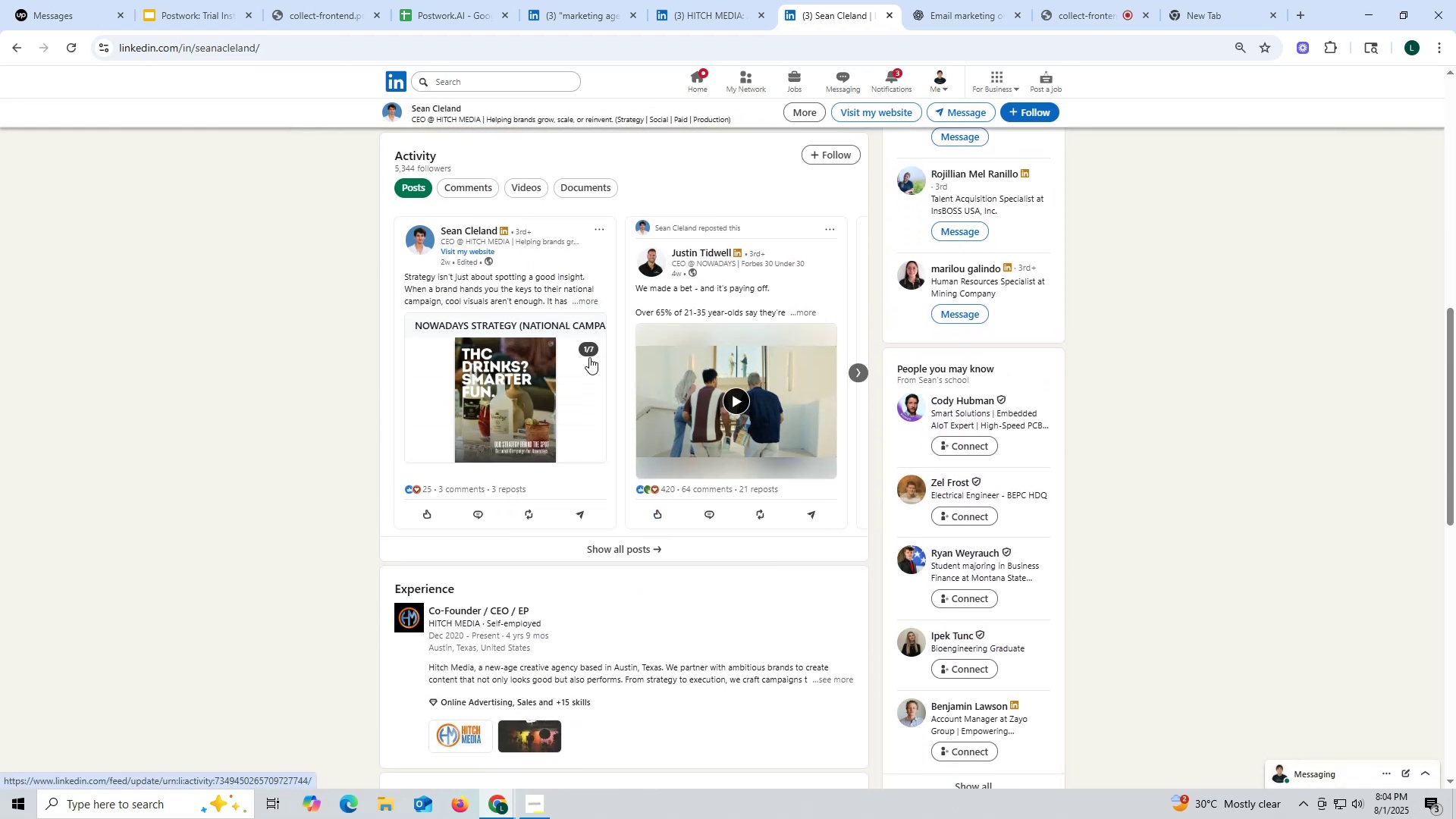 
scroll: coordinate [586, 354], scroll_direction: up, amount: 12.0
 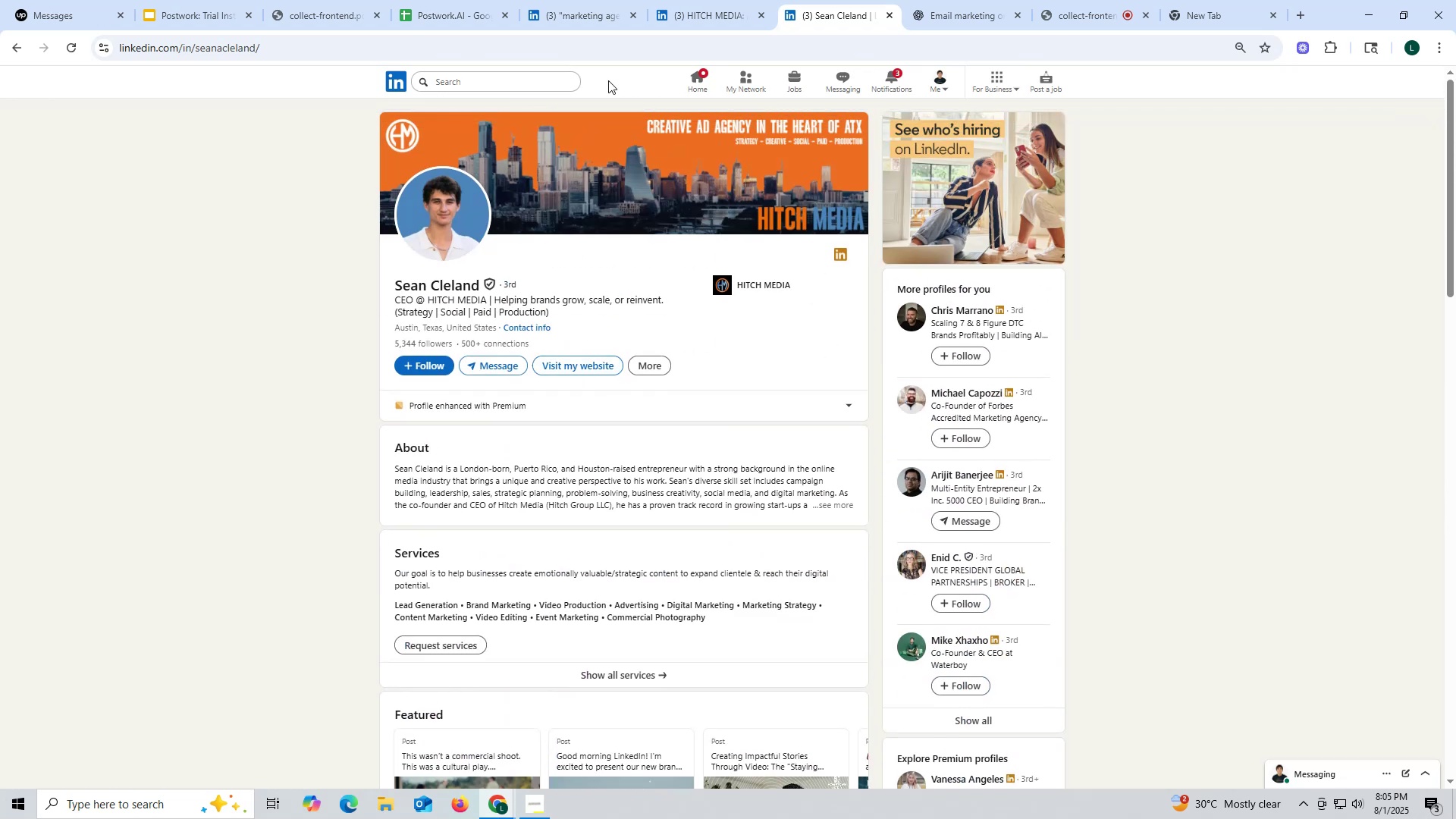 
left_click([726, 13])
 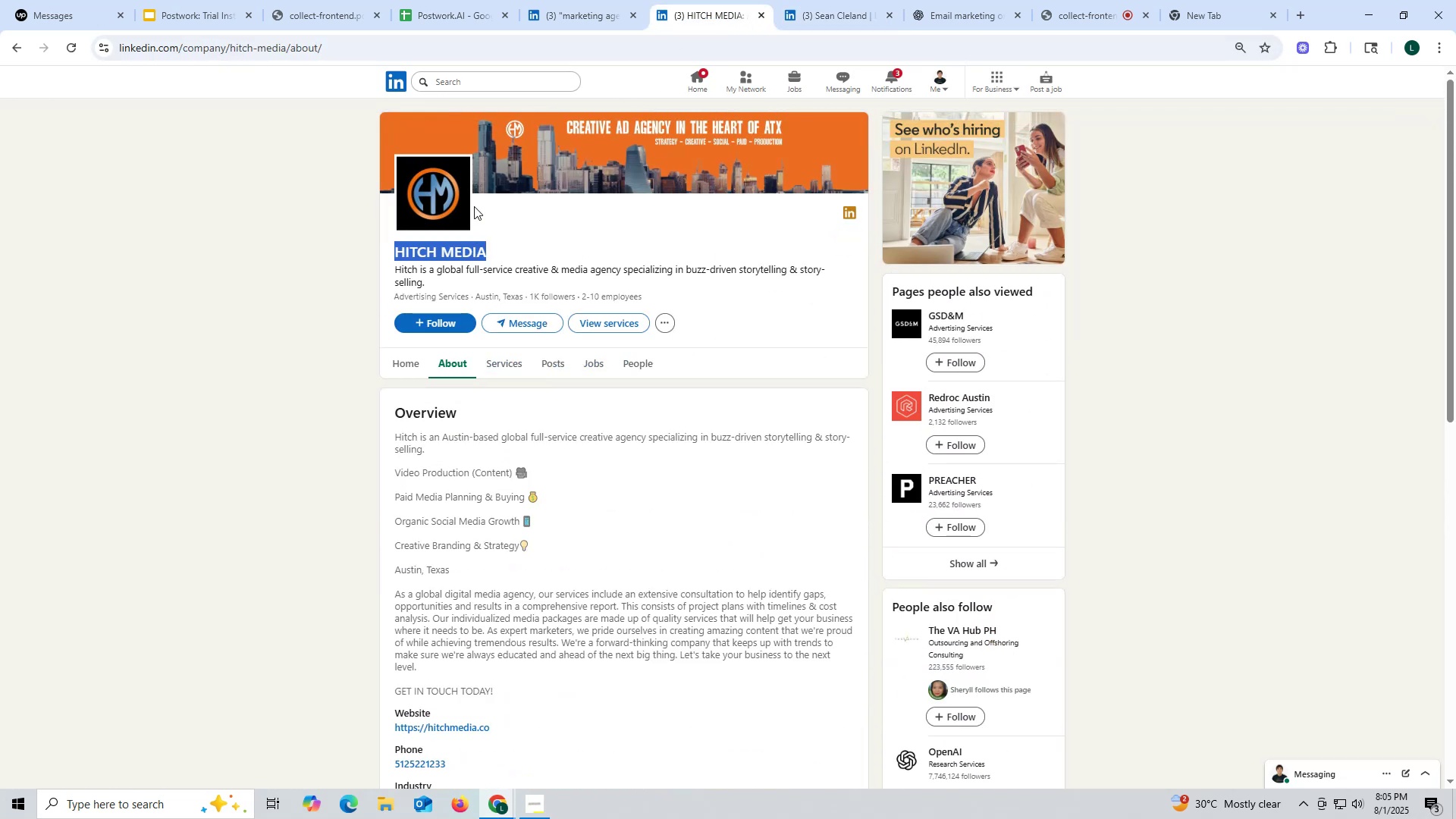 
key(Control+ControlLeft)
 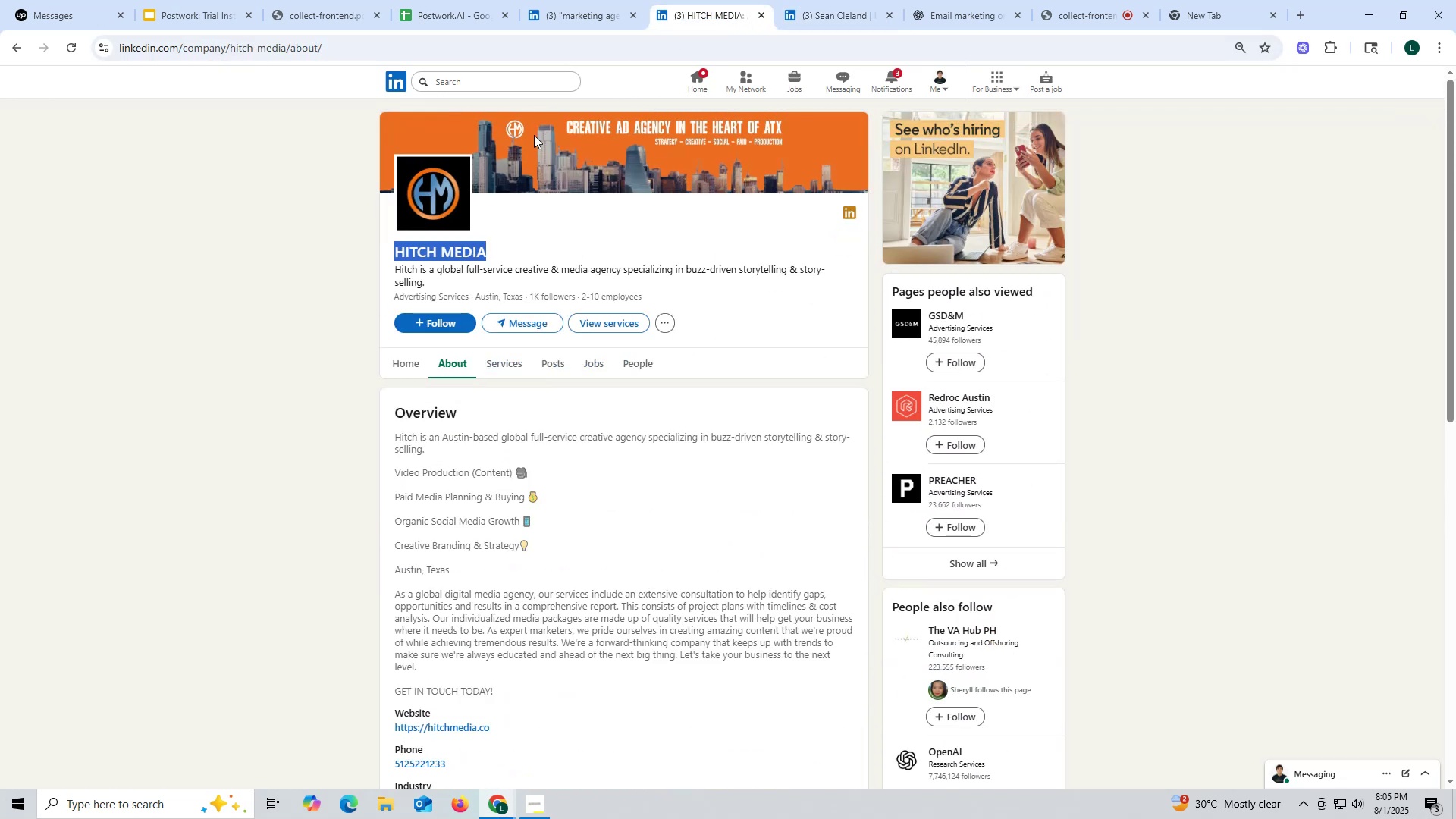 
key(Control+C)
 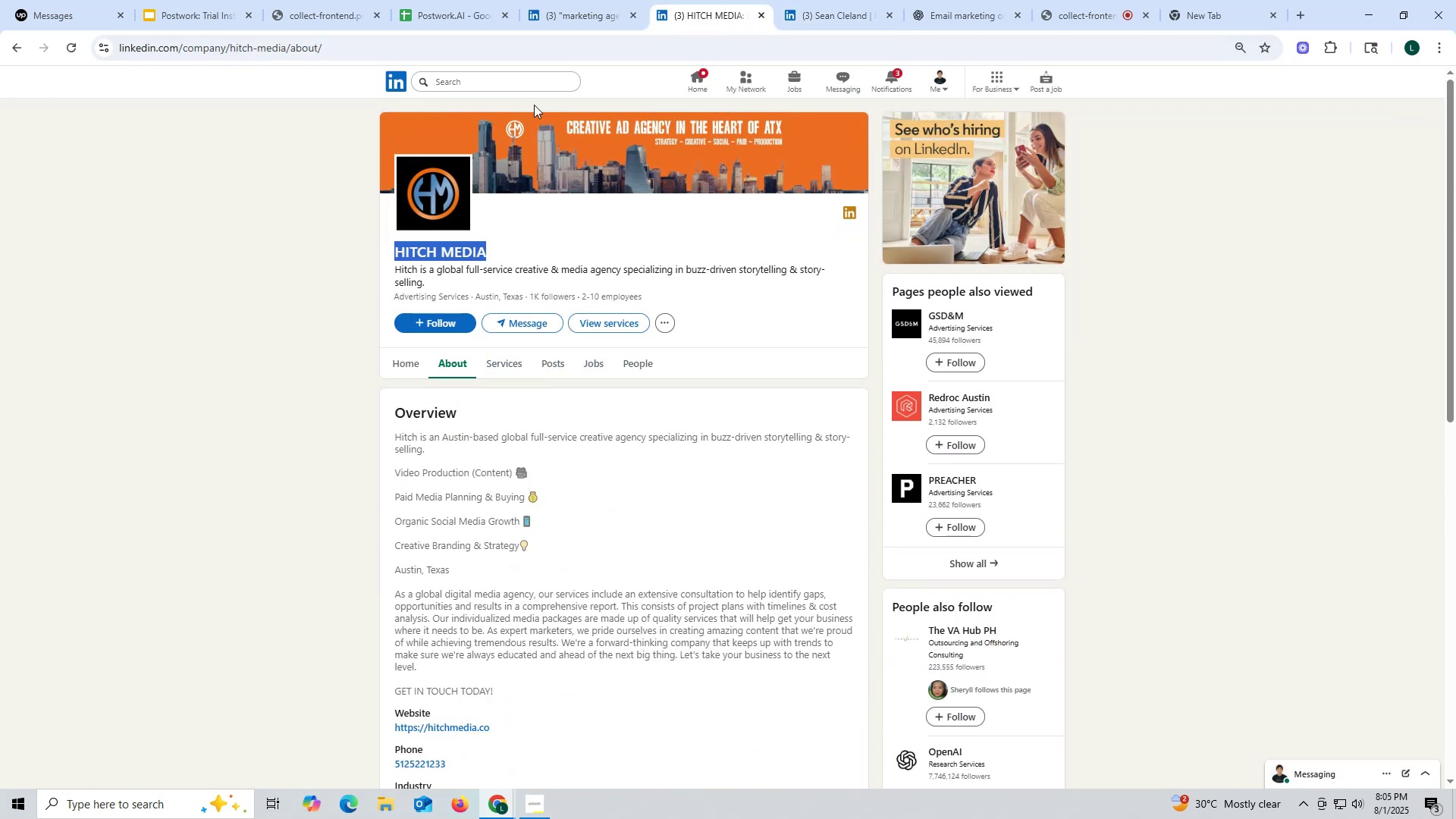 
key(Control+ControlLeft)
 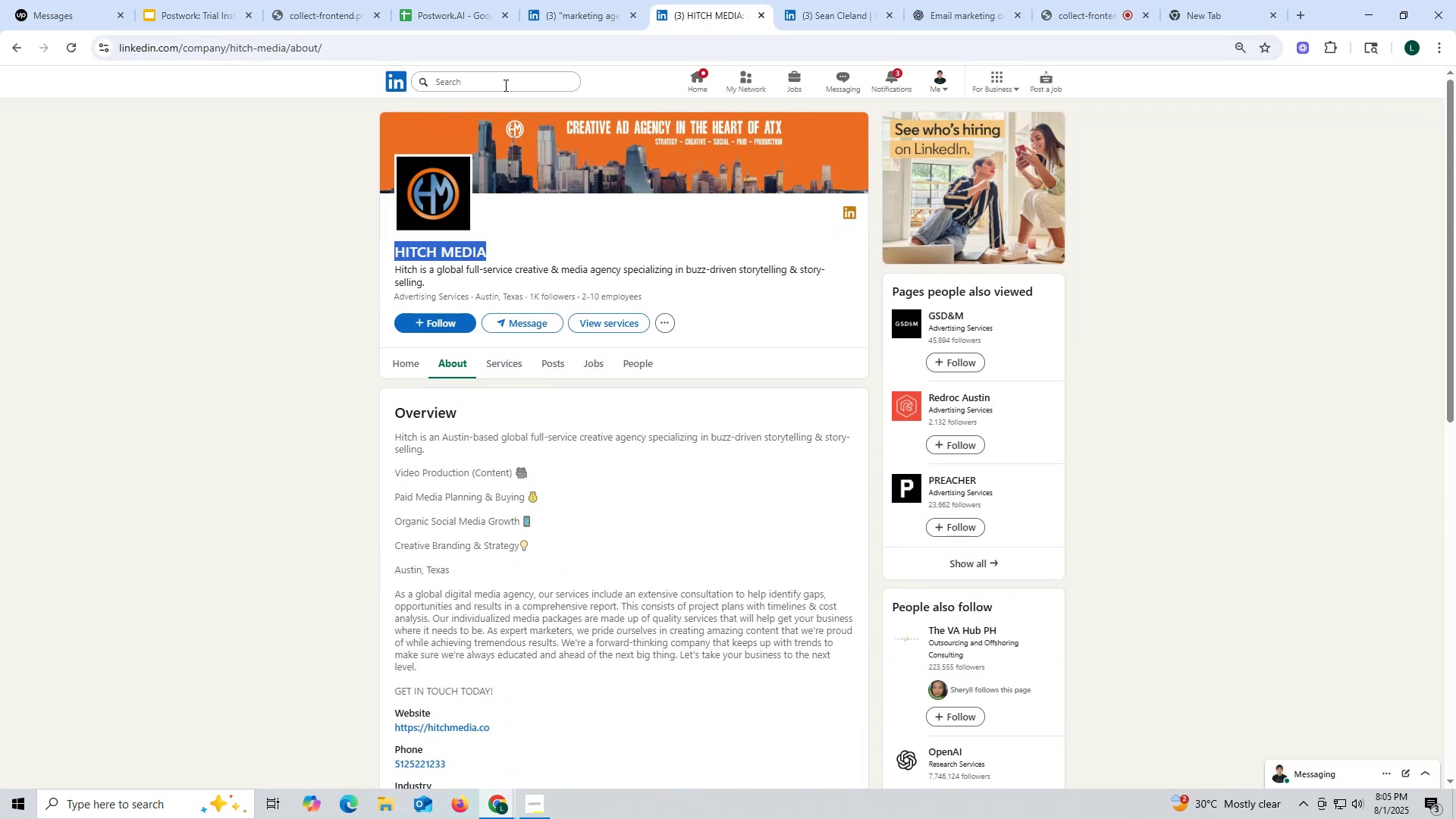 
key(Control+C)
 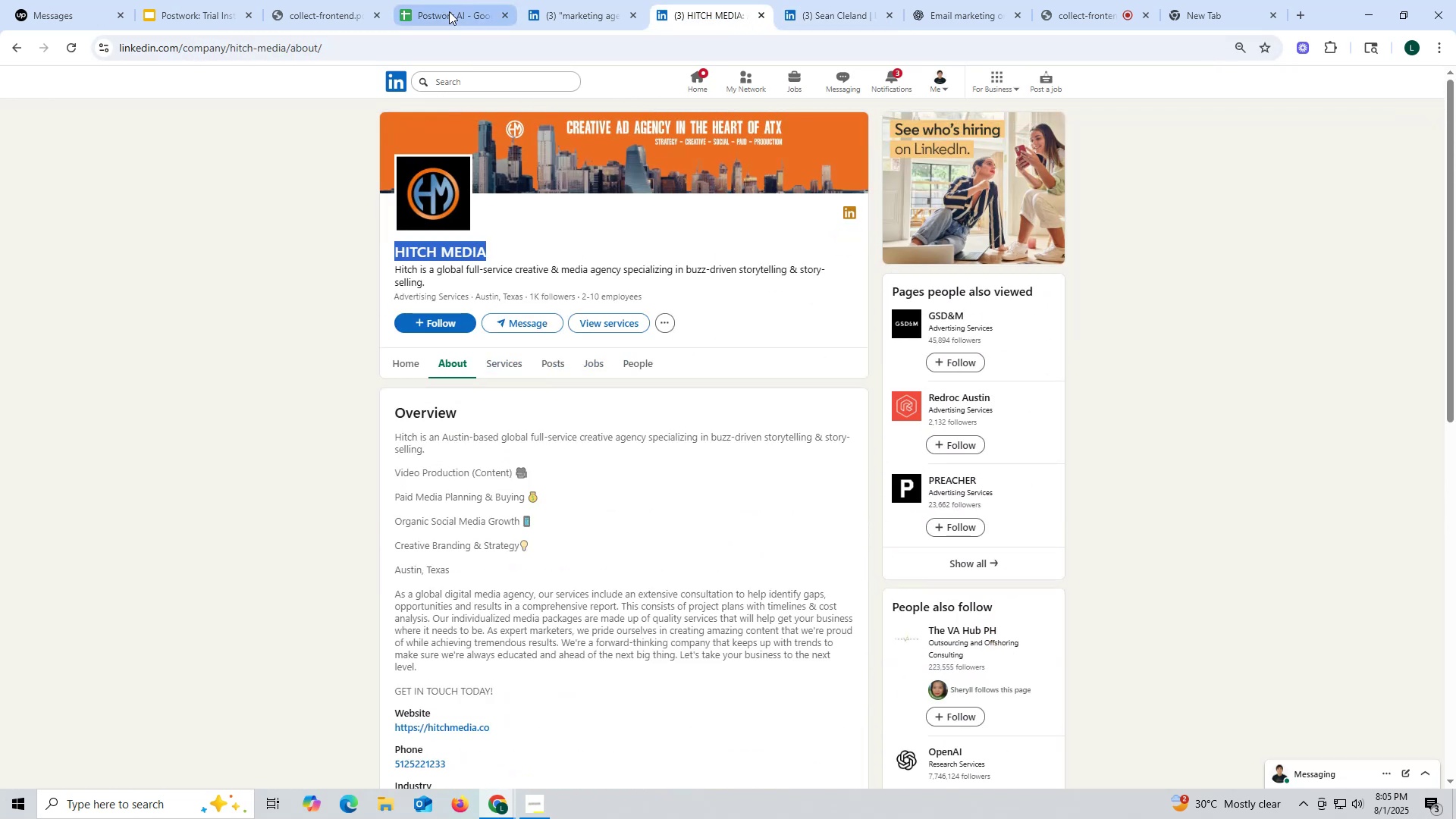 
left_click([449, 11])
 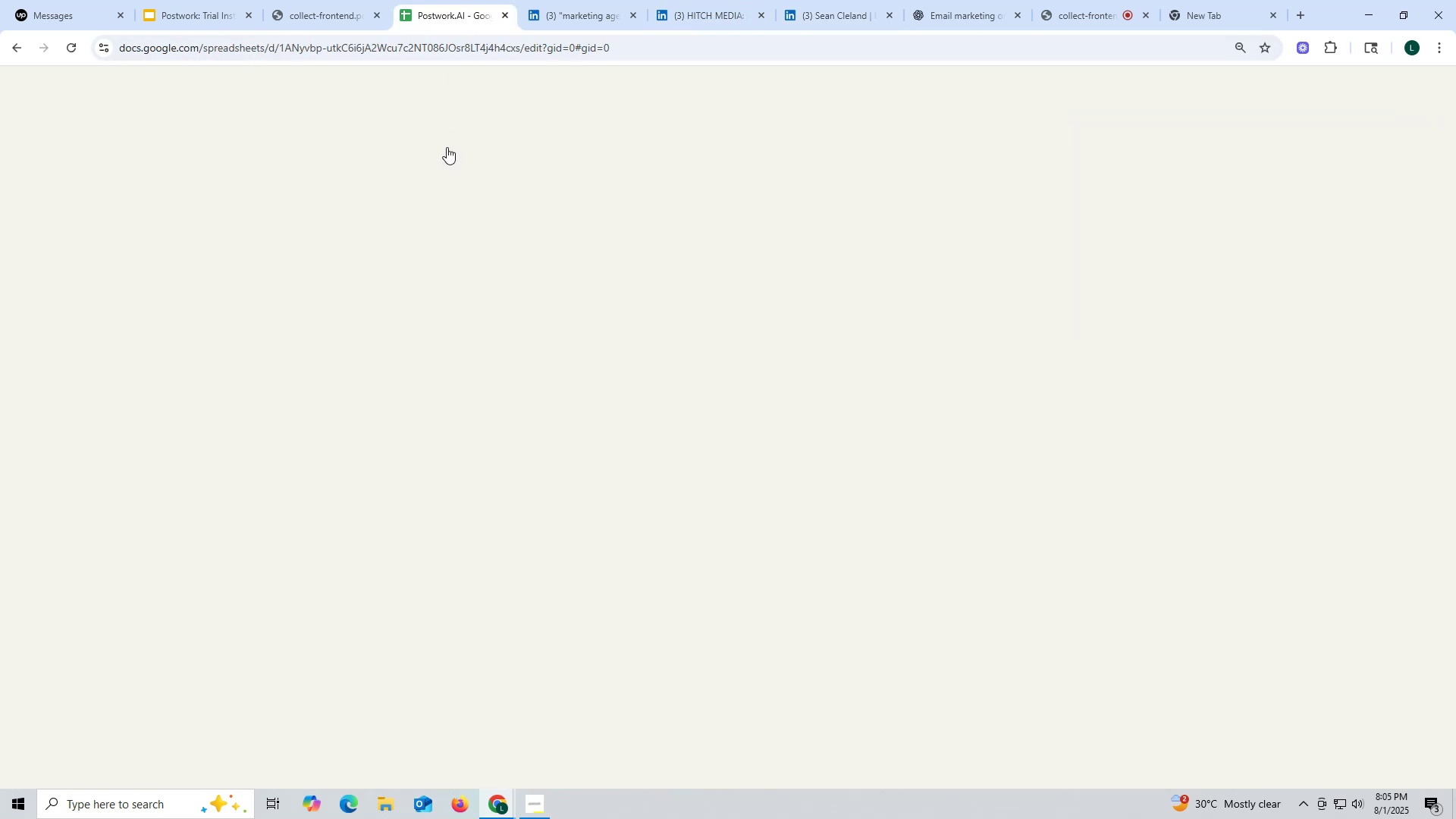 
hold_key(key=ControlLeft, duration=0.4)
 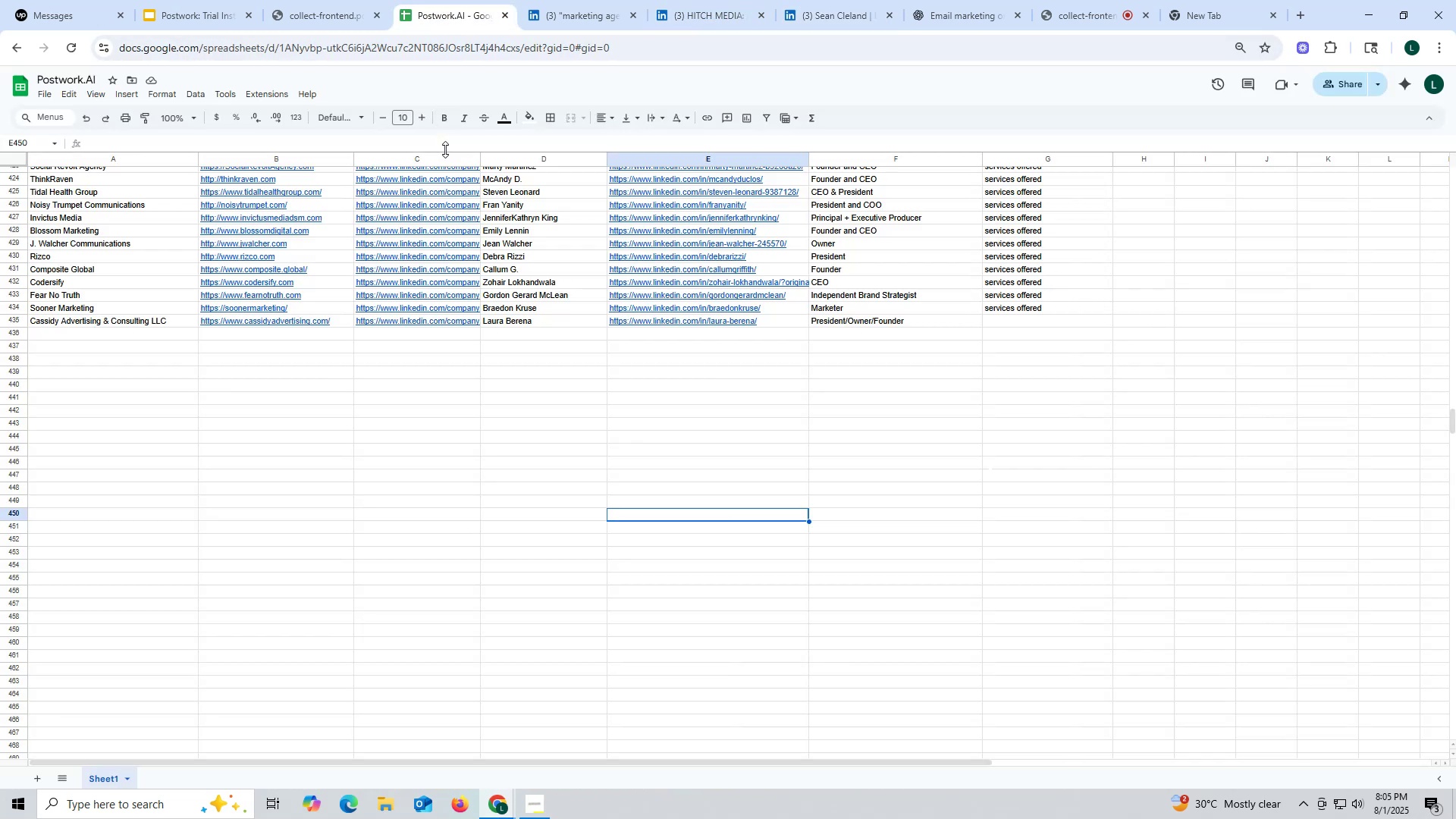 
key(Control+ControlLeft)
 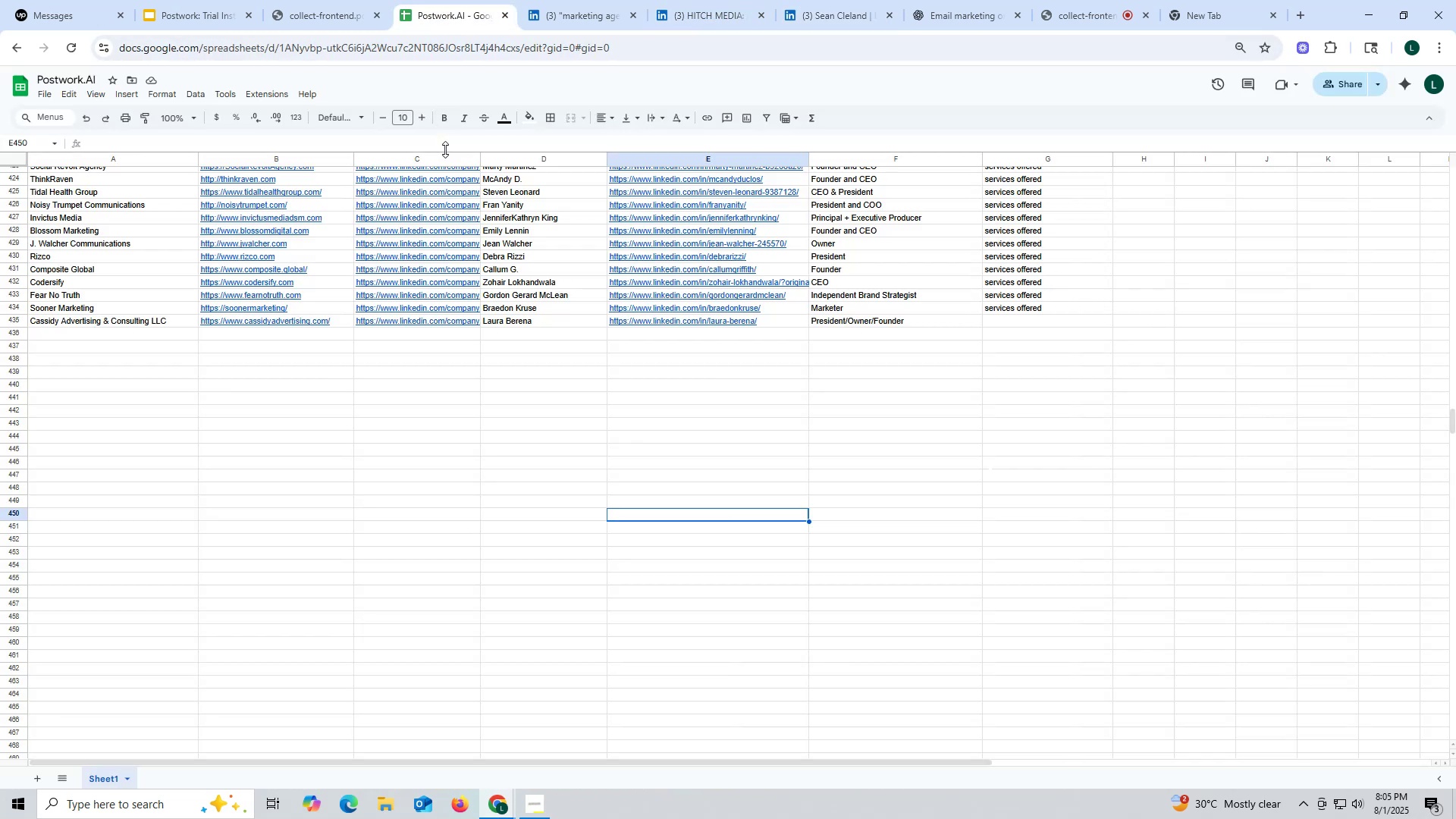 
key(Control+F)
 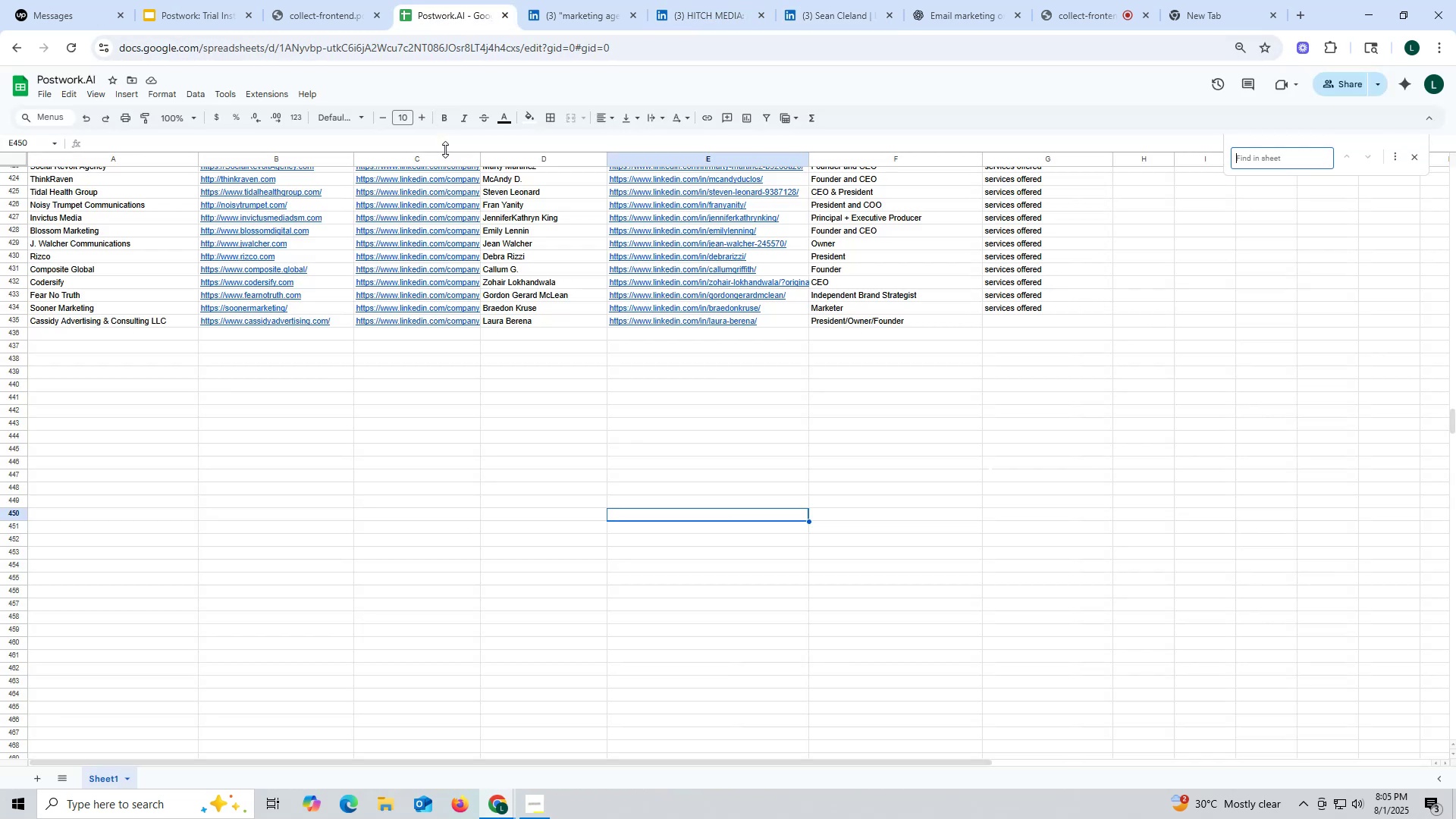 
key(Control+ControlLeft)
 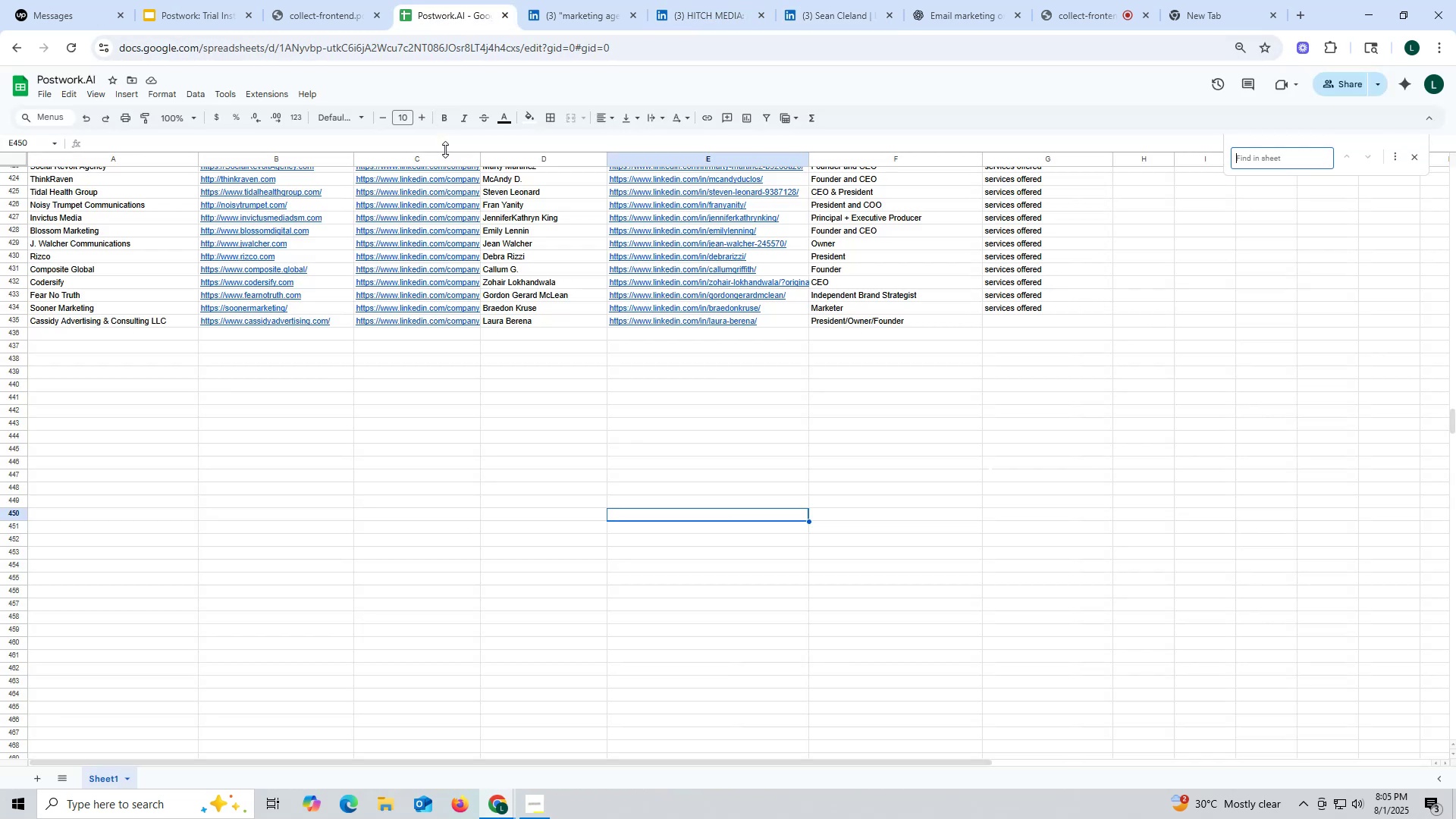 
key(Control+V)
 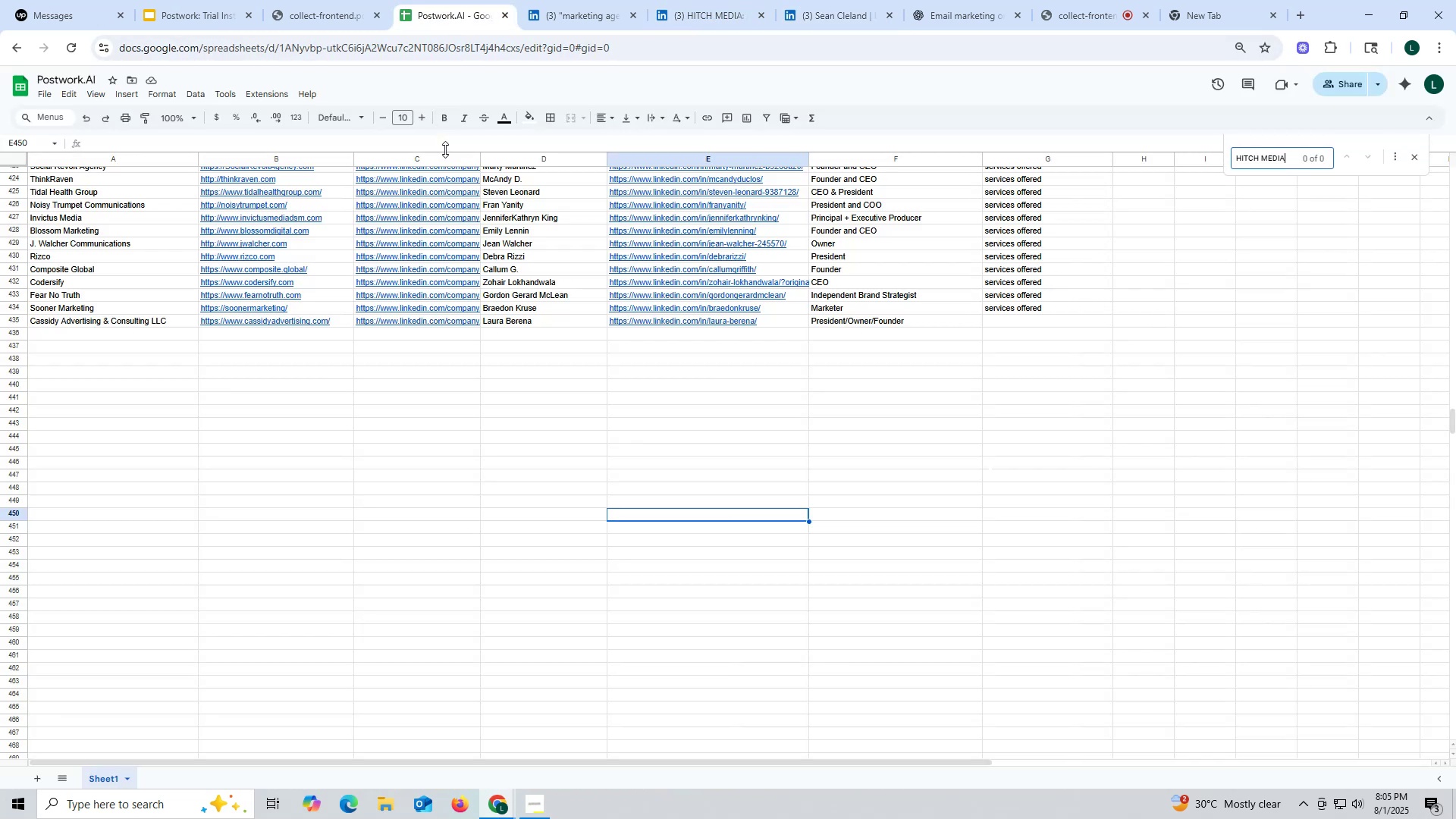 
key(Enter)
 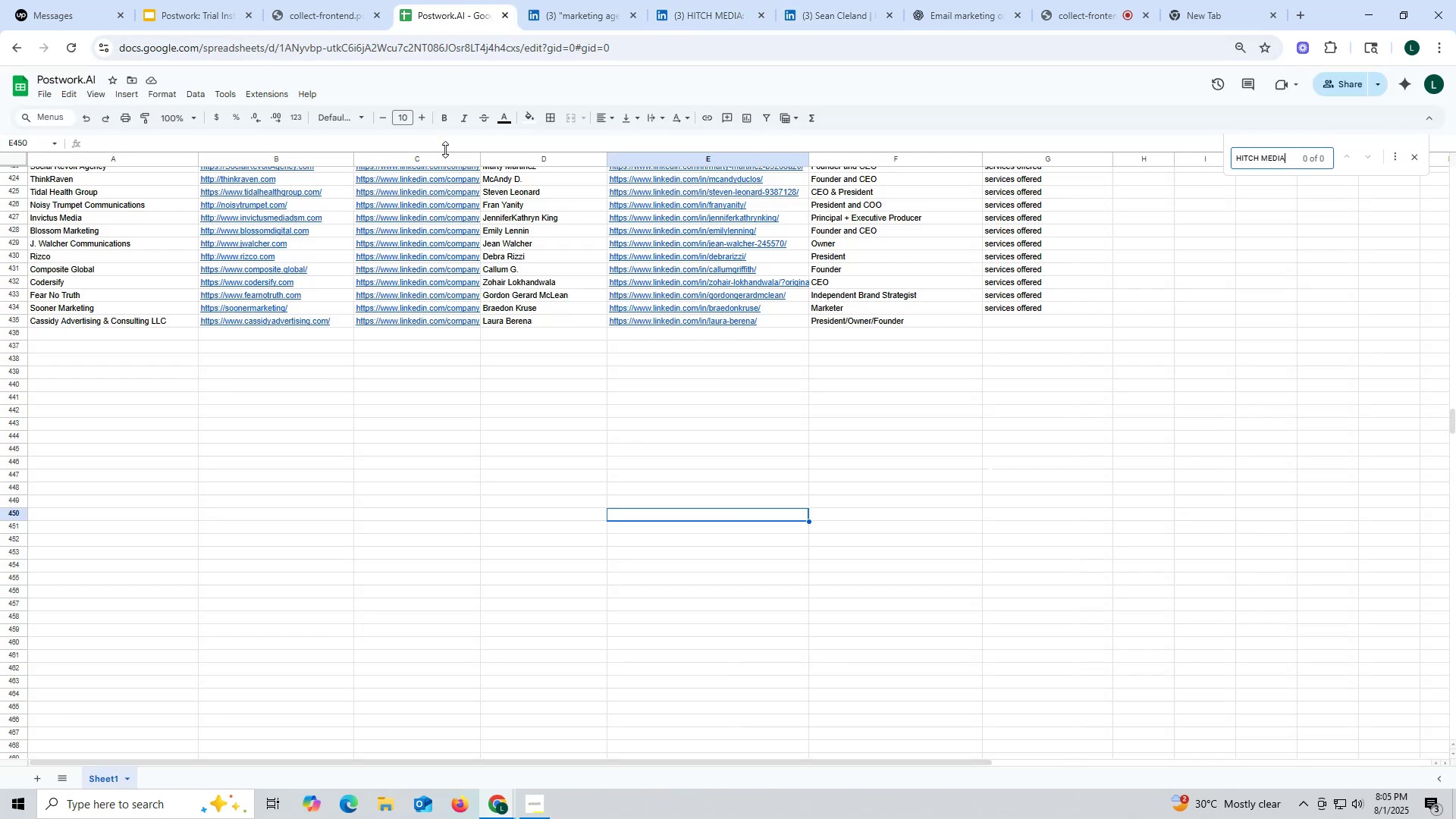 
key(Enter)
 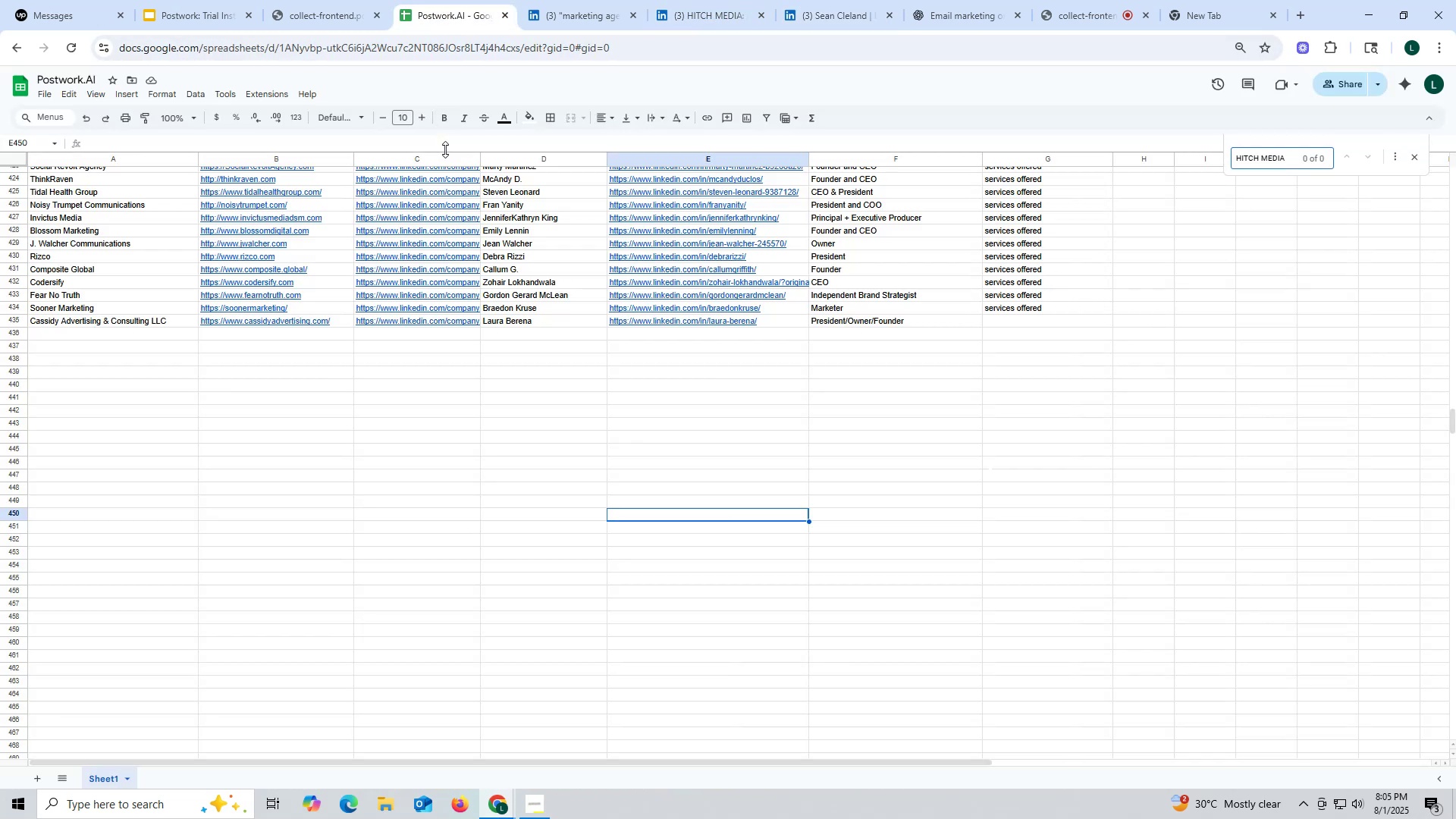 
key(Escape)
 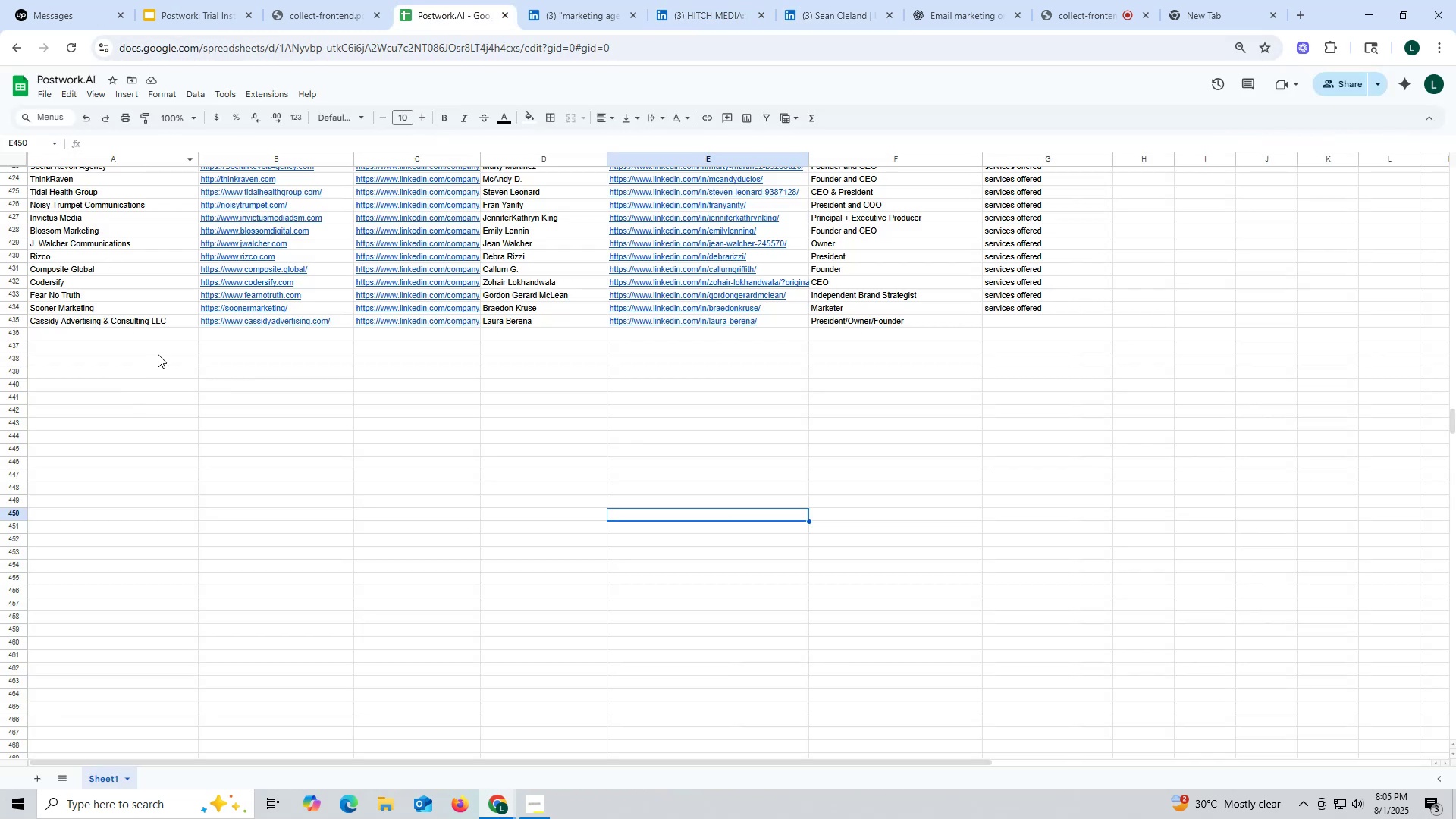 
double_click([141, 337])
 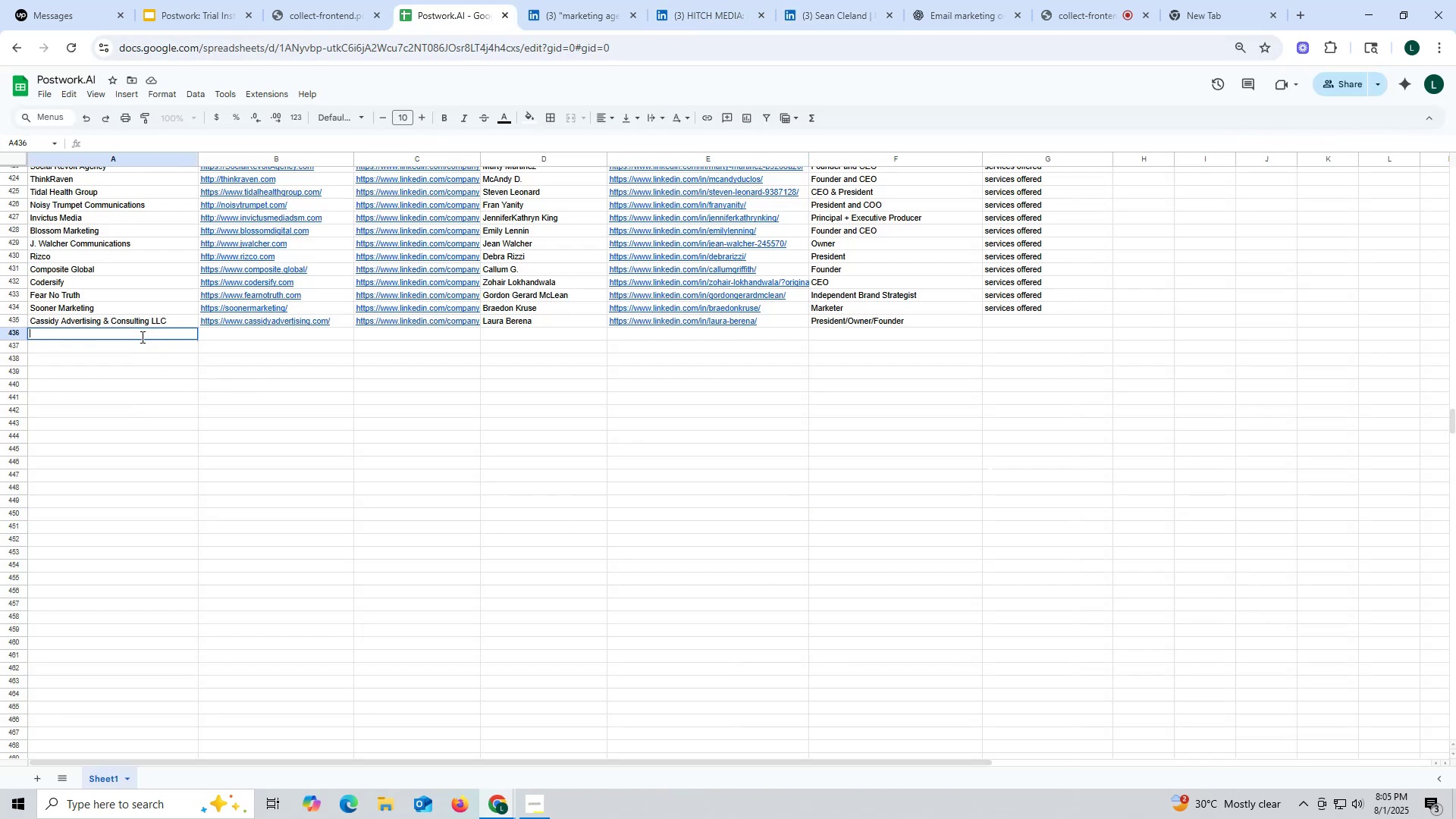 
key(Control+ControlLeft)
 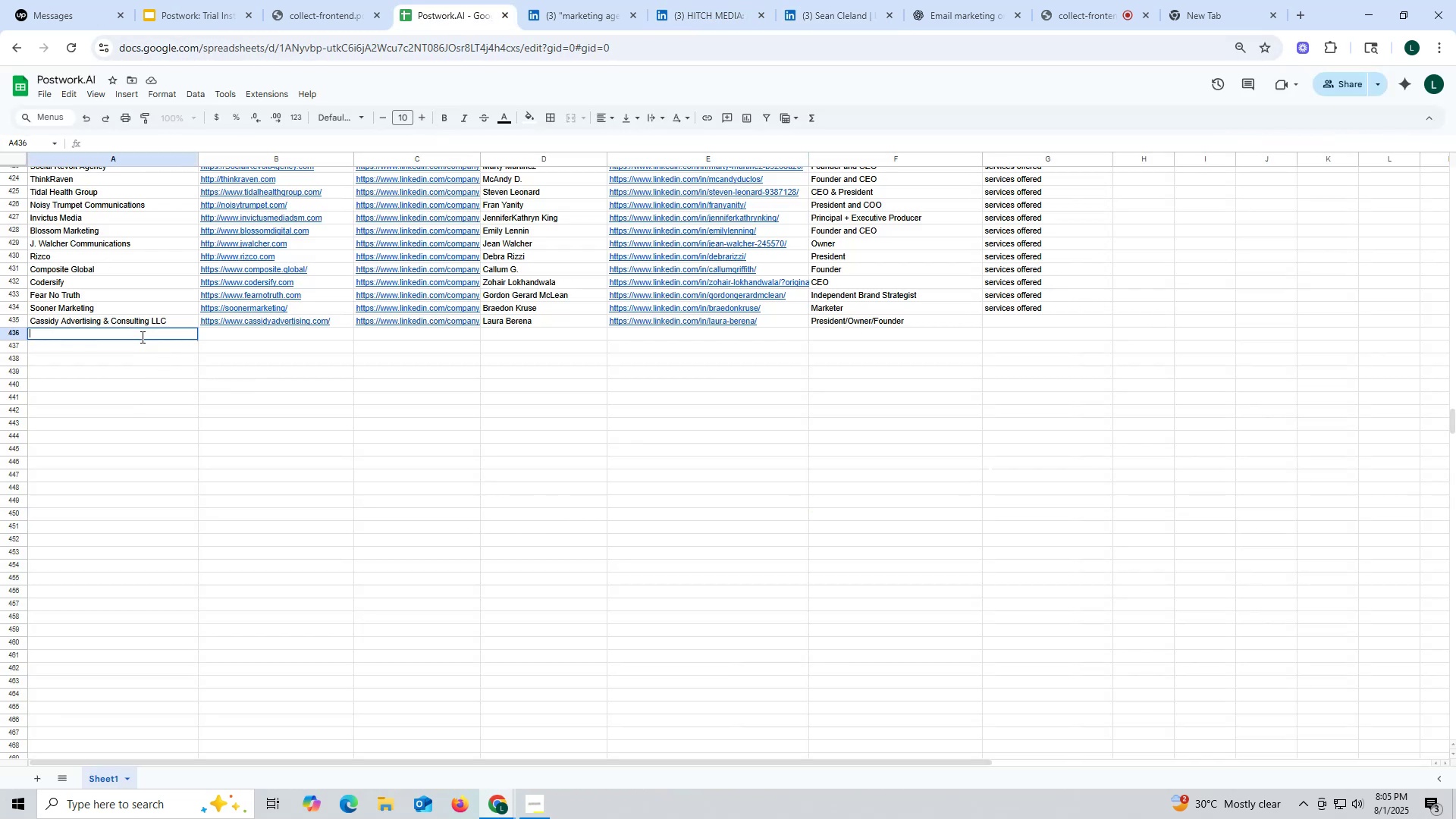 
key(Control+V)
 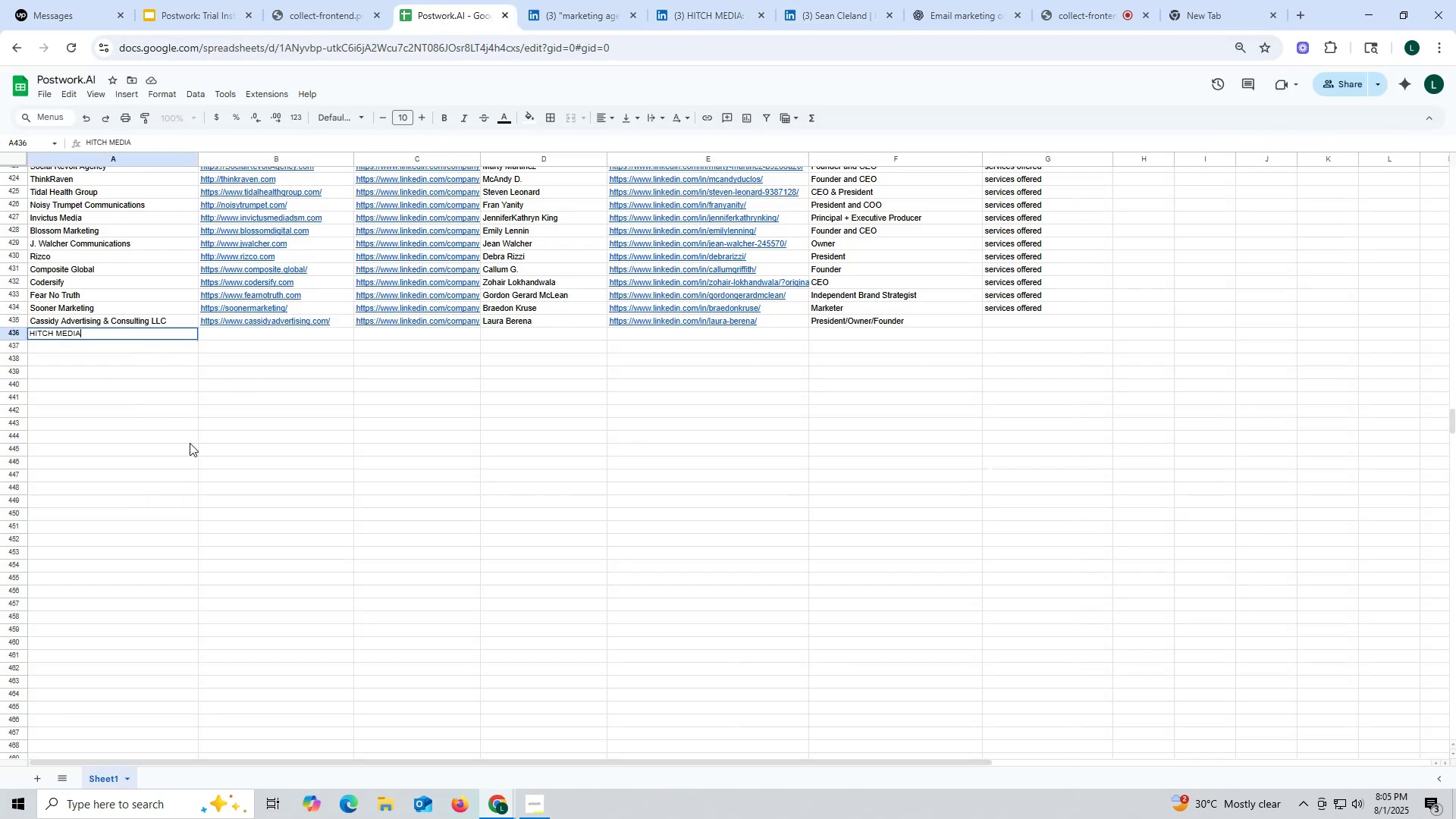 
triple_click([190, 443])
 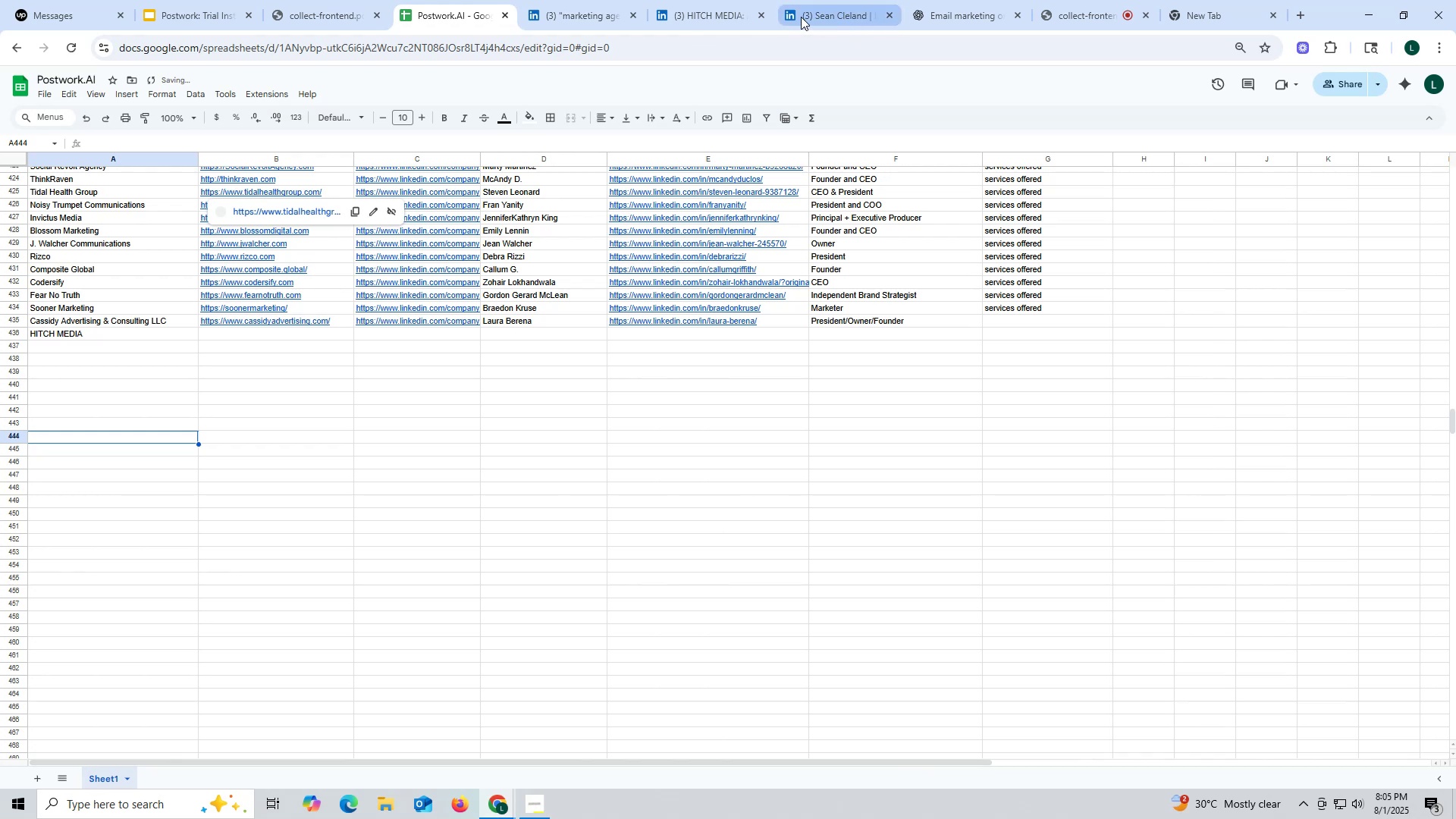 
left_click([704, 20])
 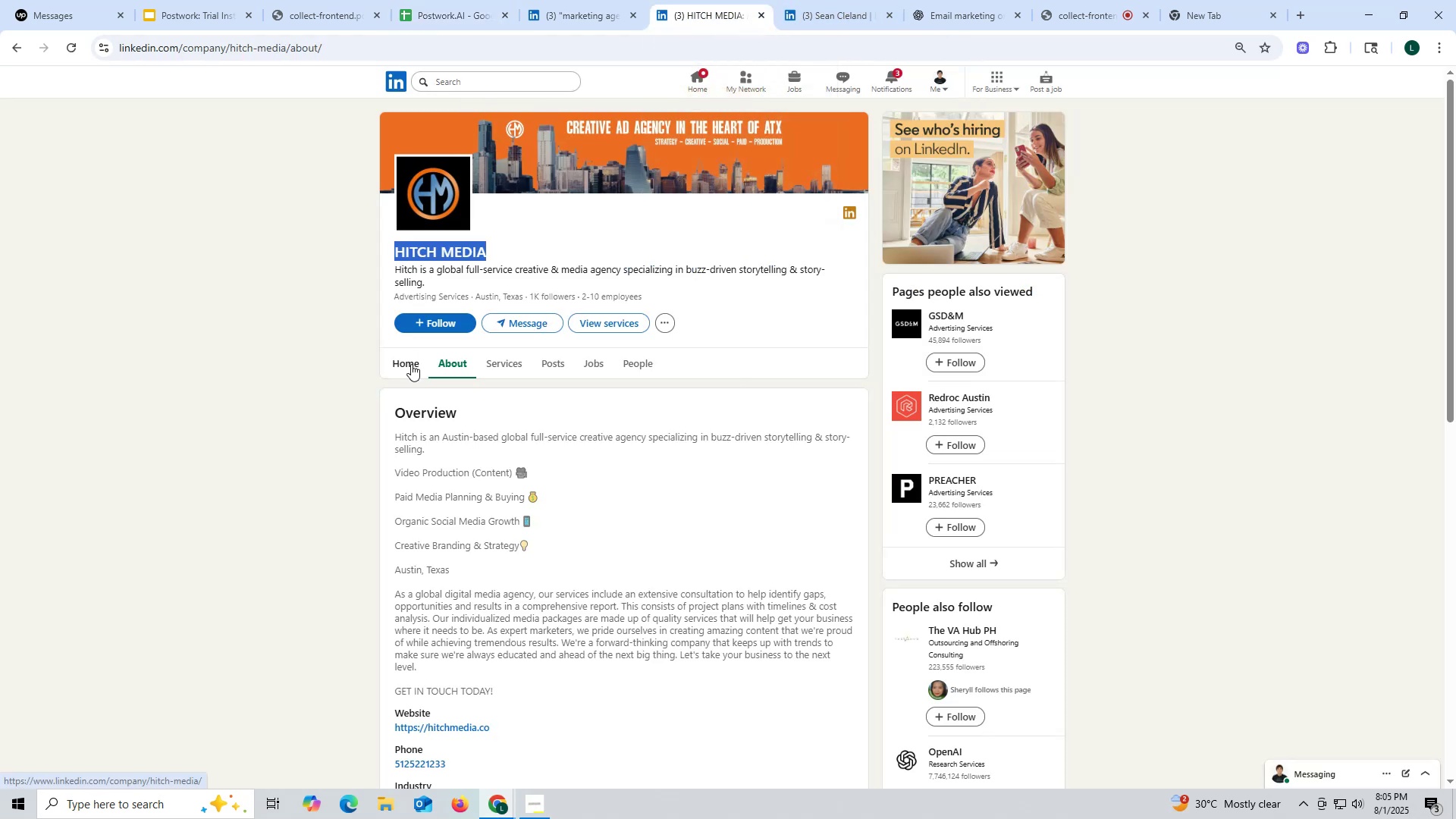 
scroll: coordinate [412, 549], scroll_direction: down, amount: 1.0
 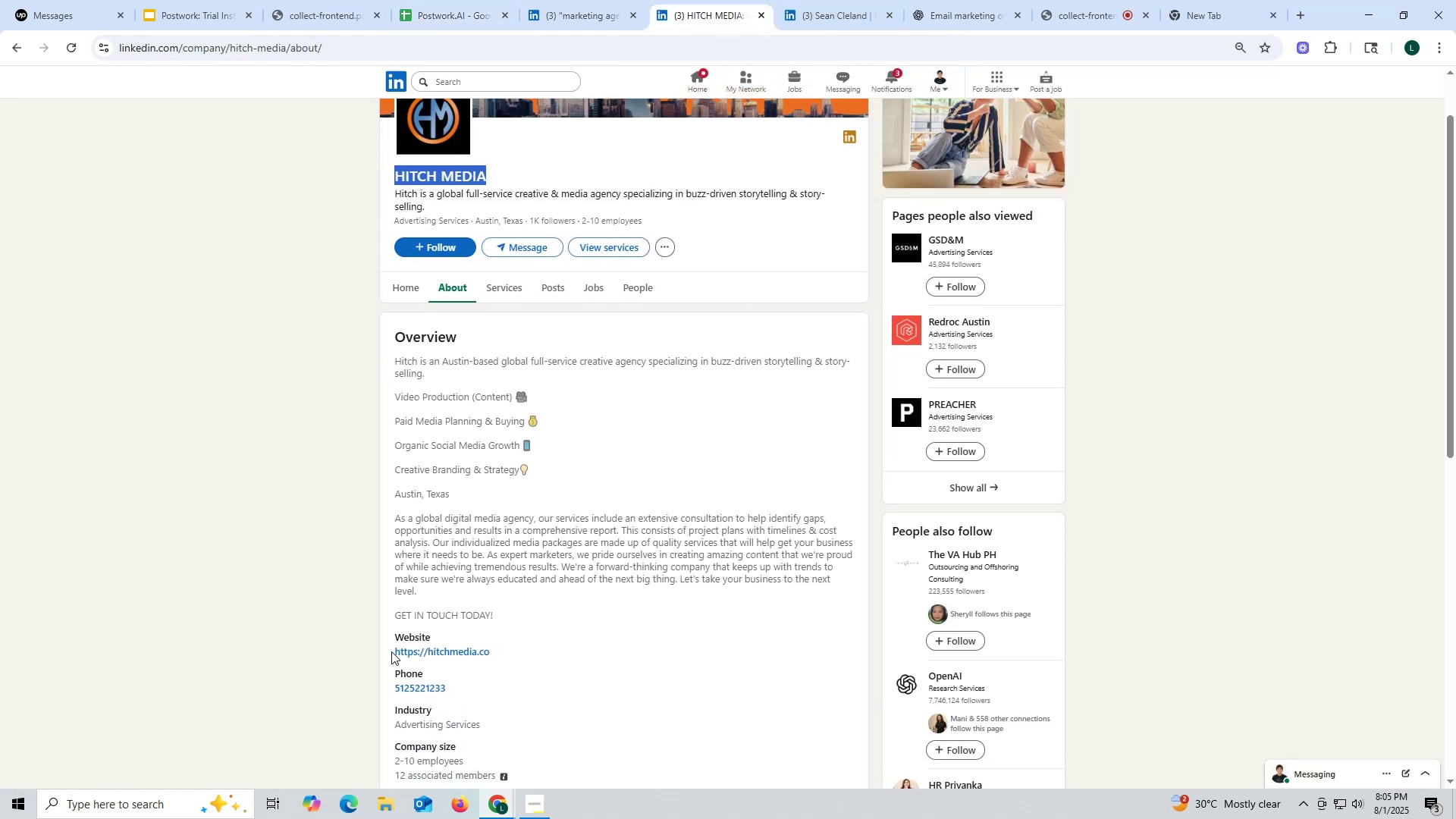 
left_click_drag(start_coordinate=[388, 651], to_coordinate=[516, 649])
 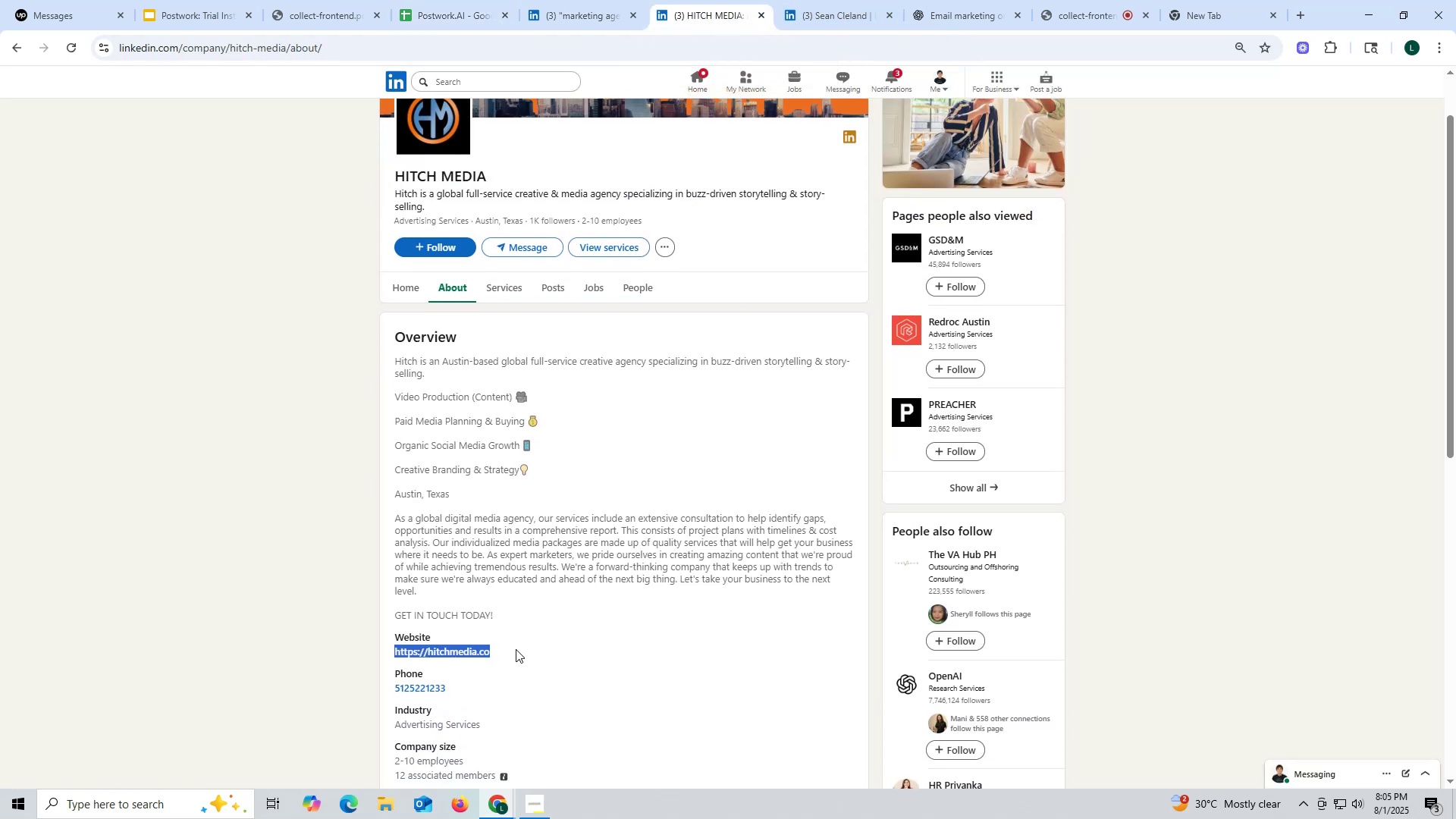 
key(Control+ControlLeft)
 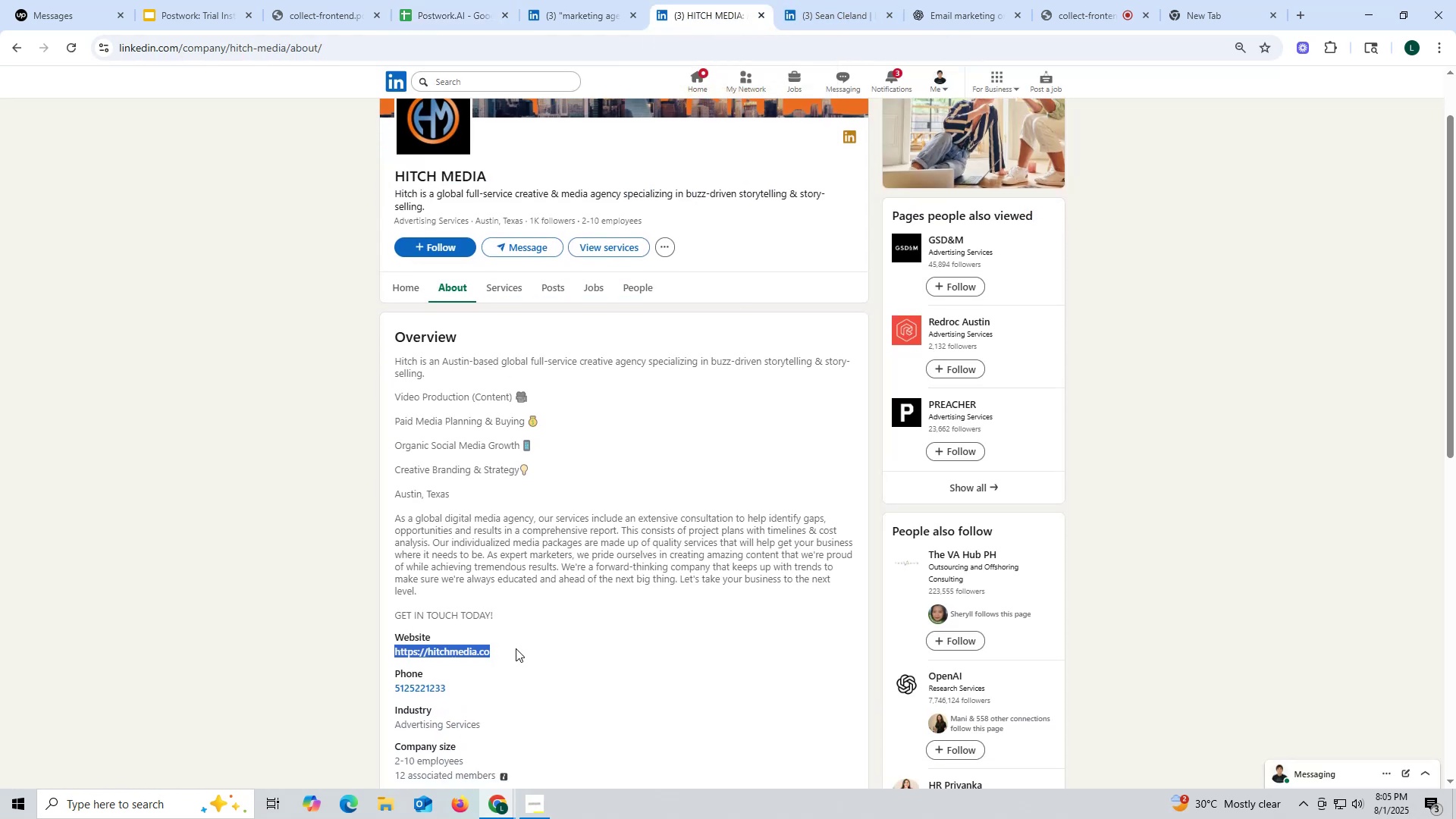 
key(Control+C)
 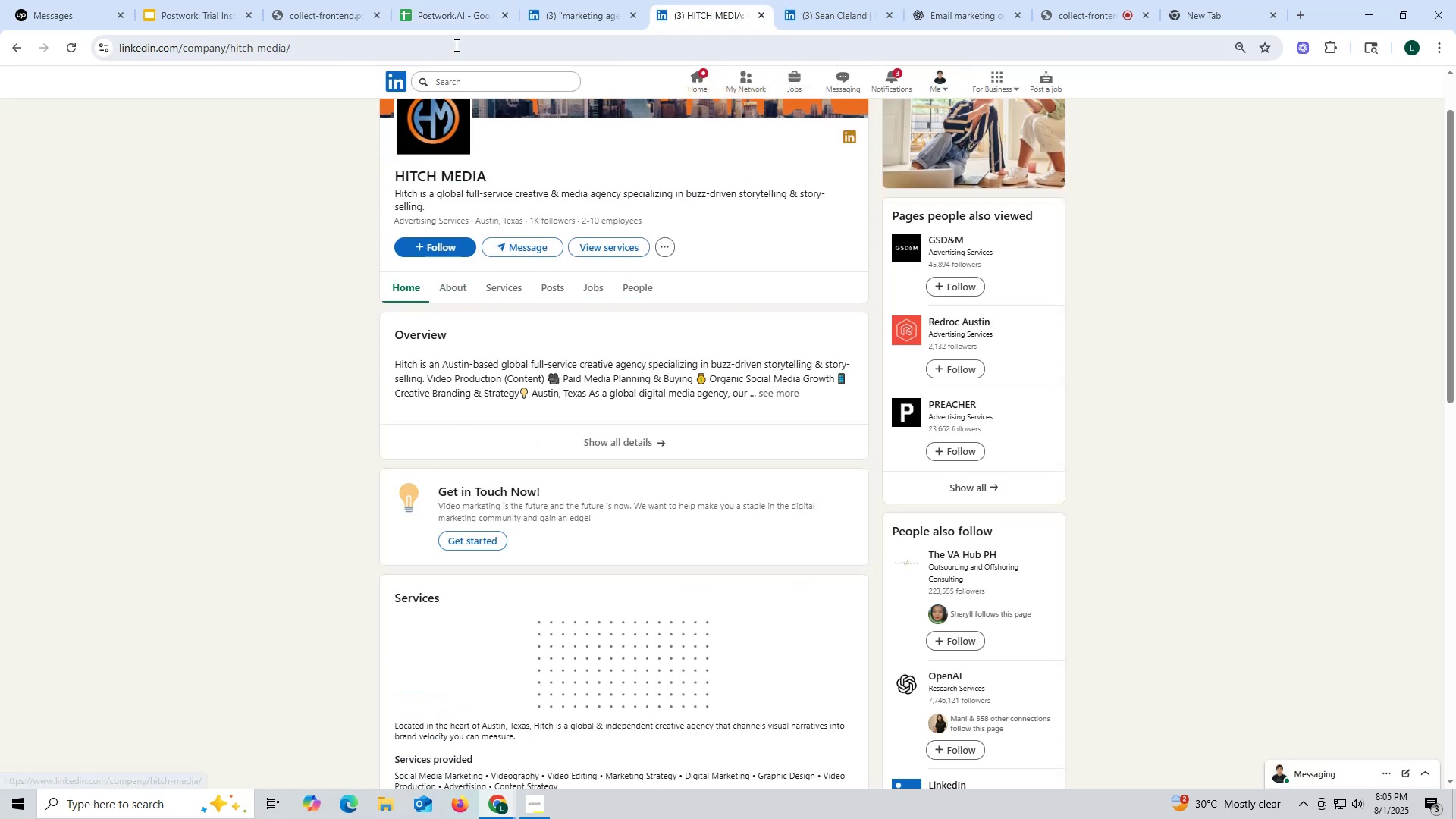 
left_click([444, 12])
 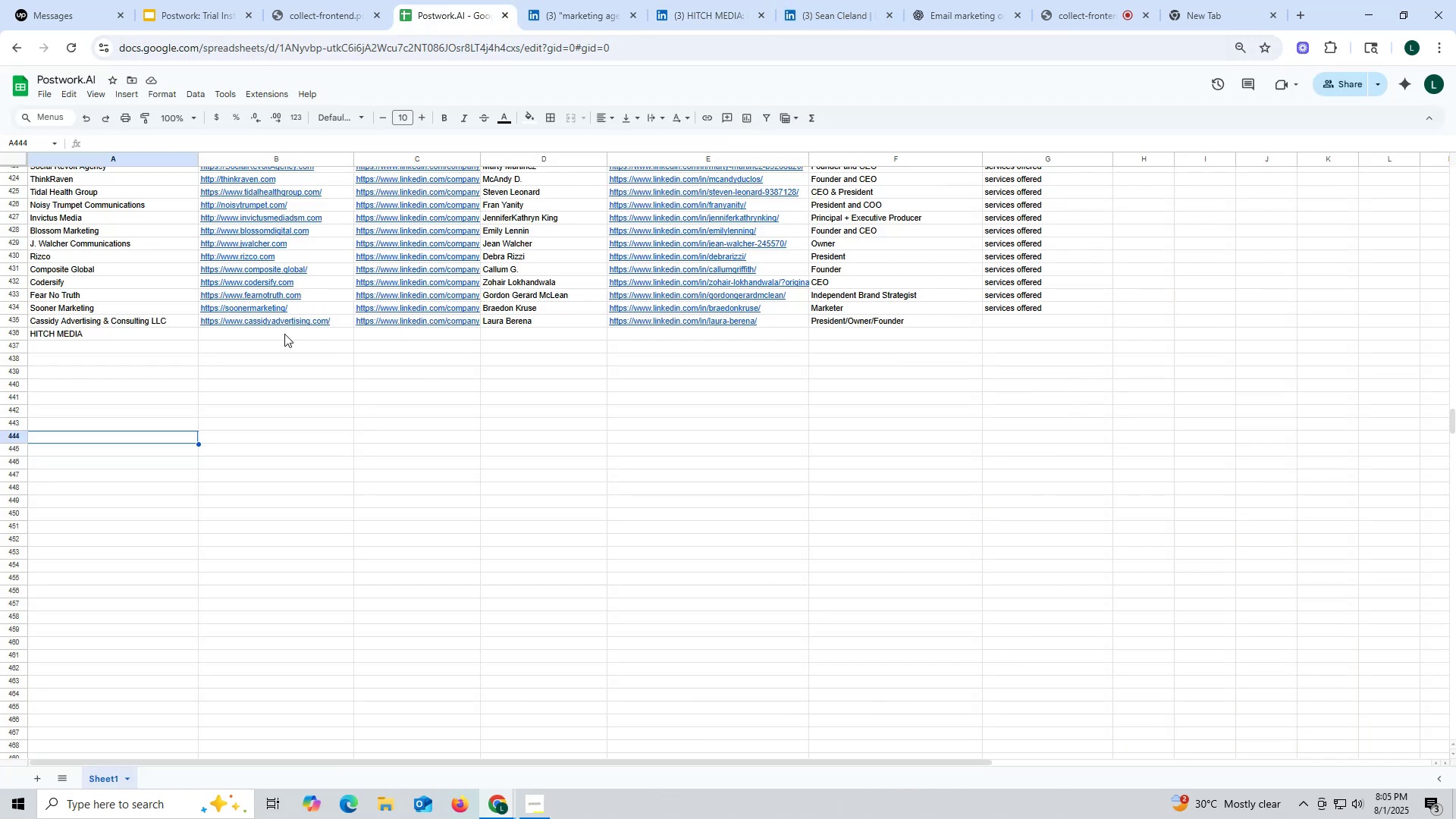 
double_click([282, 334])
 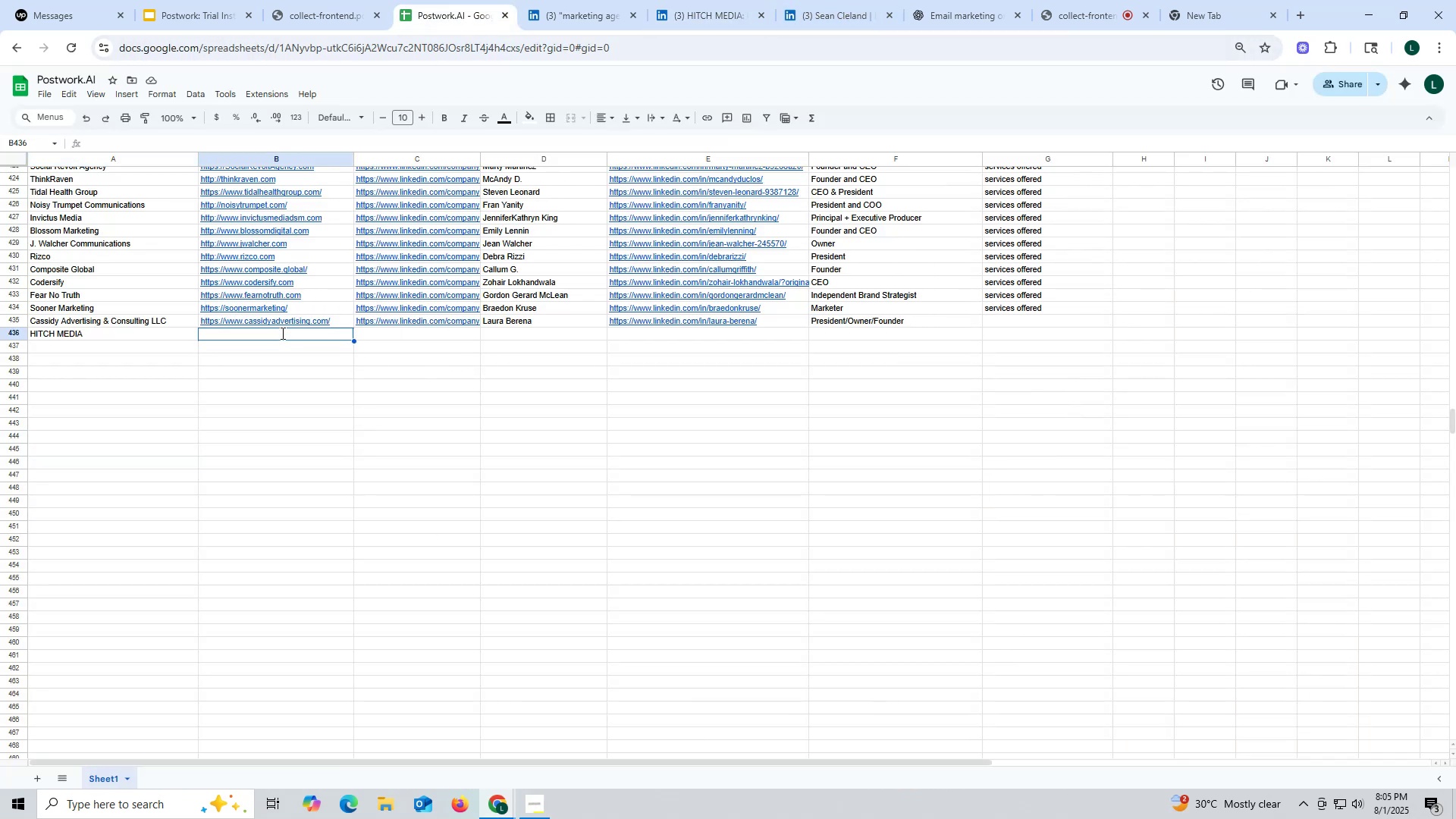 
key(Control+ControlLeft)
 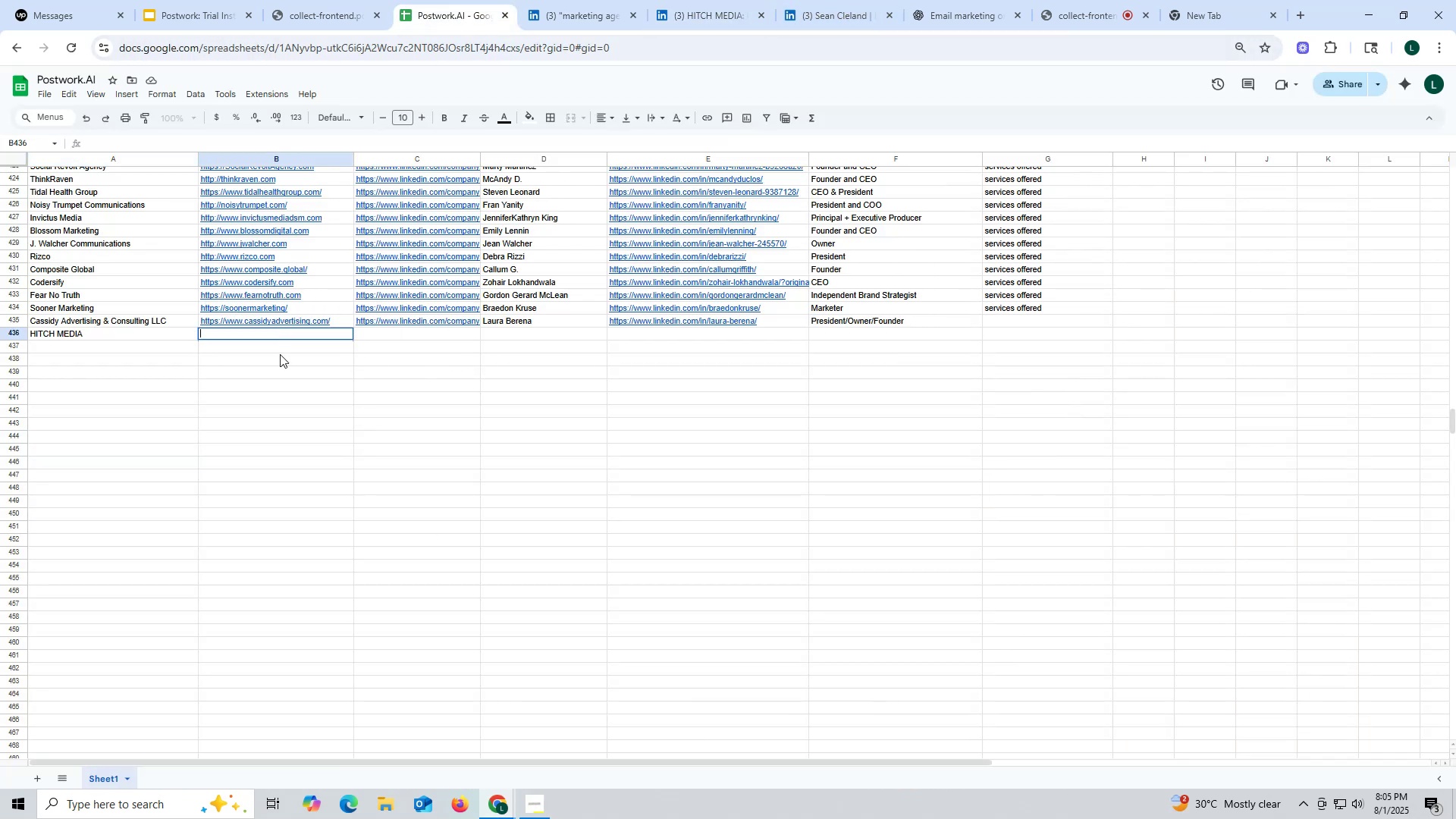 
key(Control+V)
 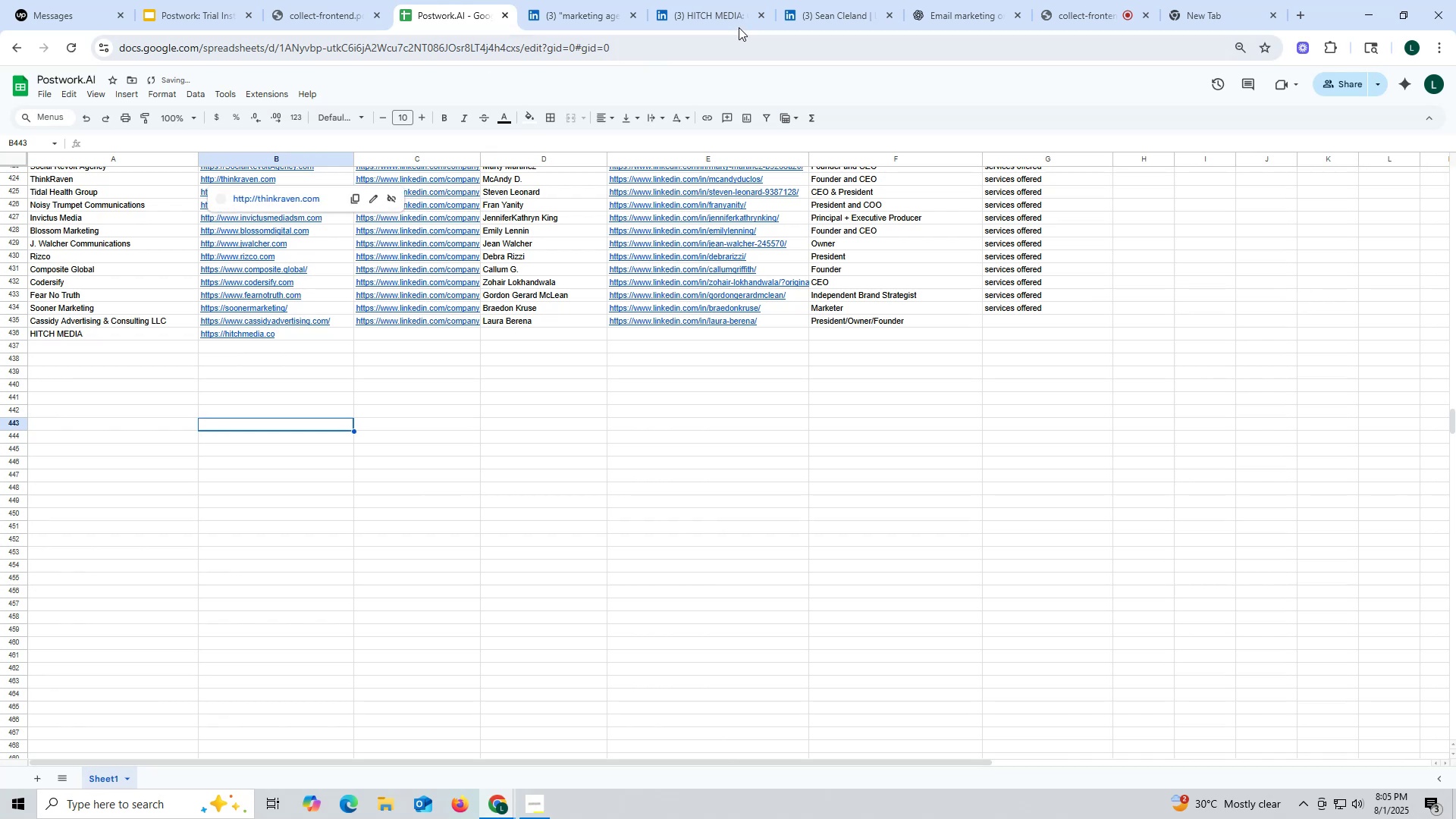 
left_click([734, 19])
 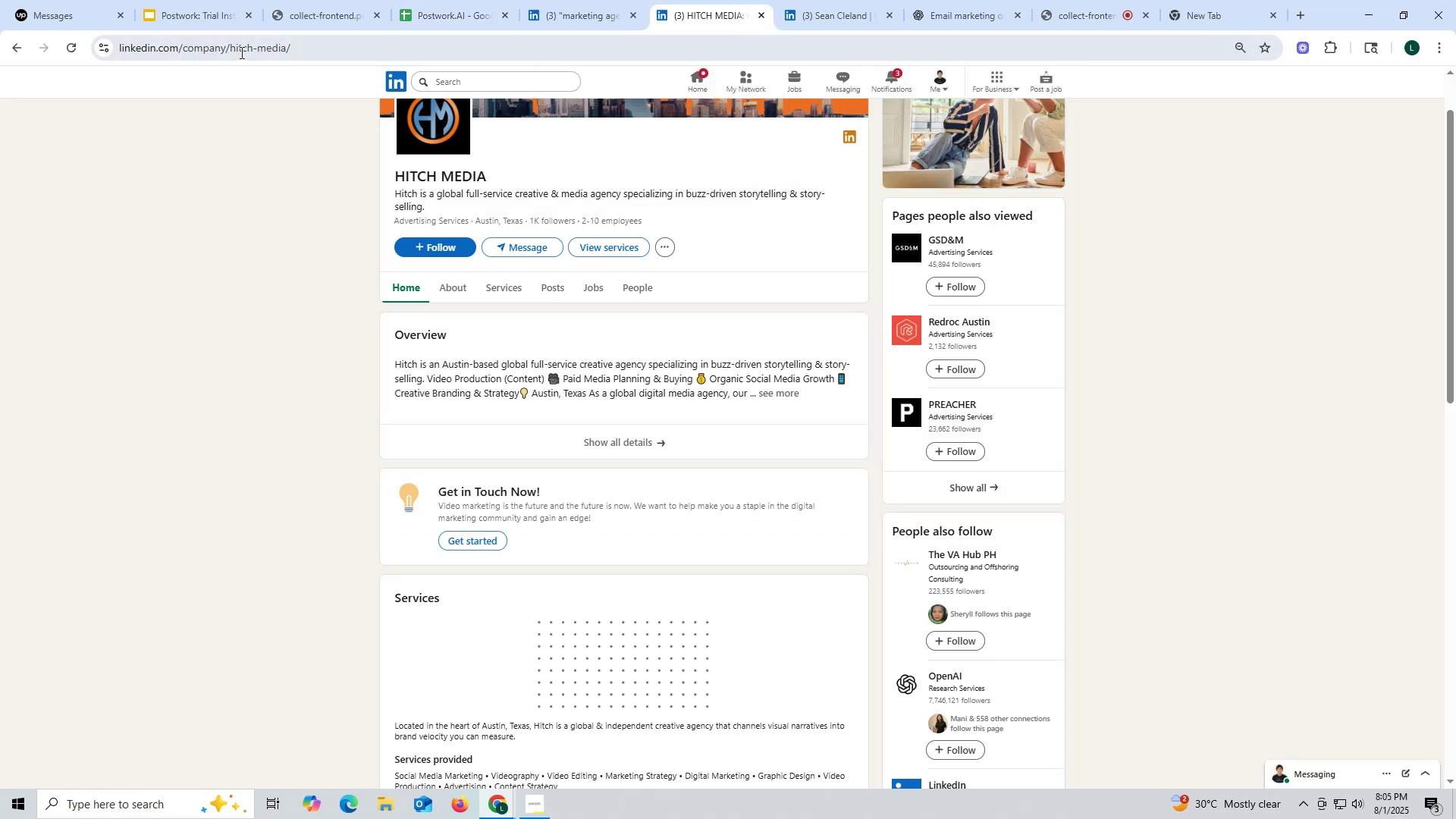 
double_click([240, 52])
 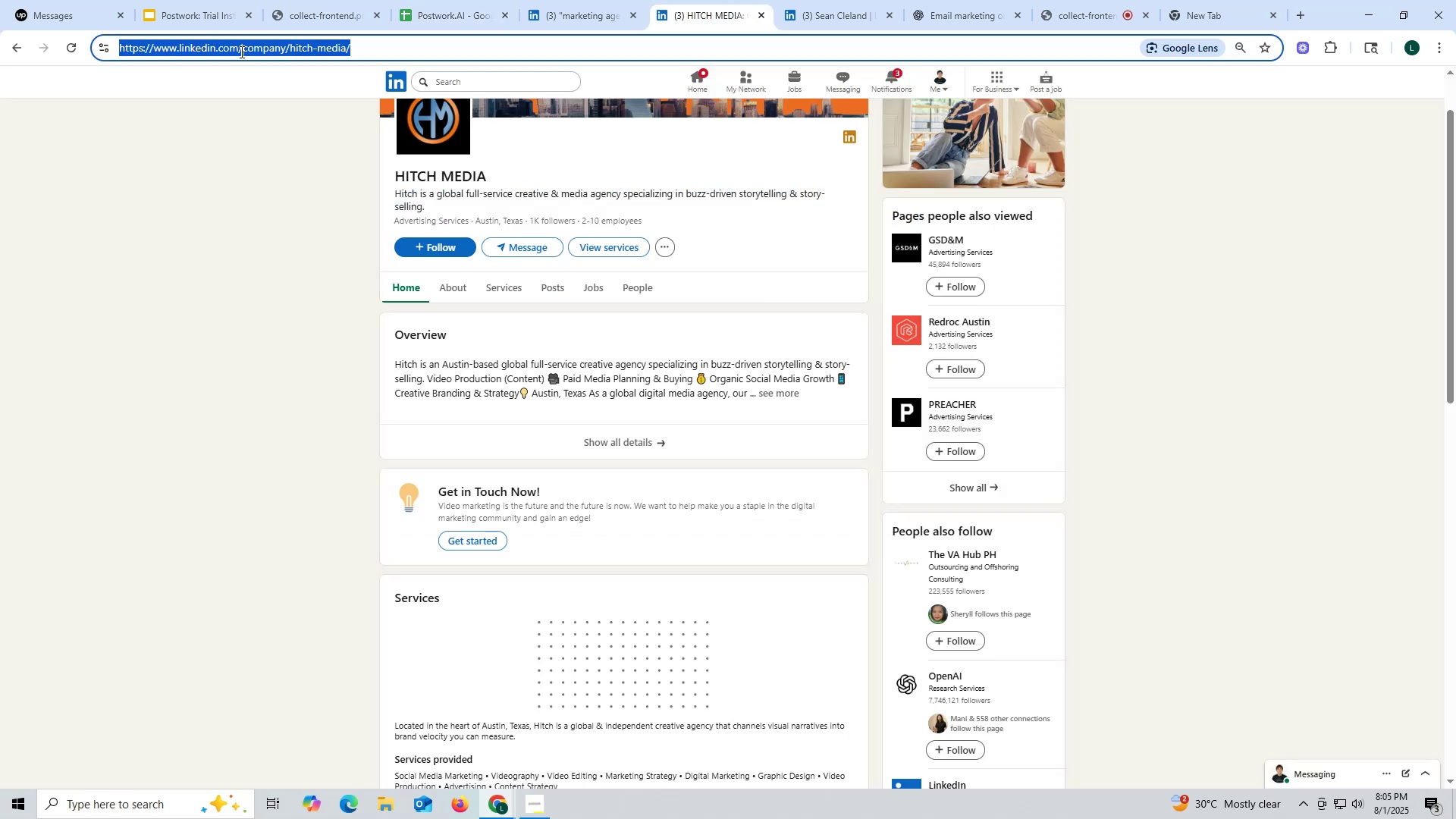 
key(Control+ControlLeft)
 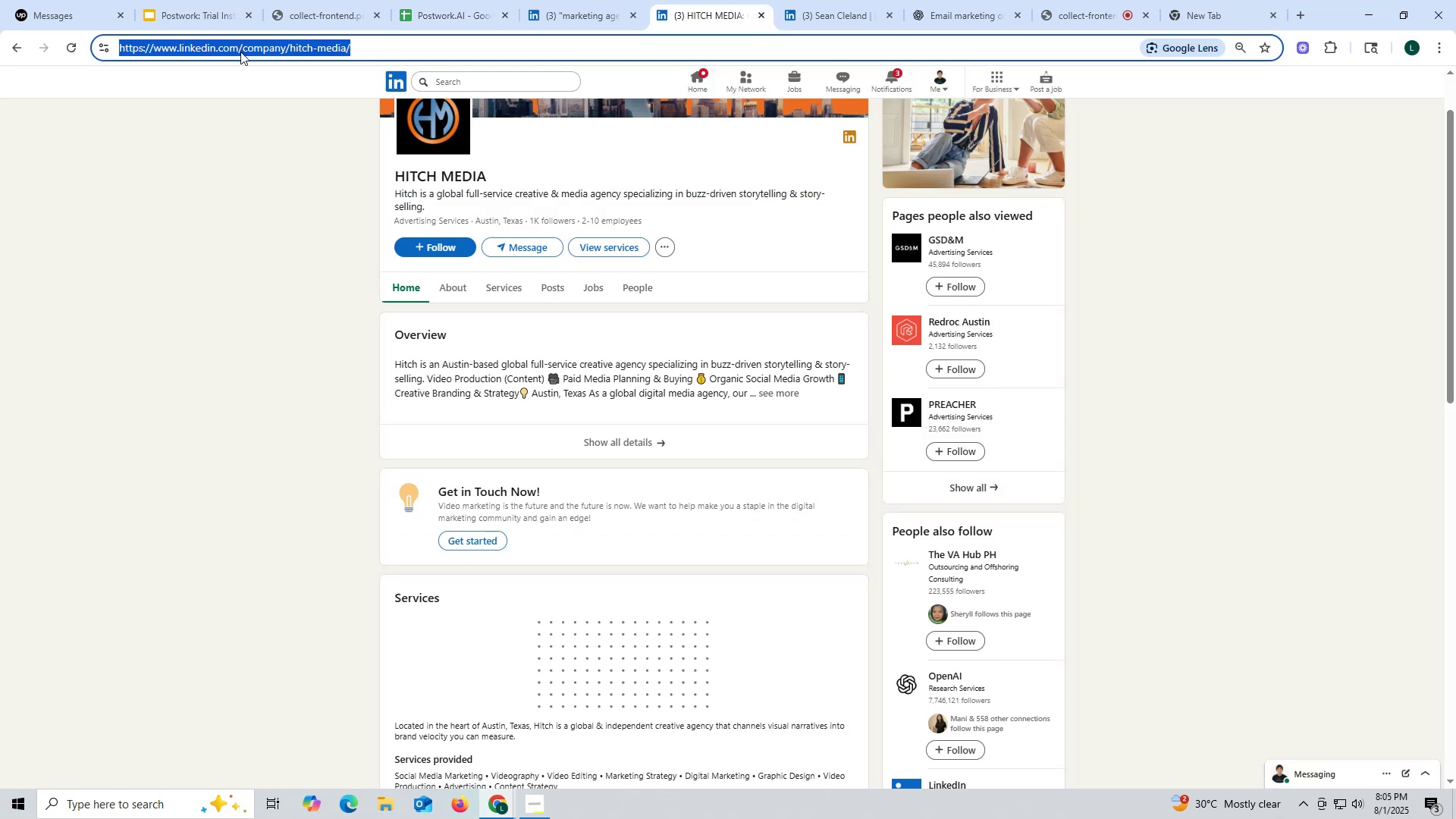 
triple_click([240, 52])
 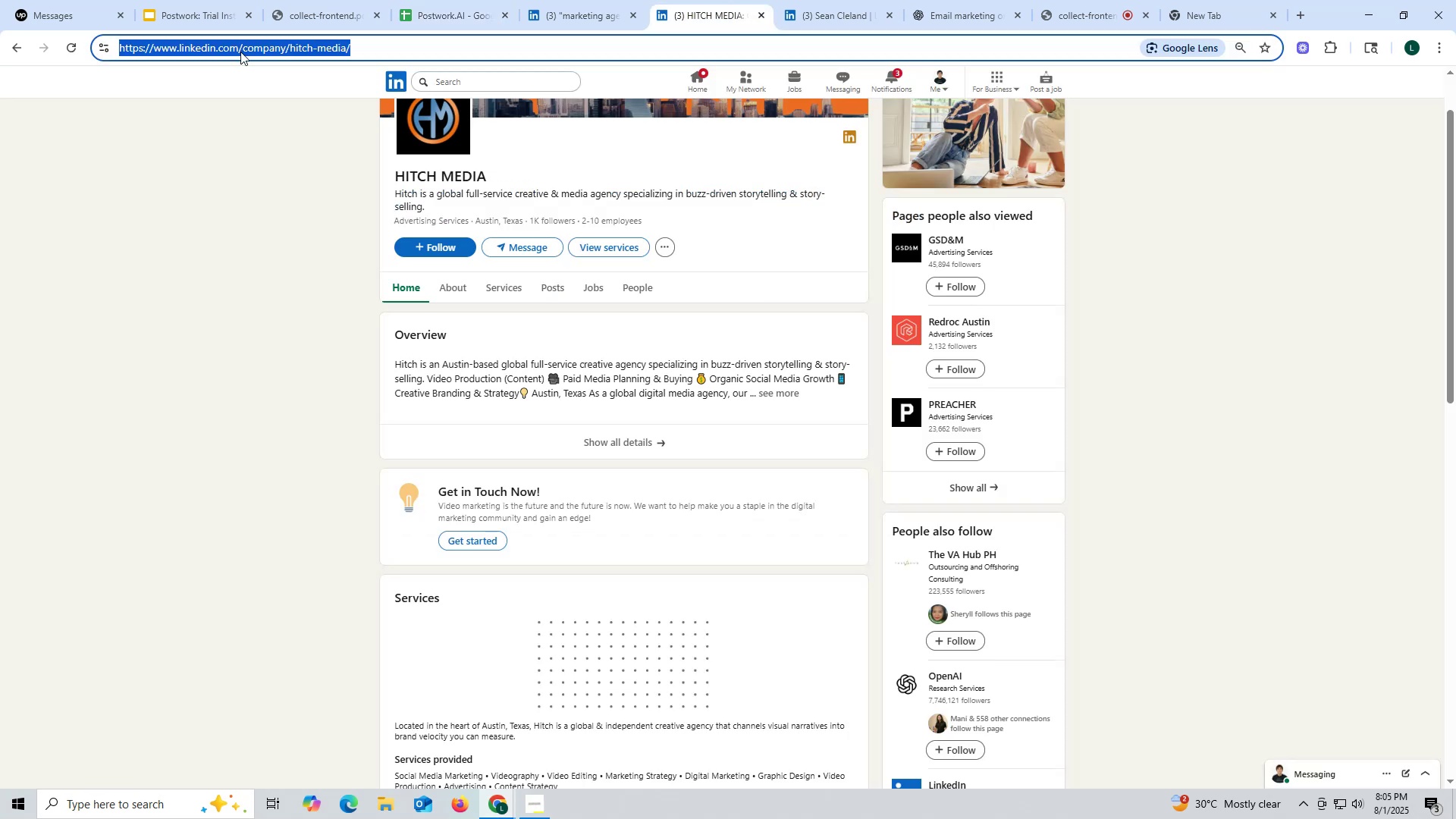 
key(Control+C)
 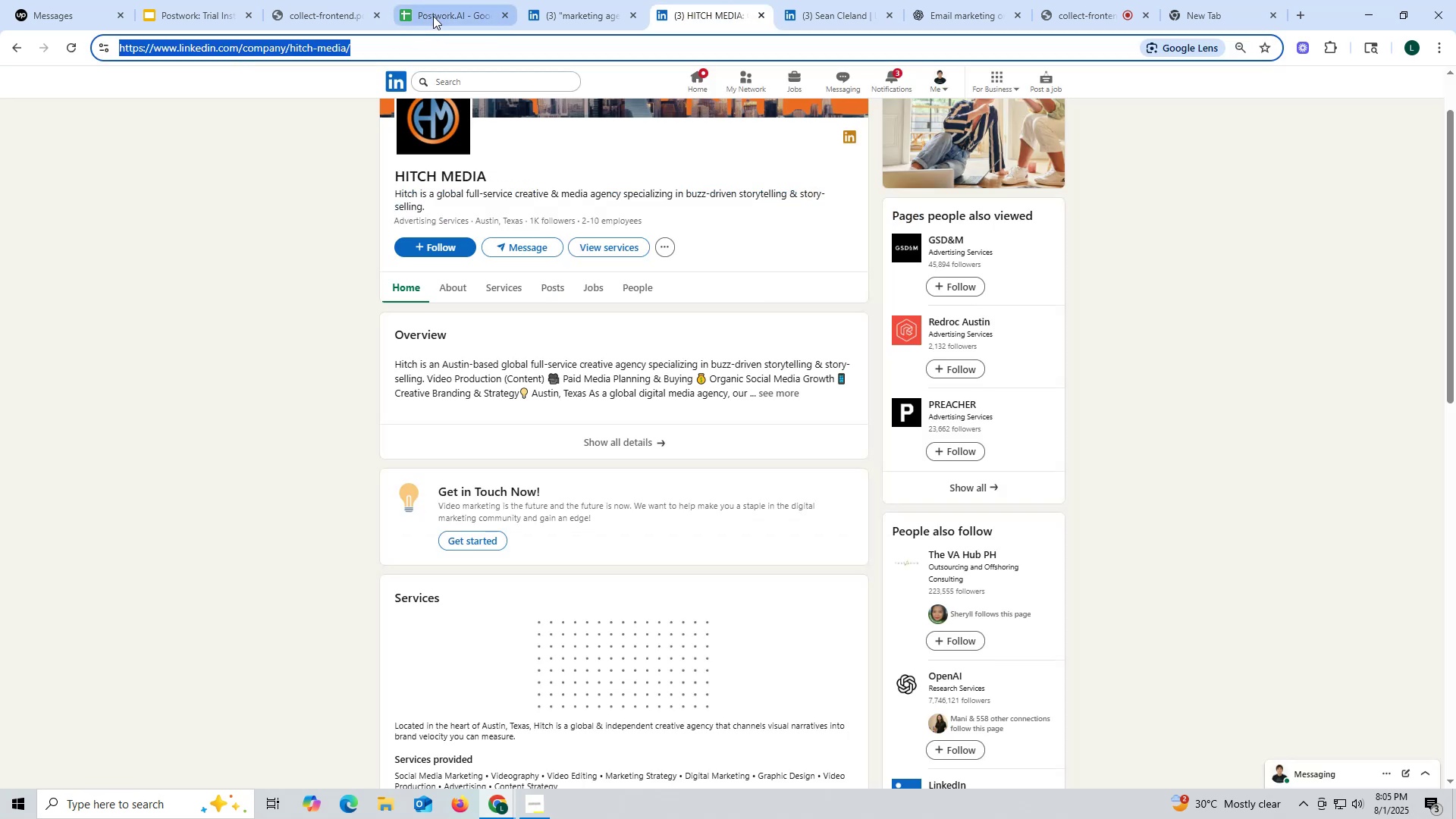 
left_click([434, 15])
 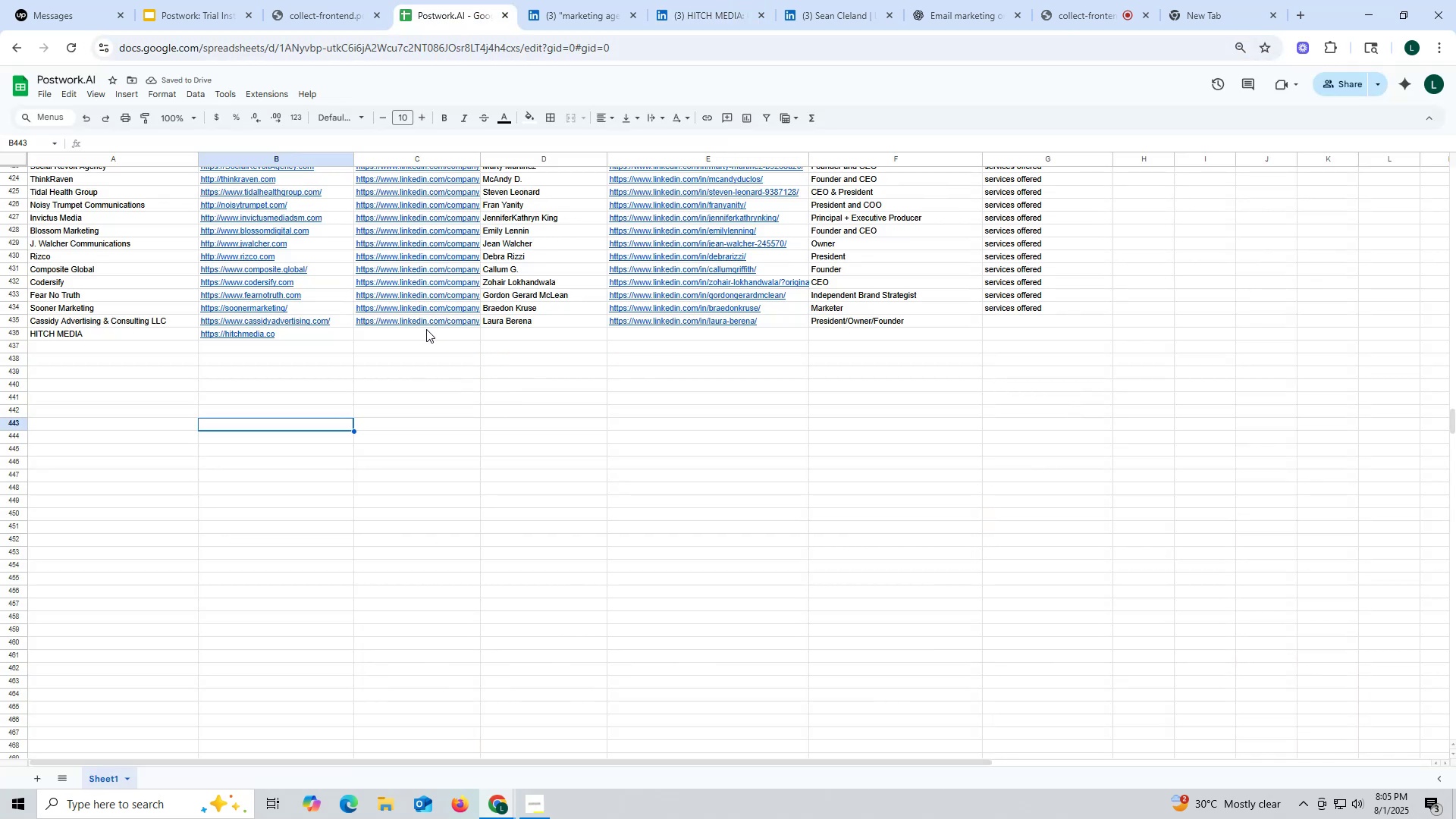 
double_click([426, 329])
 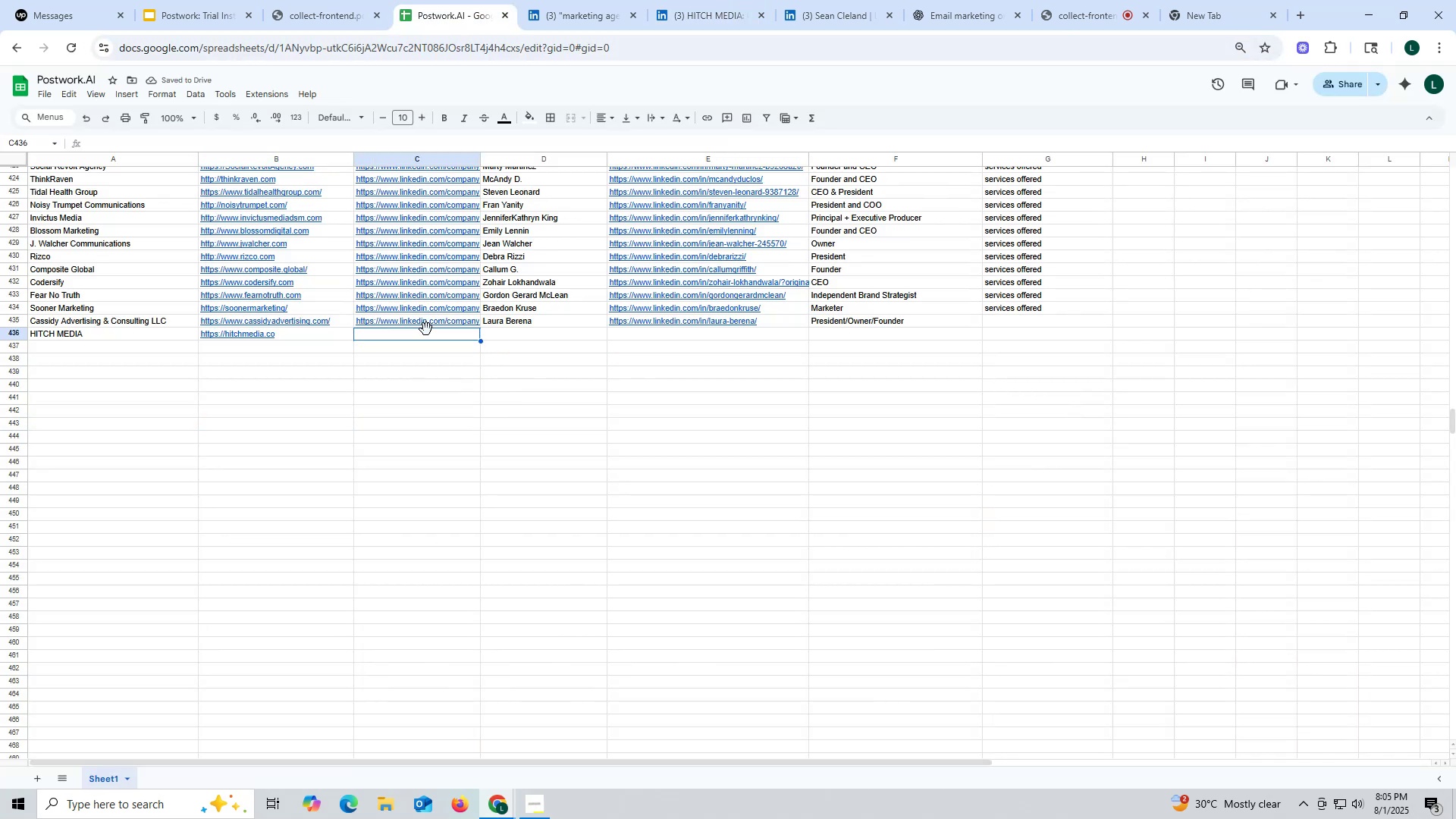 
key(Control+ControlLeft)
 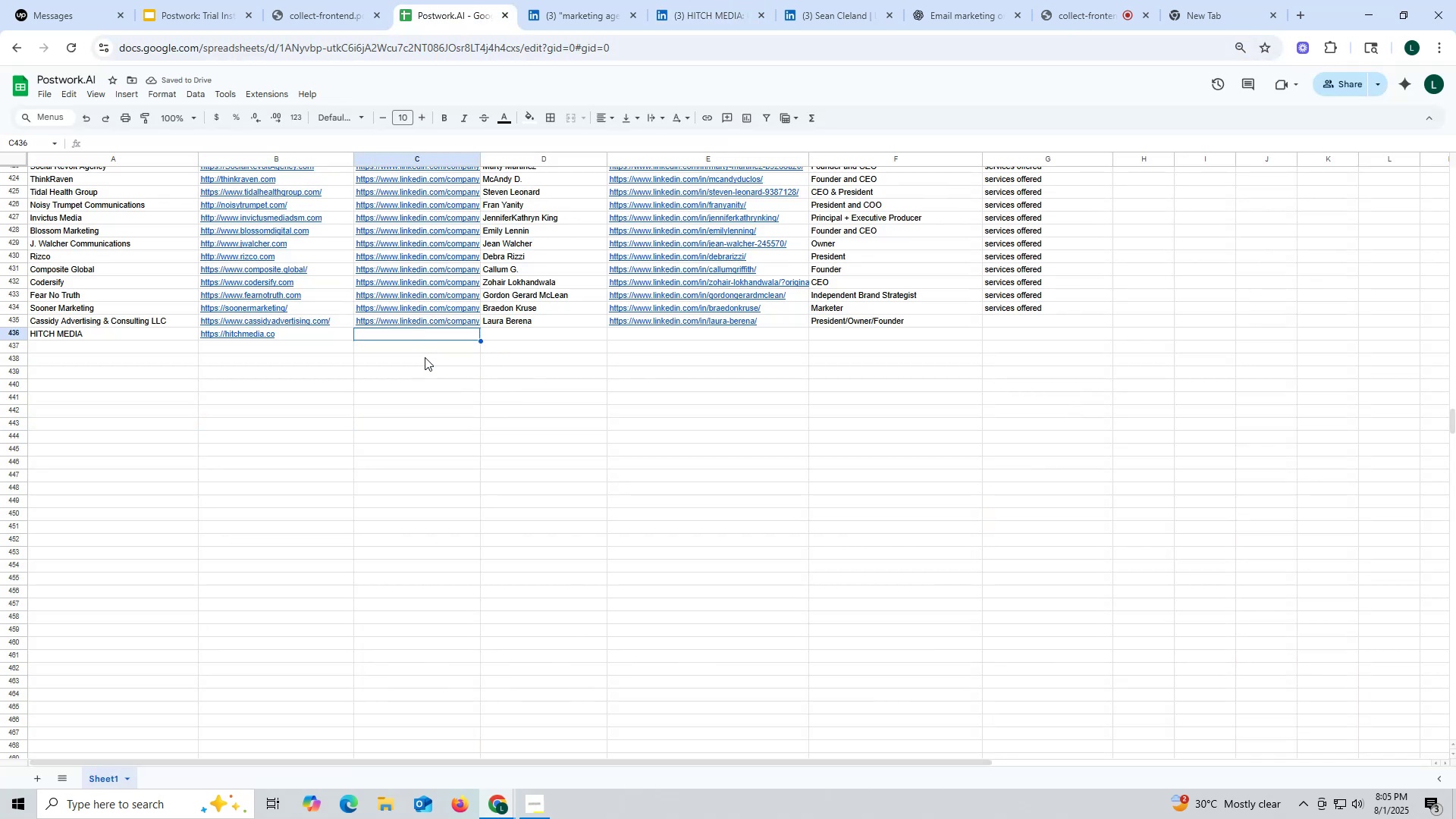 
key(Control+V)
 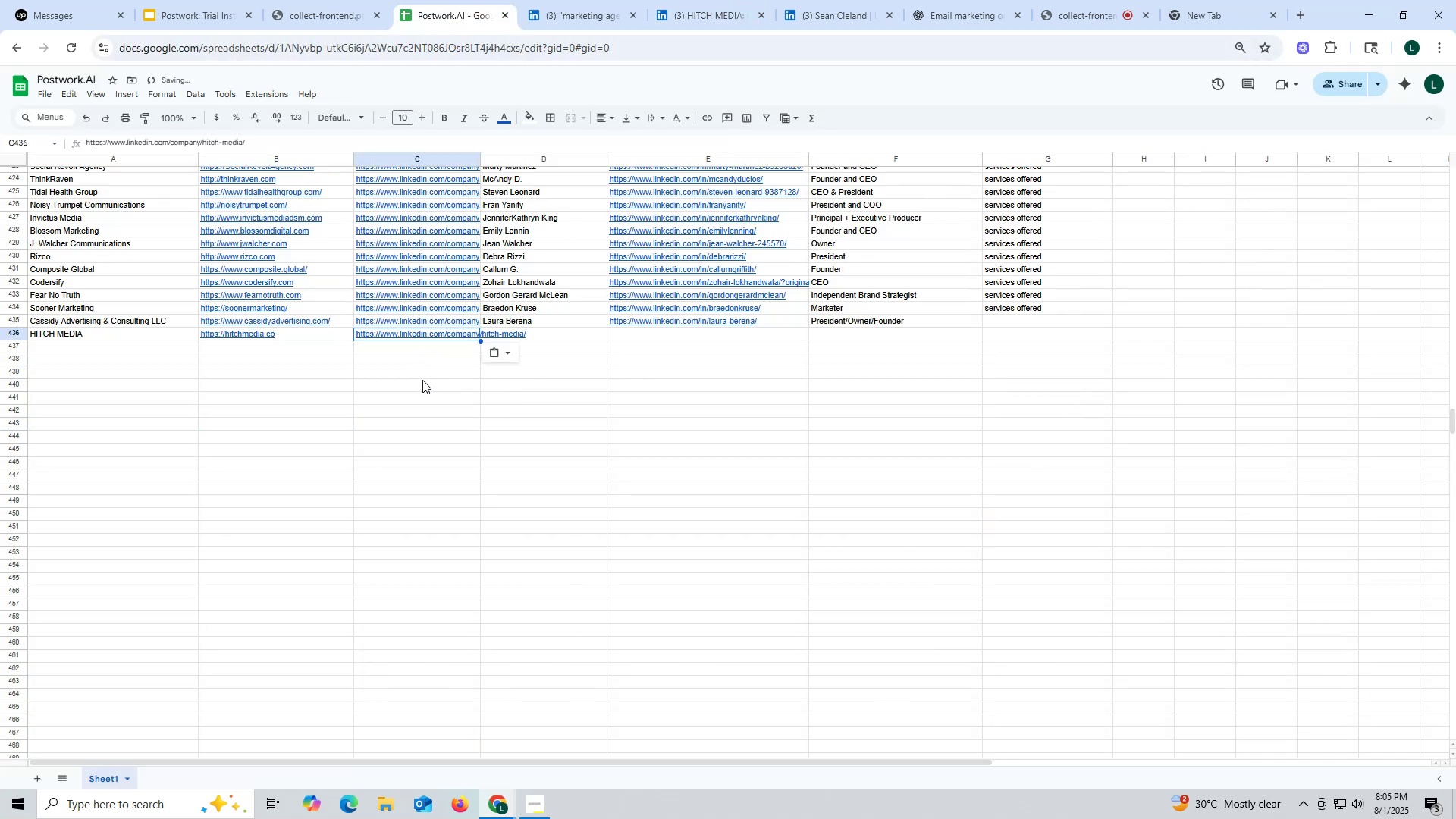 
left_click([422, 380])
 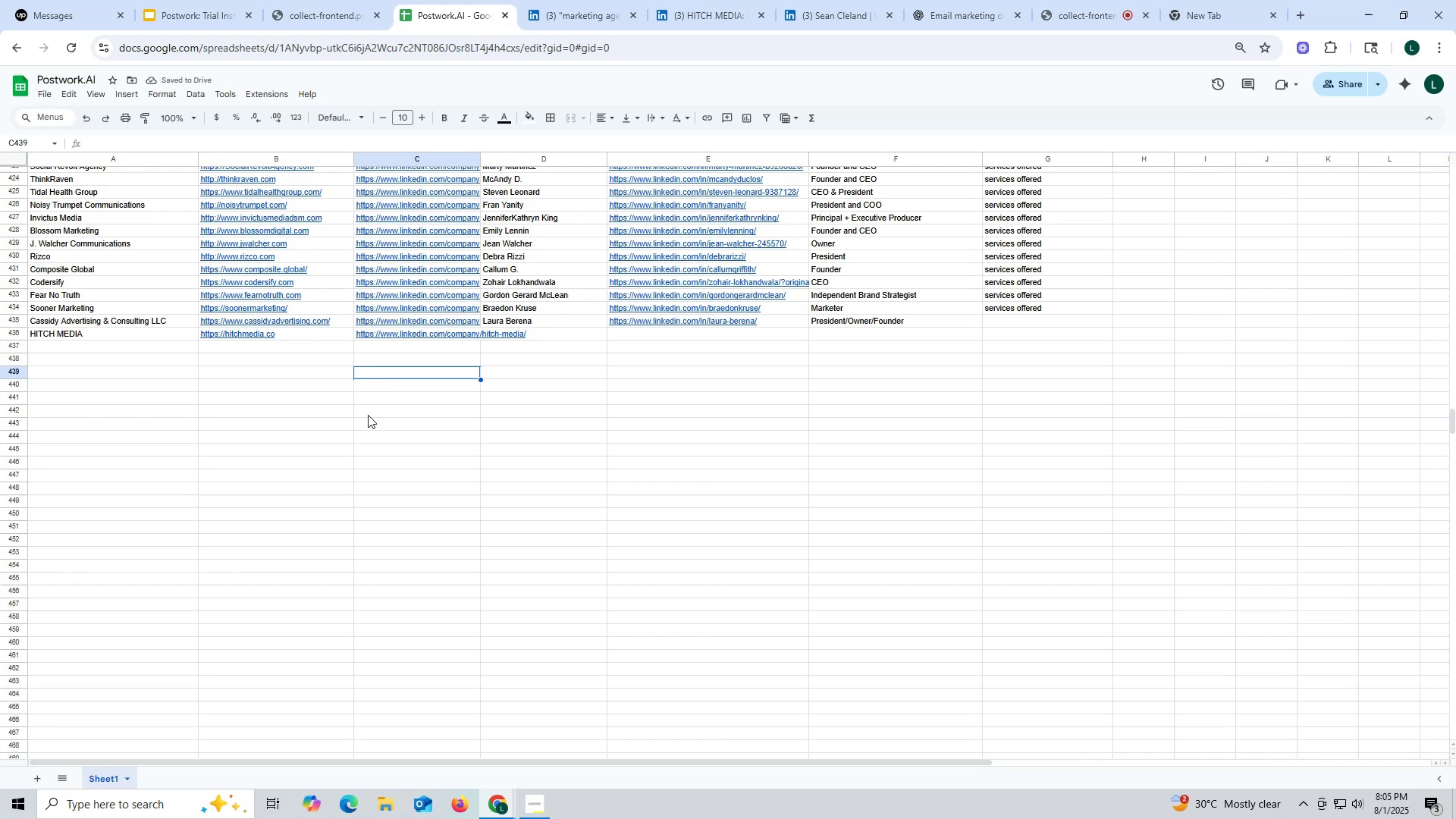 
wait(6.24)
 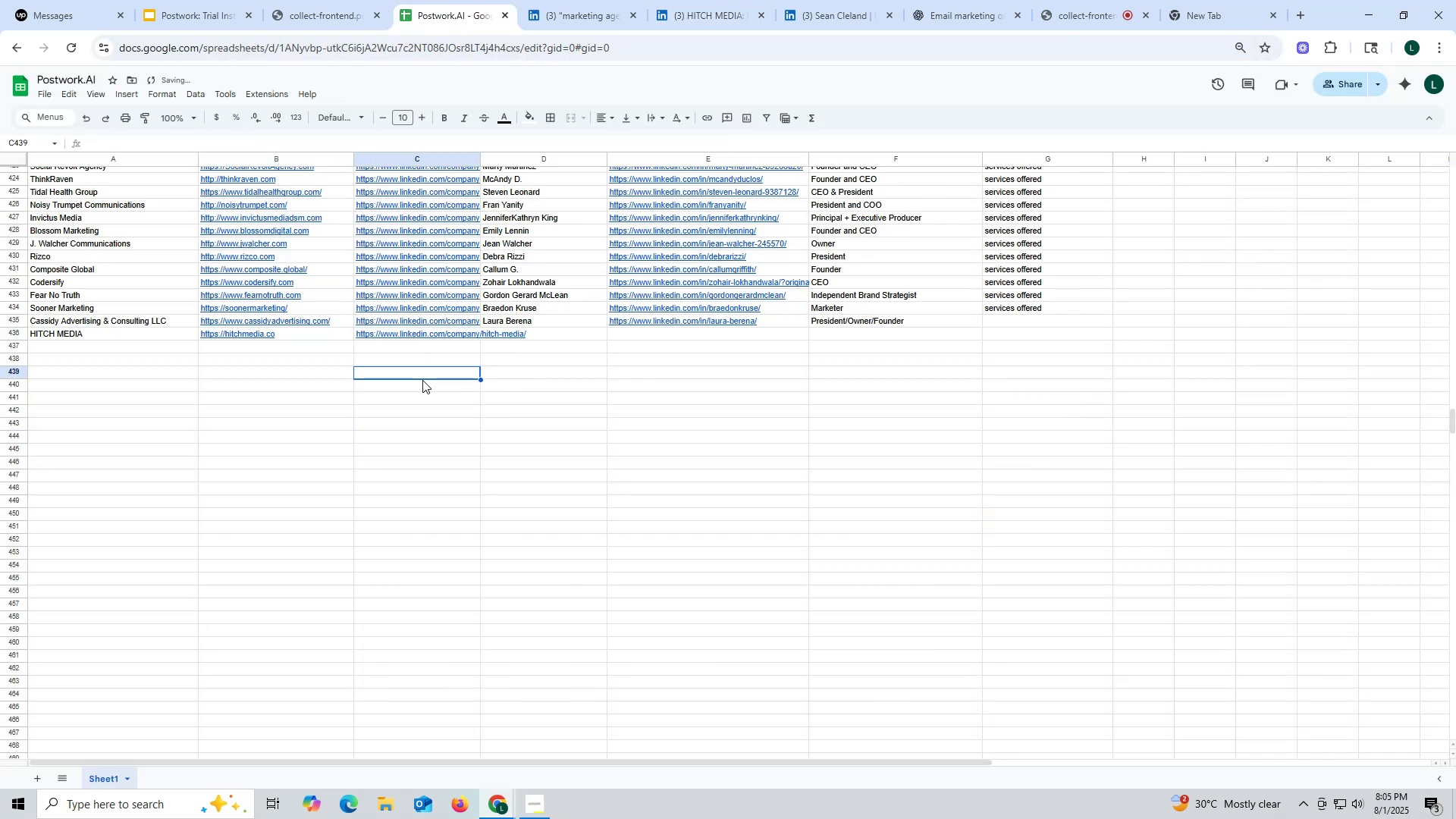 
left_click([808, 14])
 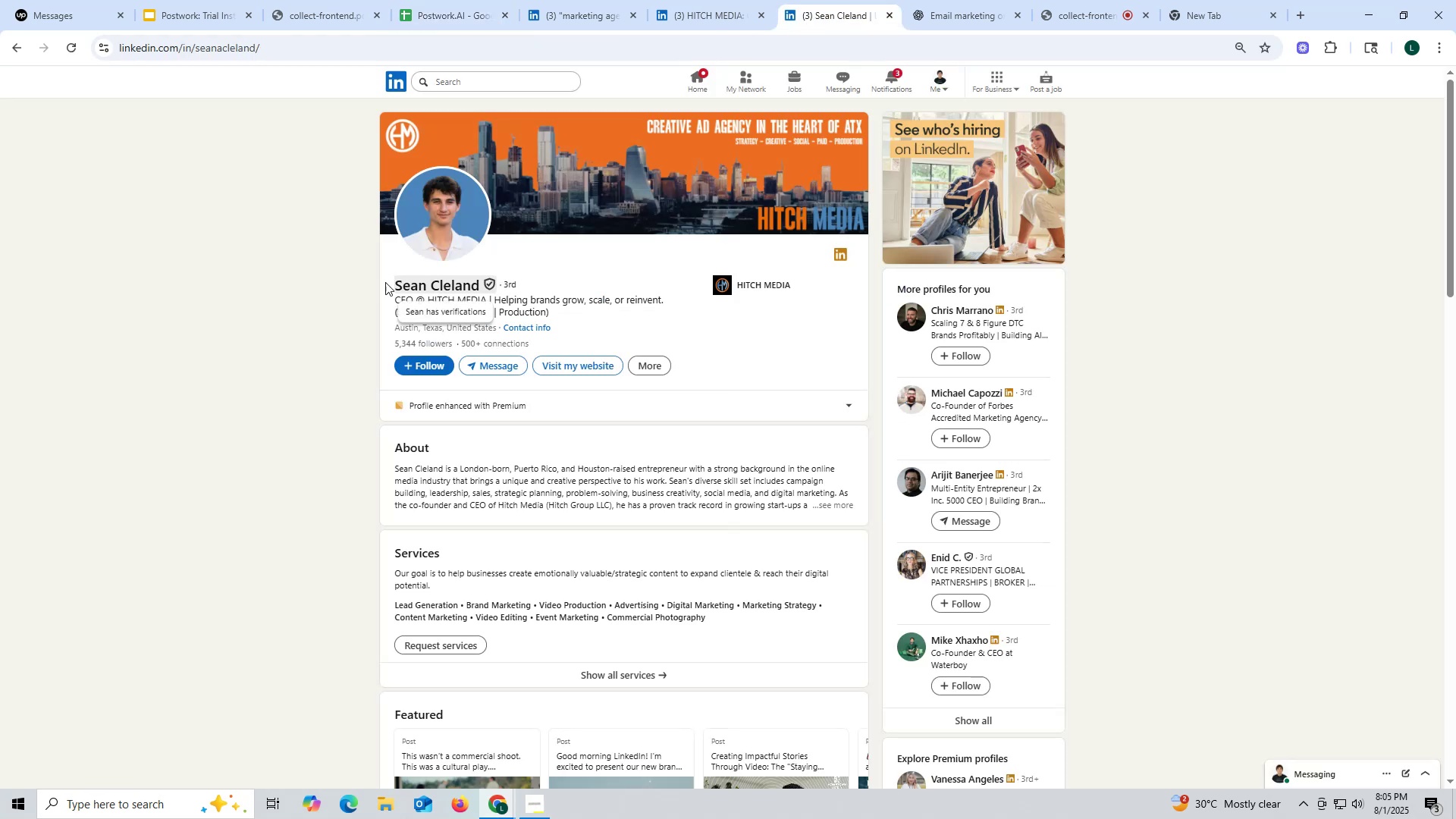 
left_click_drag(start_coordinate=[383, 281], to_coordinate=[482, 284])
 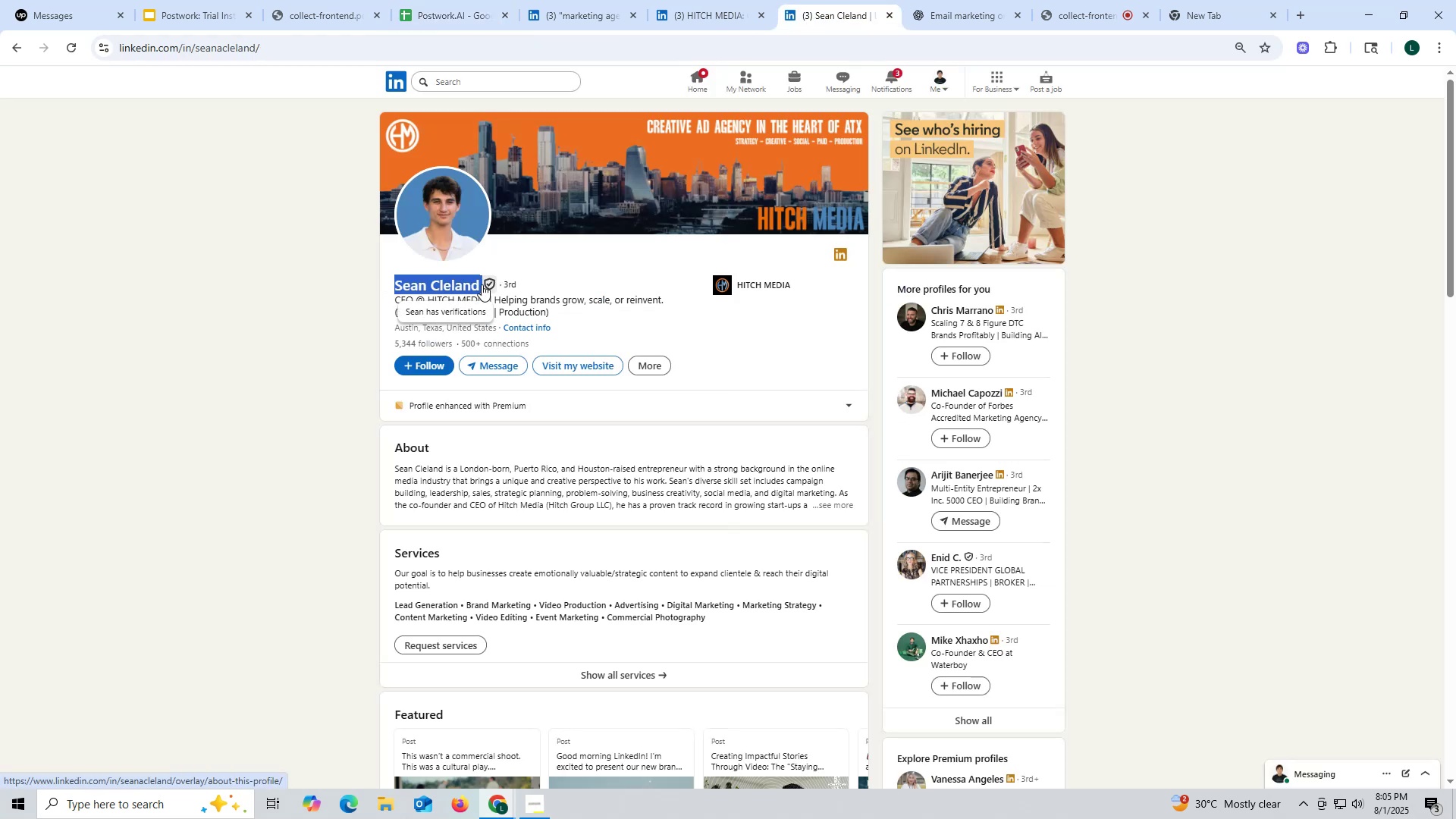 
key(Control+ControlLeft)
 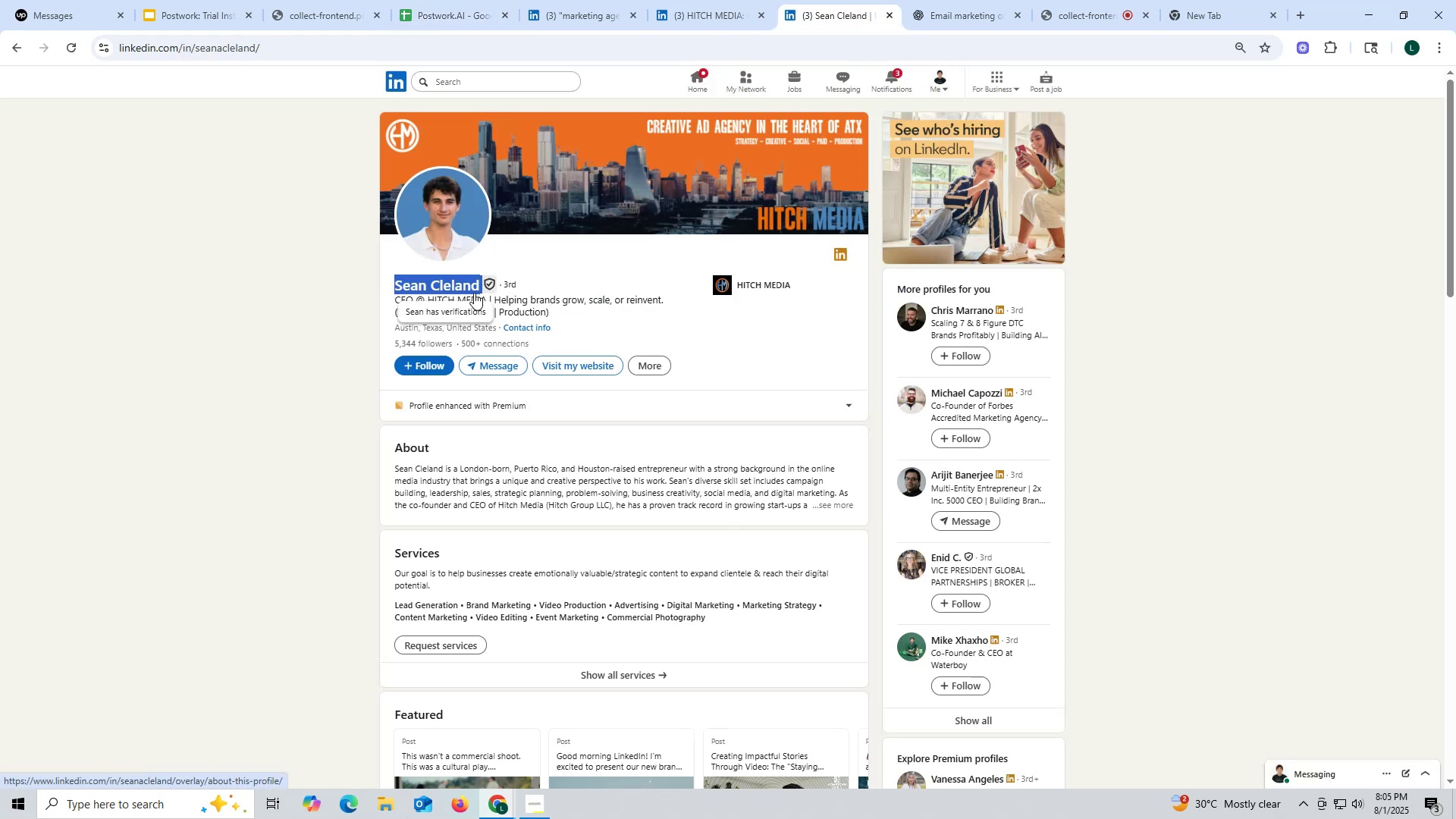 
key(Control+C)
 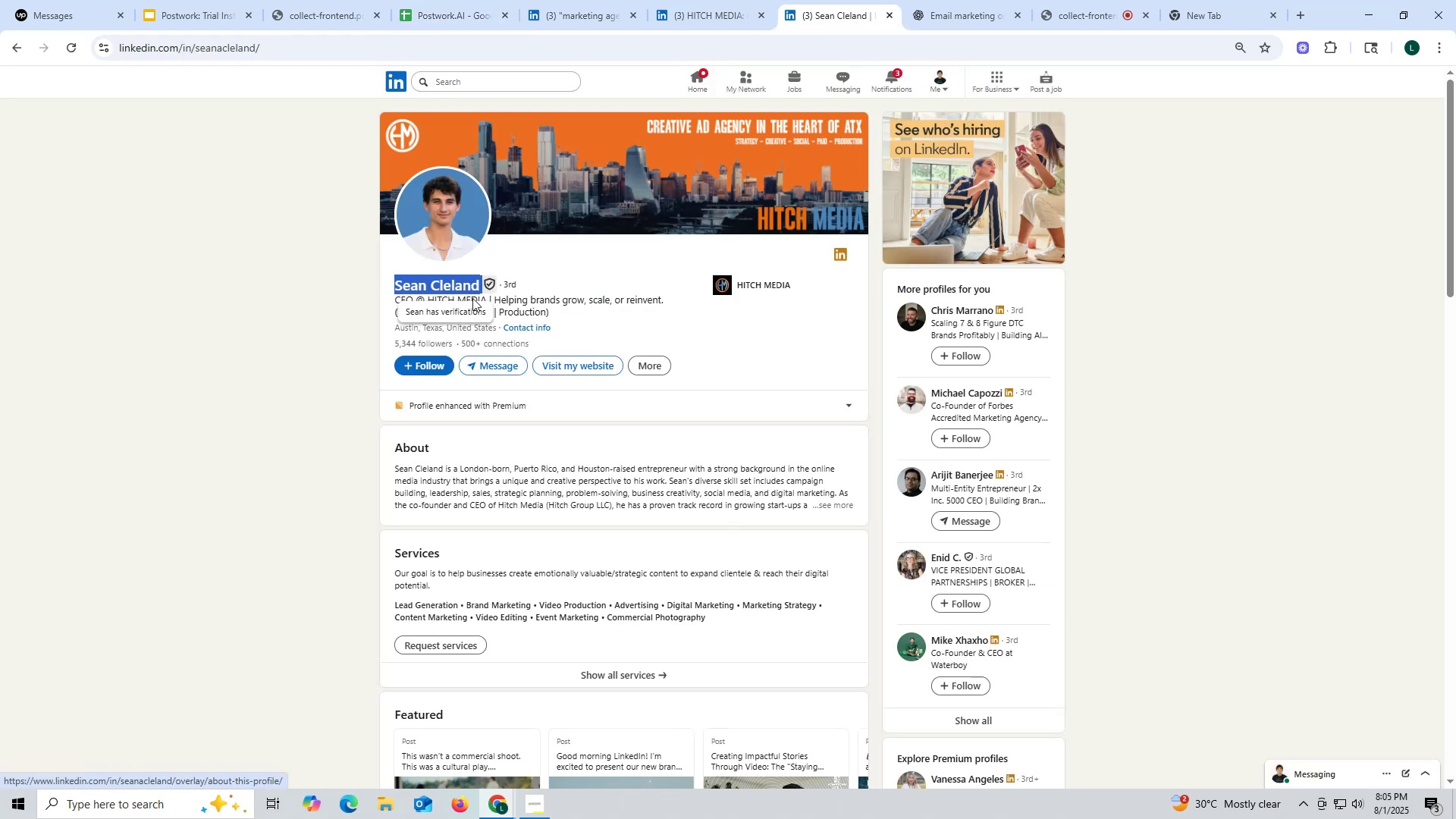 
key(Control+ControlLeft)
 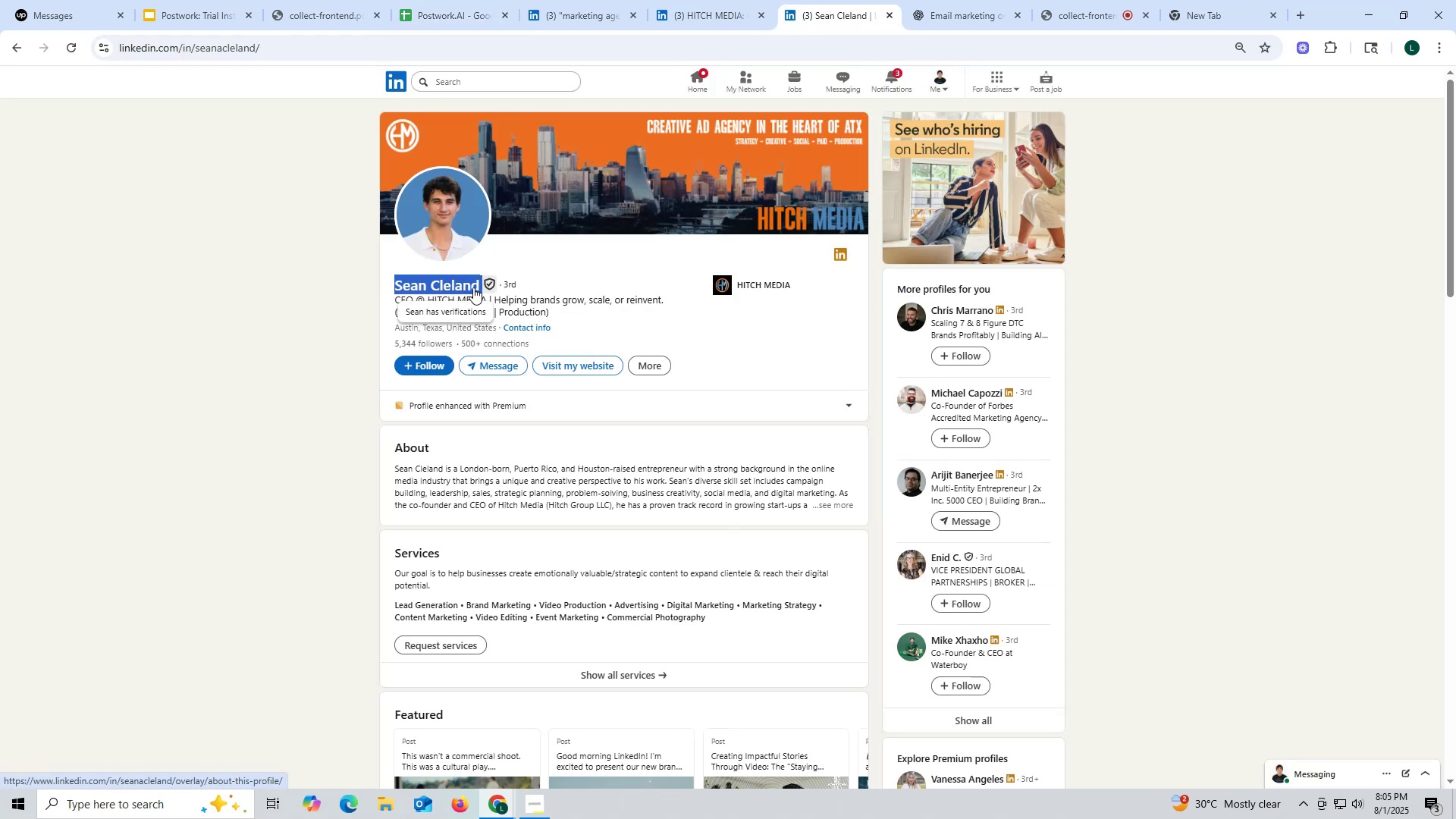 
key(Control+C)
 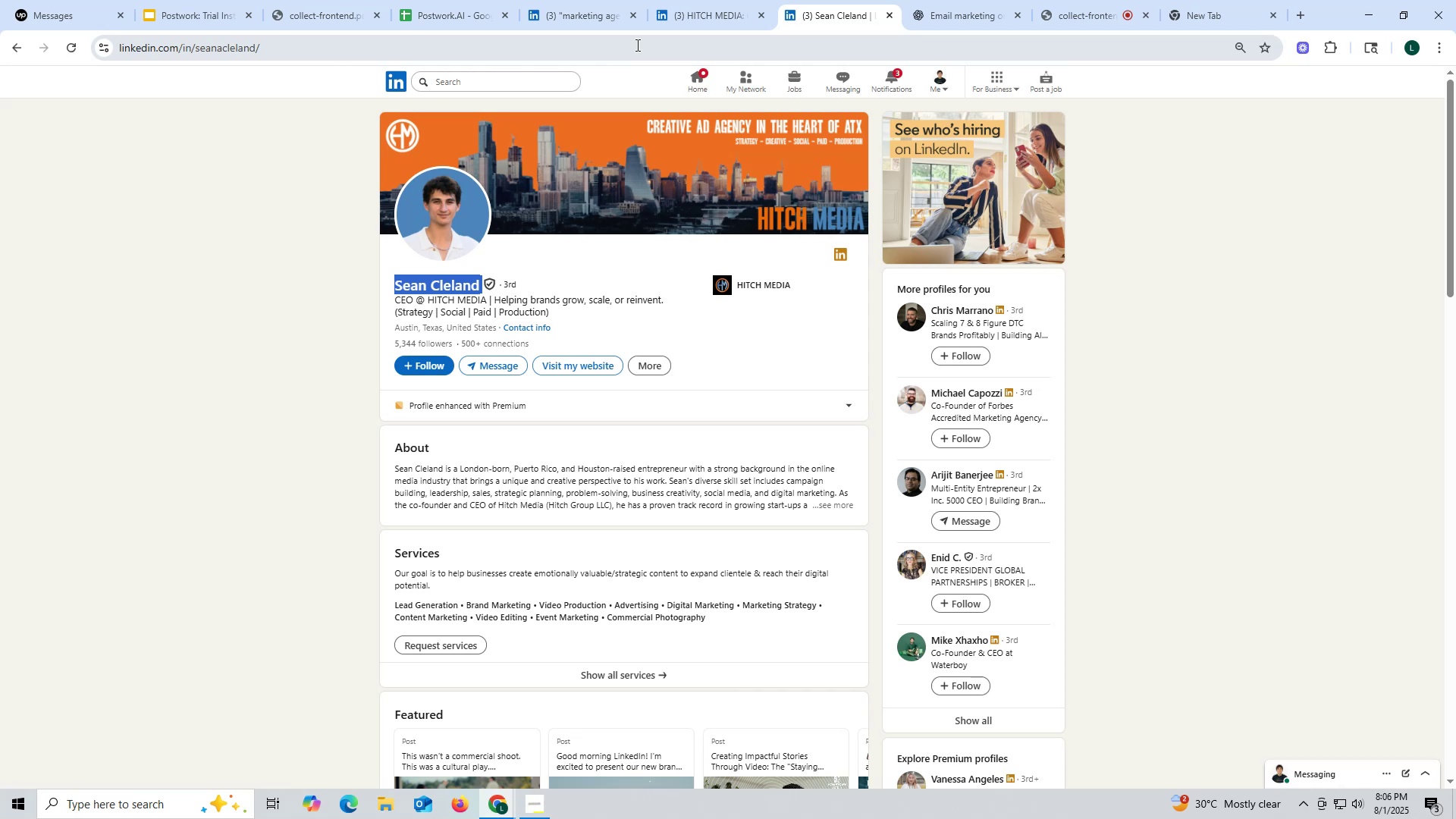 
wait(35.0)
 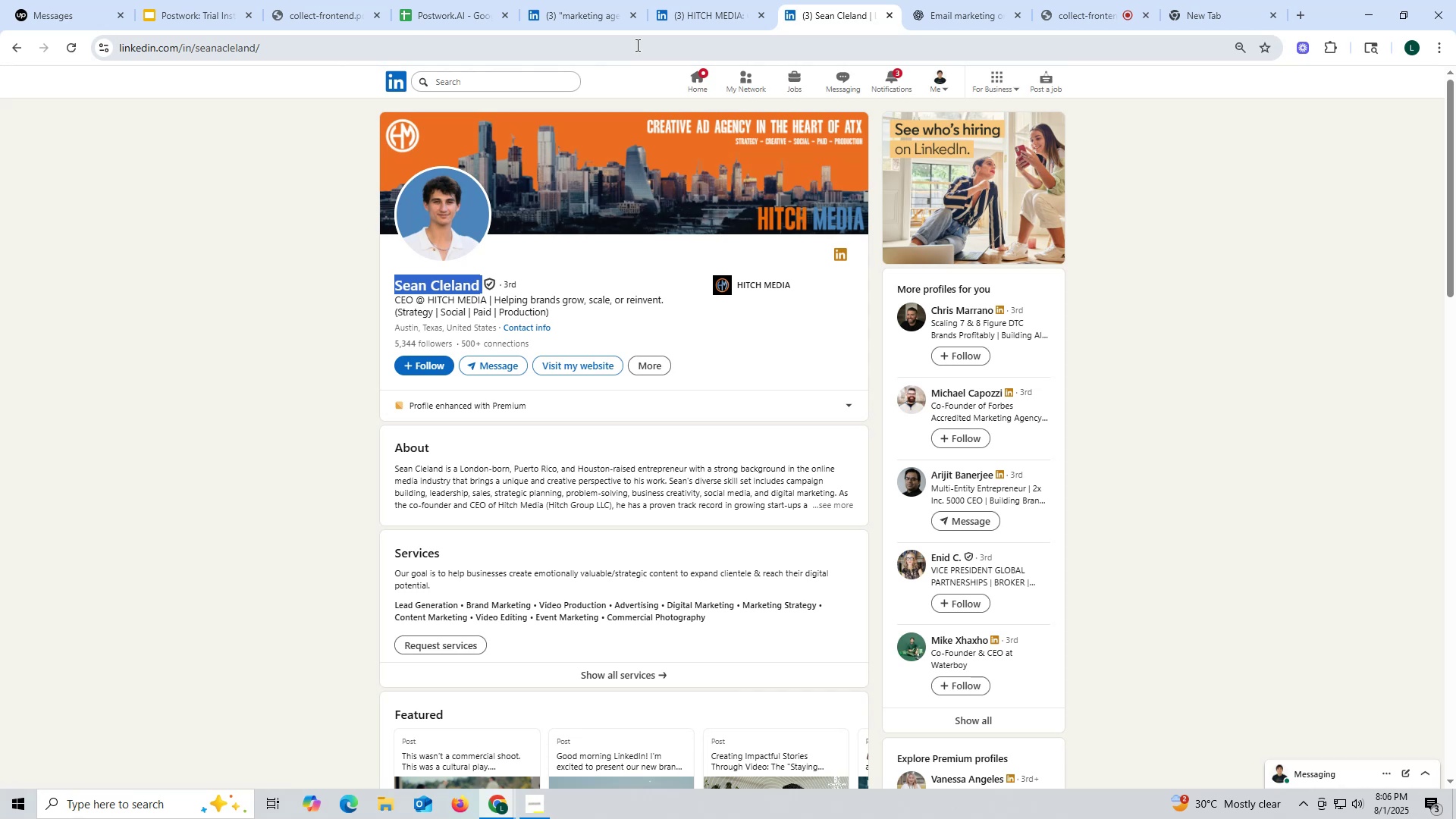 
left_click([437, 22])
 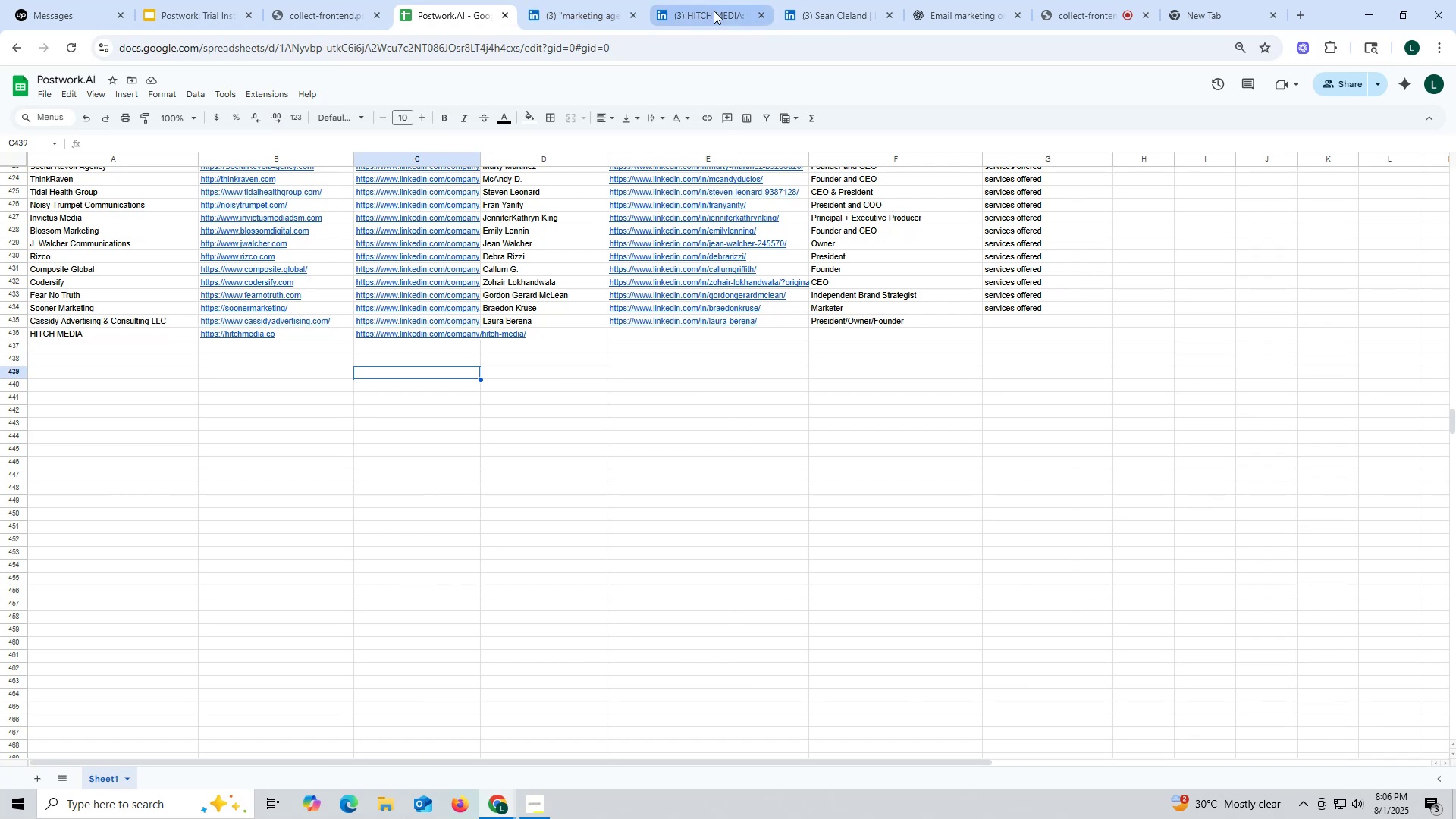 
left_click([824, 20])
 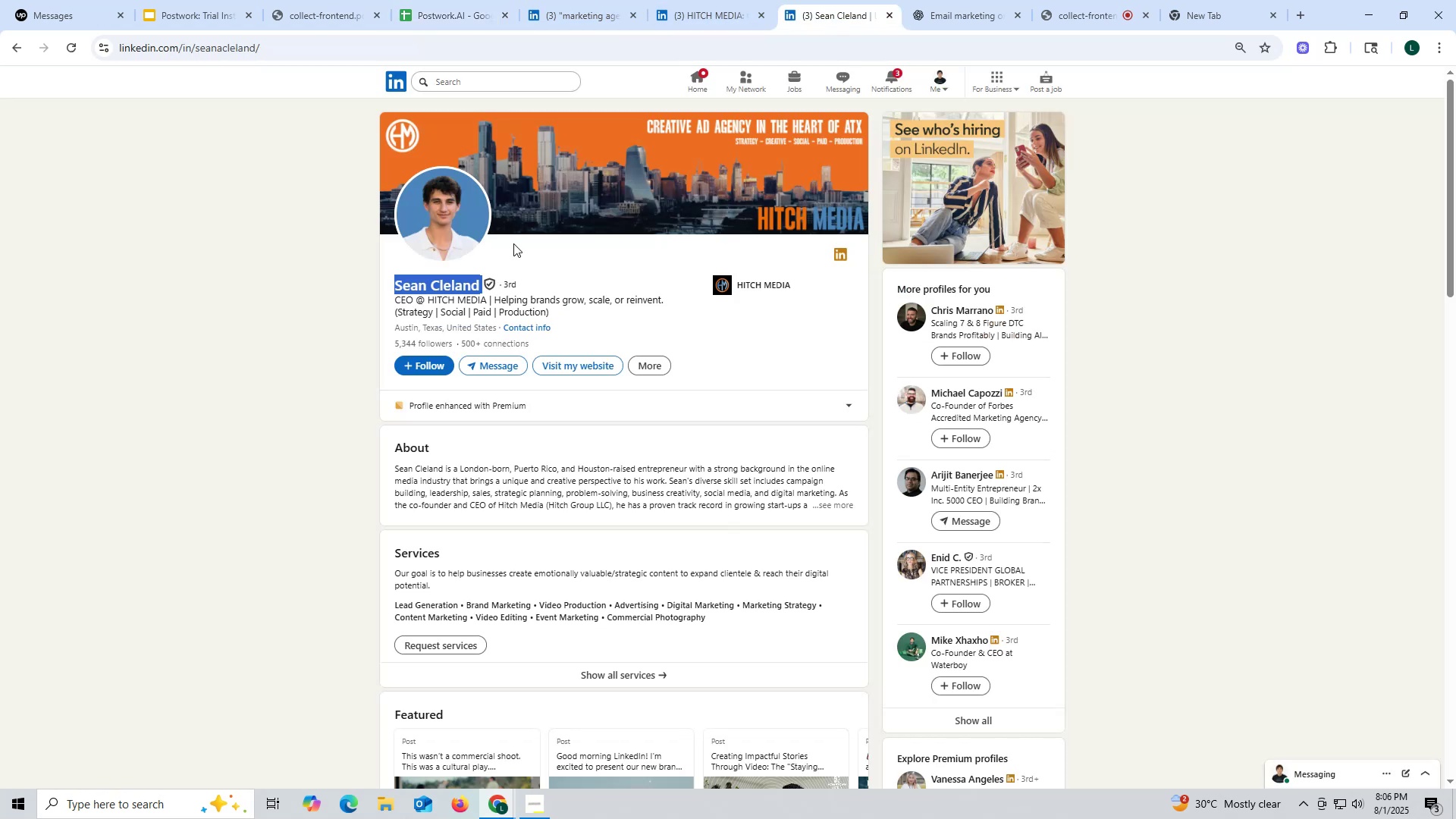 
key(Control+ControlLeft)
 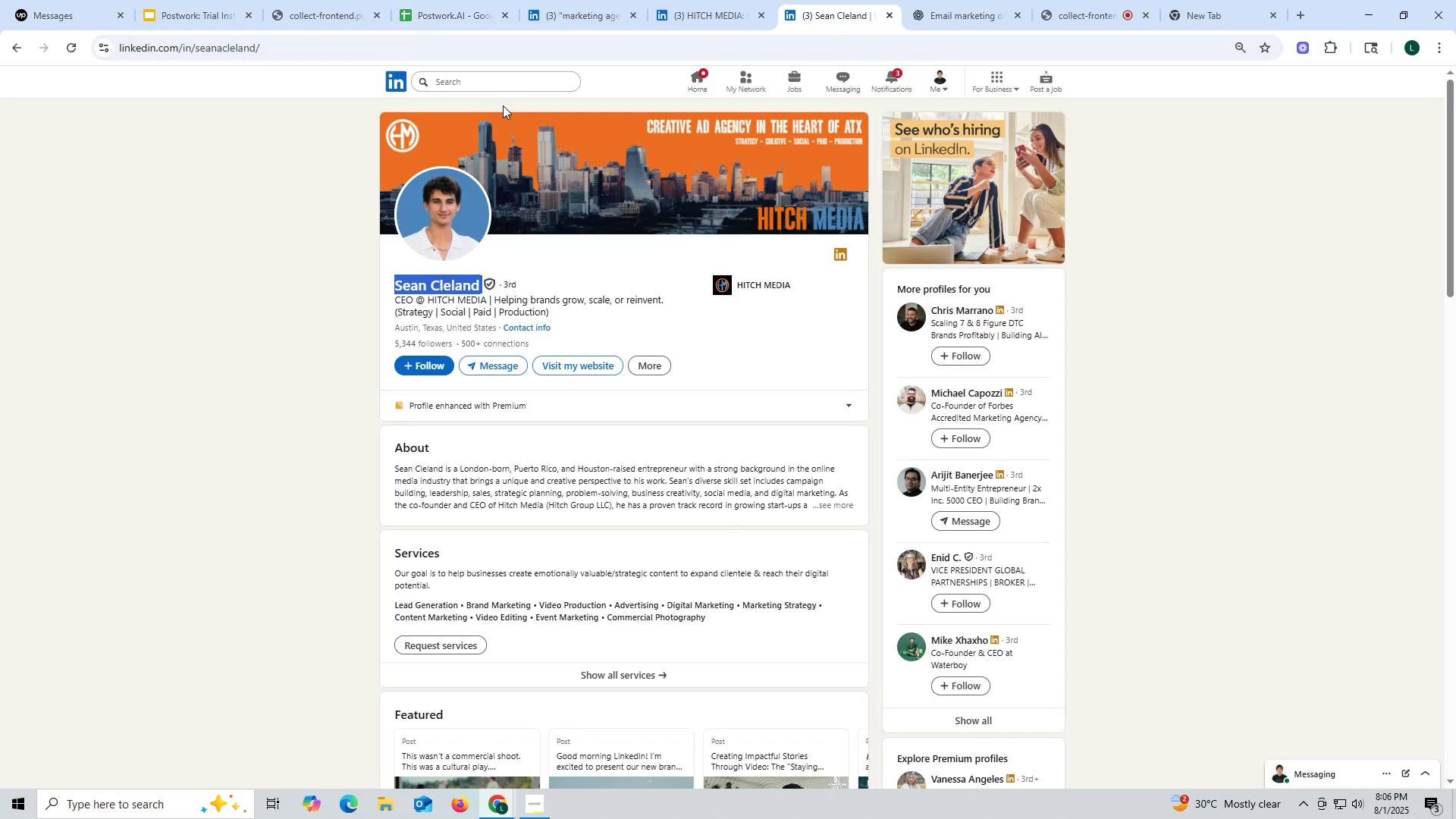 
key(Control+C)
 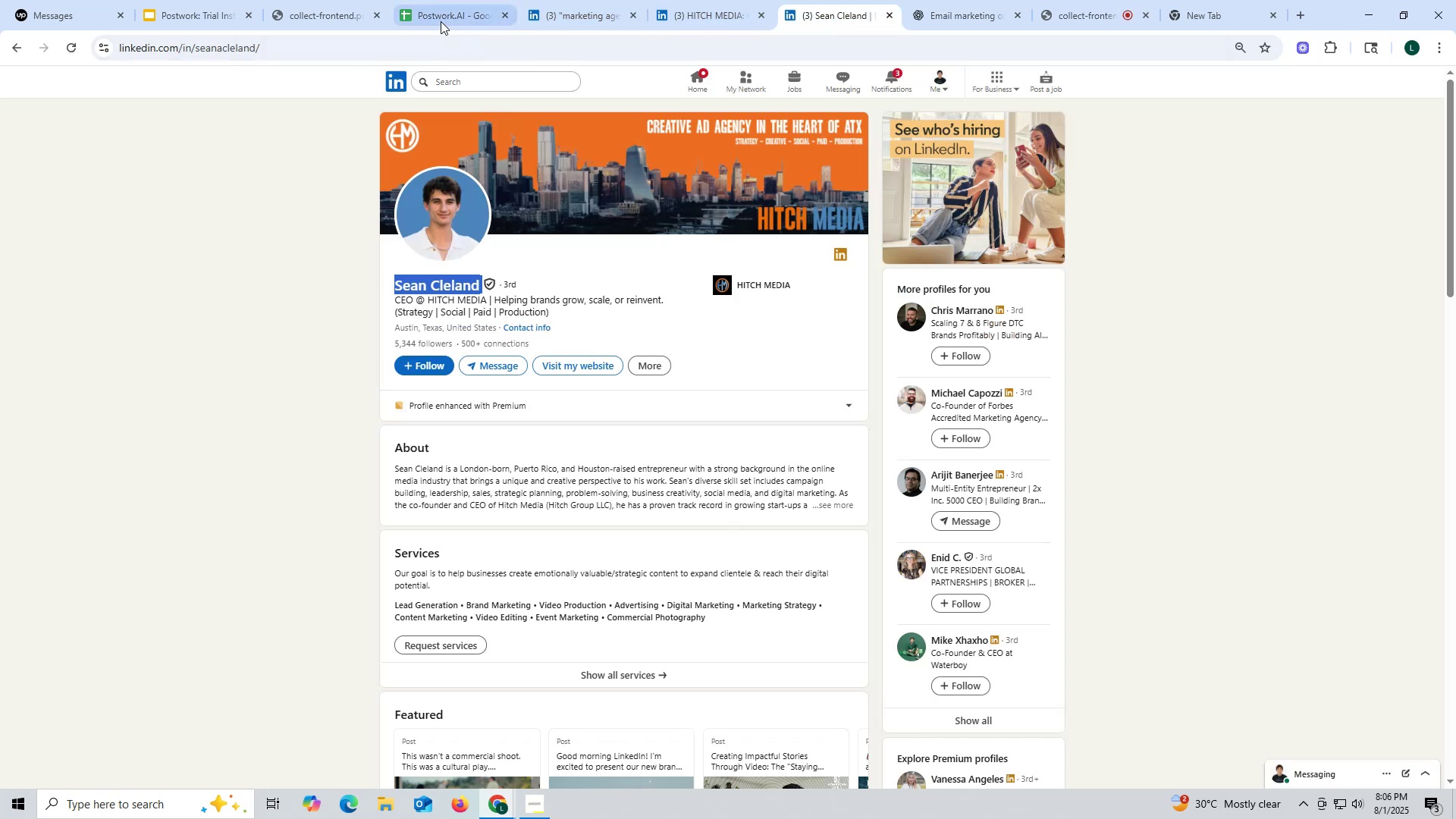 
left_click([441, 21])
 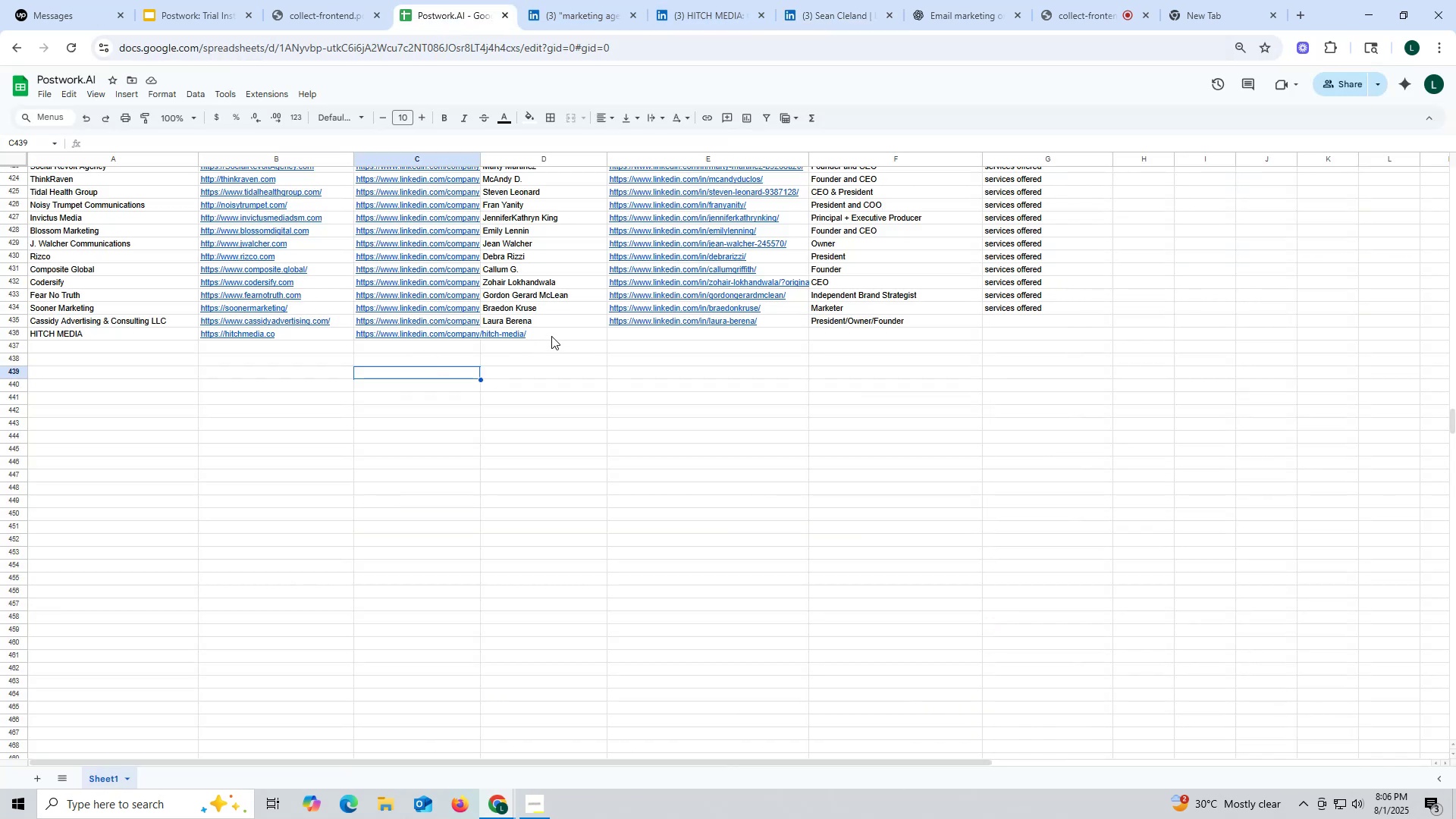 
double_click([551, 336])
 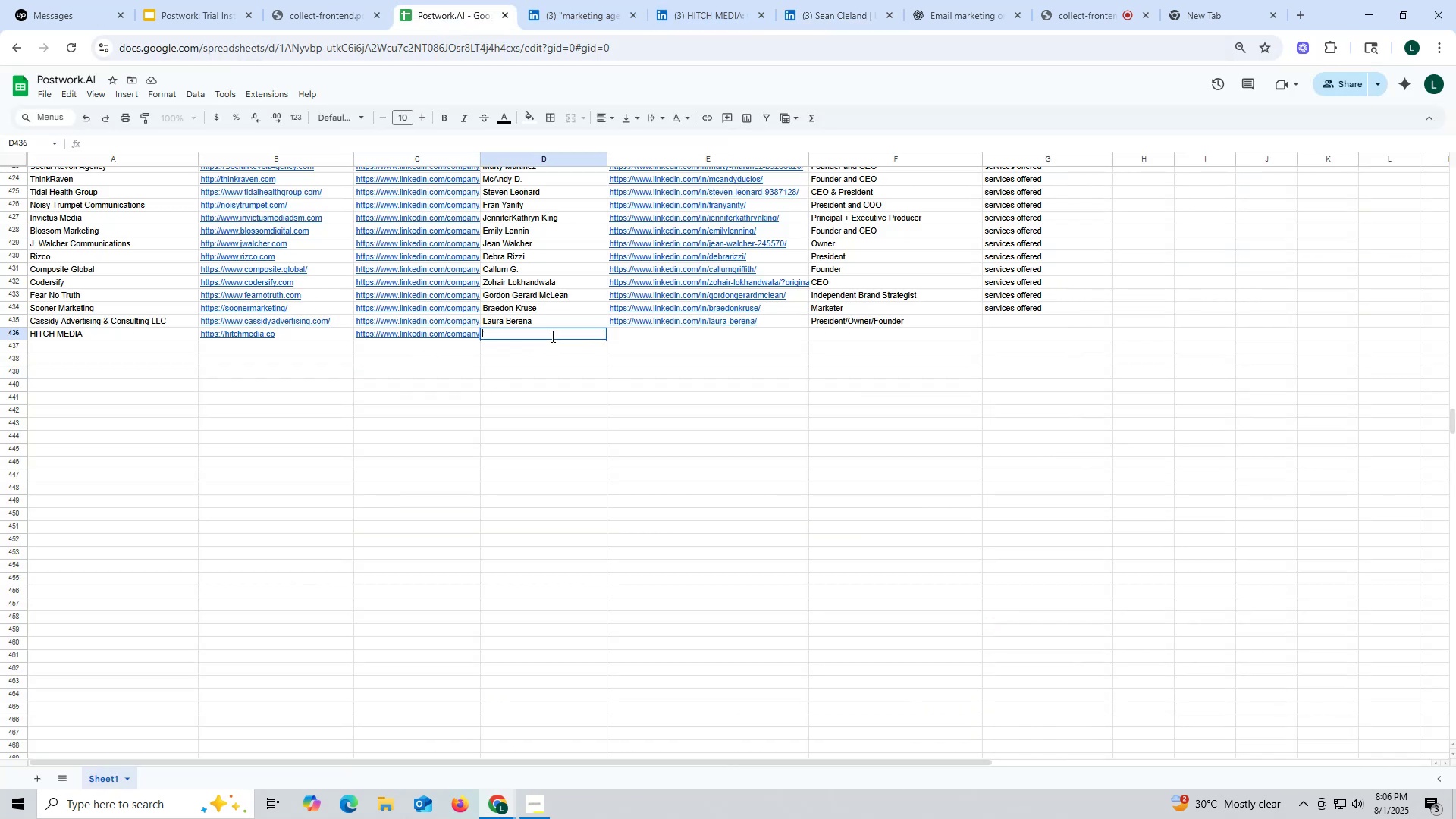 
key(Control+ControlLeft)
 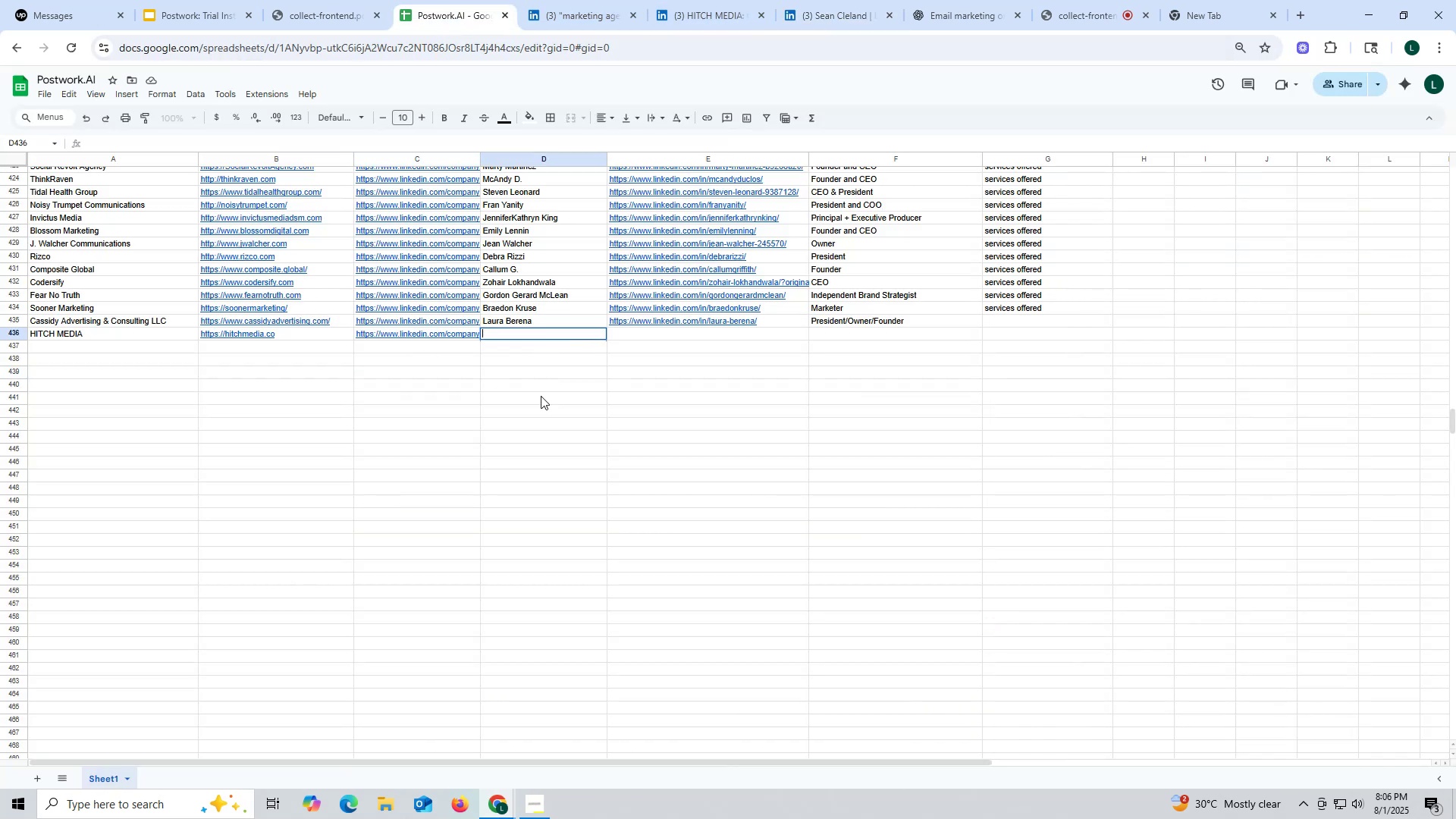 
key(Control+V)
 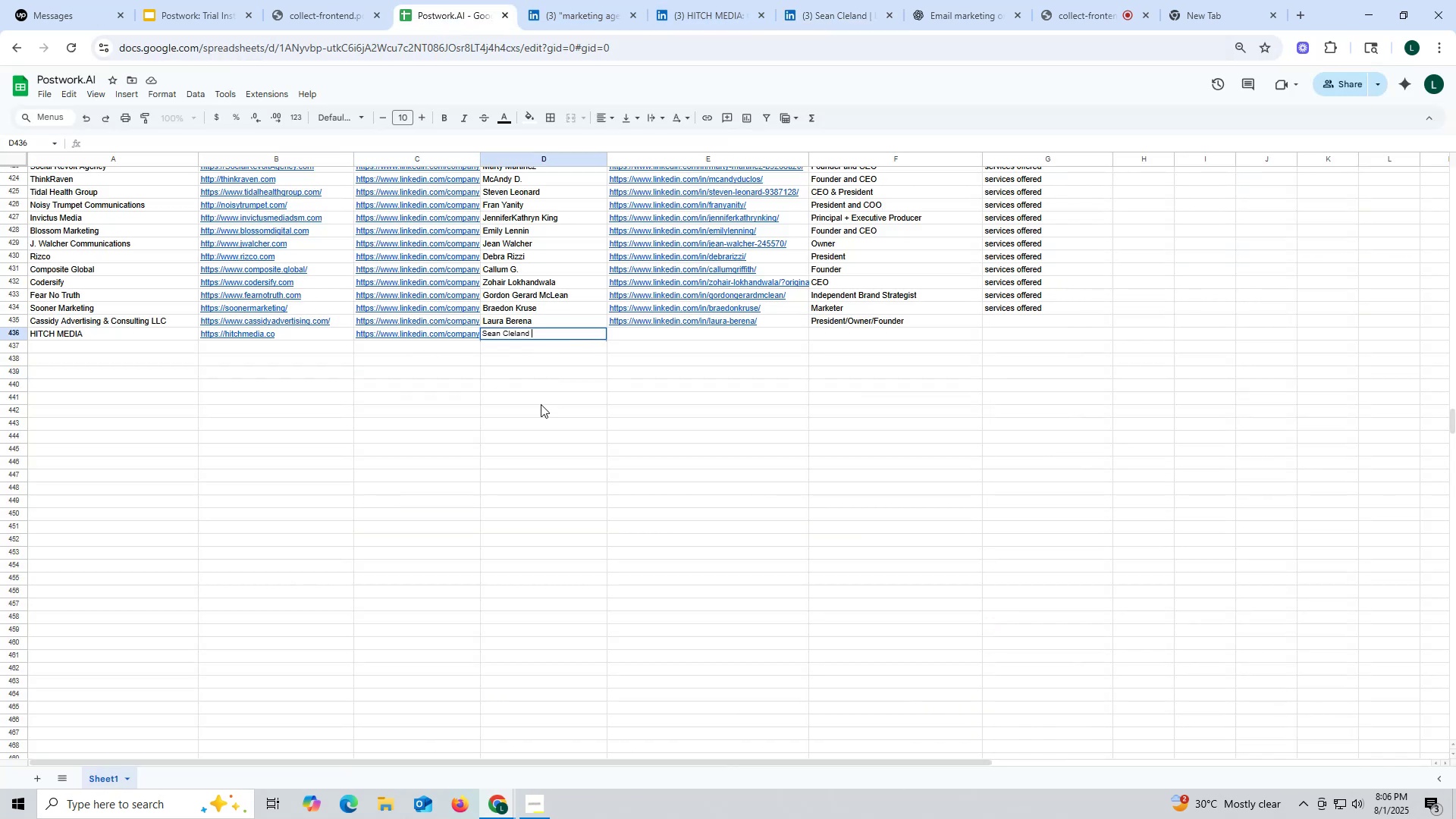 
triple_click([541, 404])
 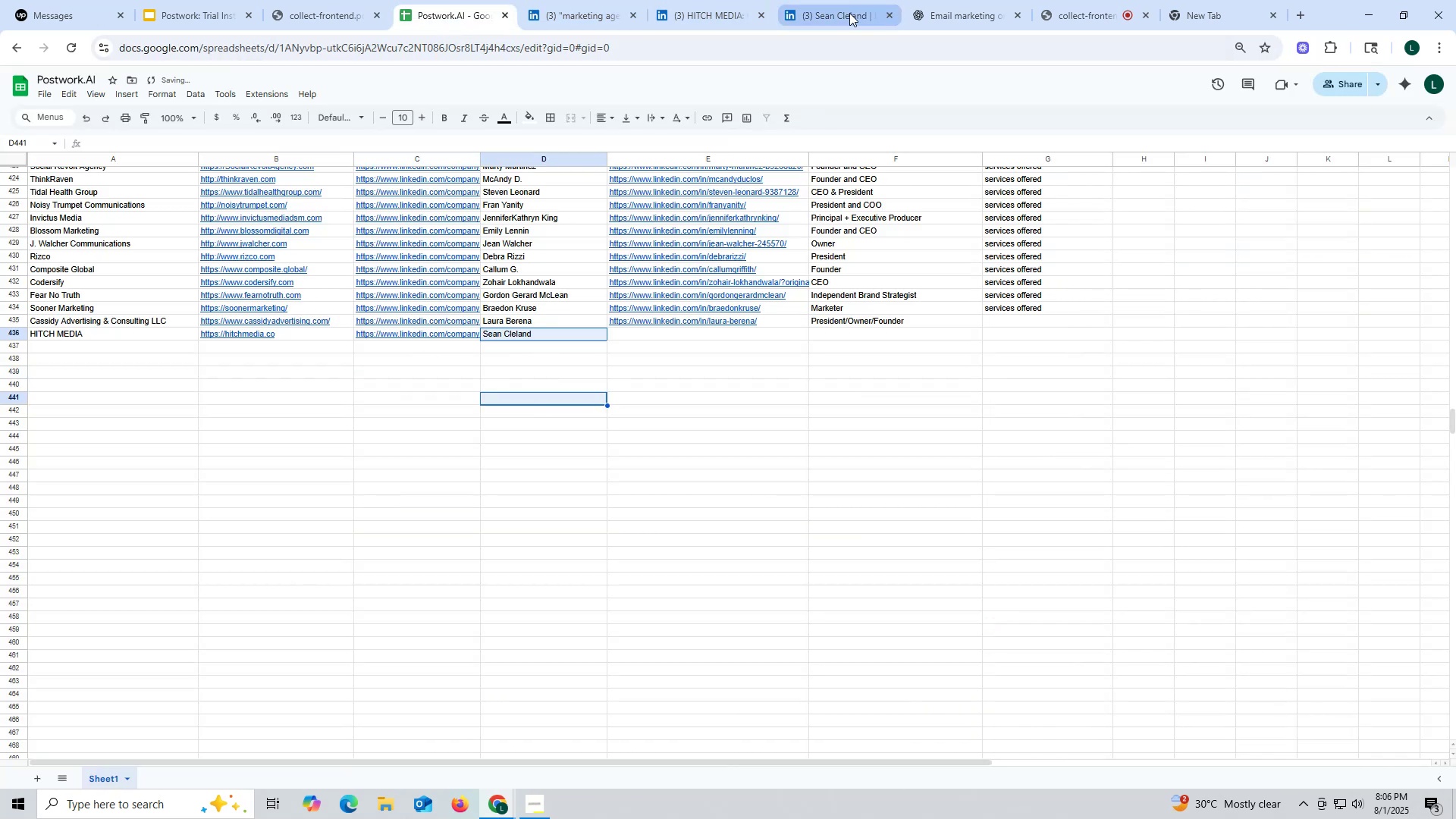 
left_click([810, 17])
 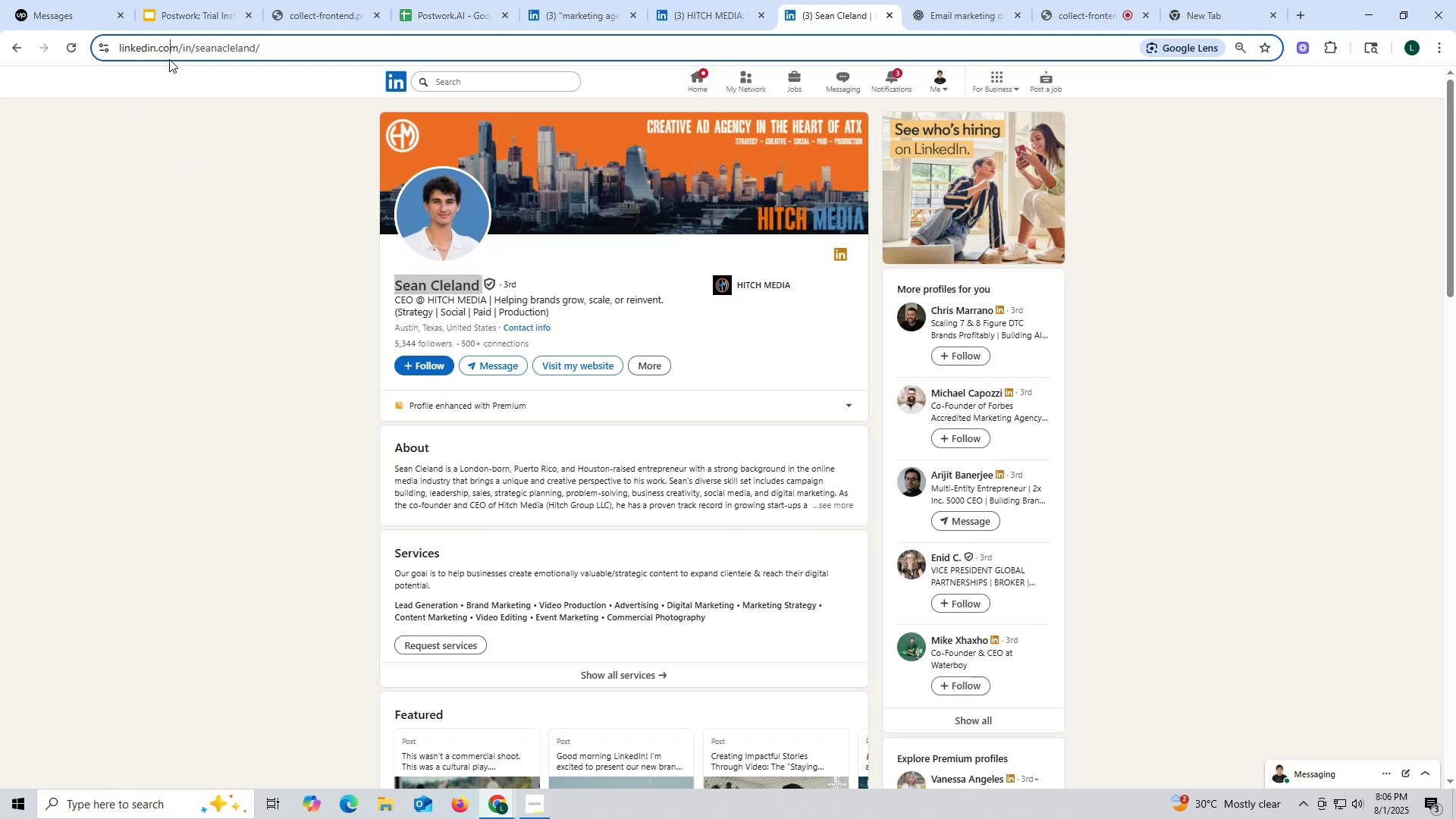 
double_click([174, 51])
 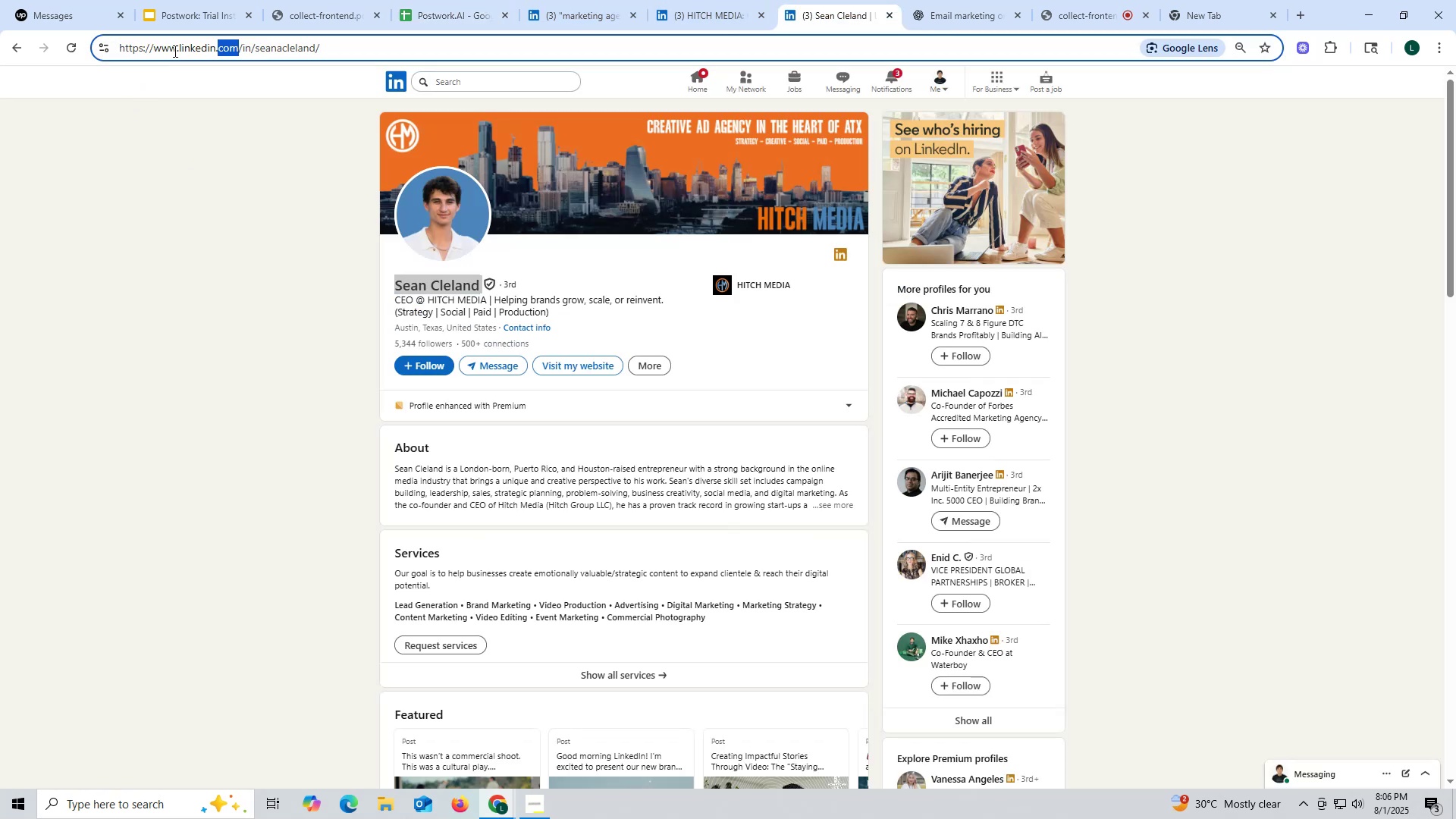 
triple_click([174, 51])
 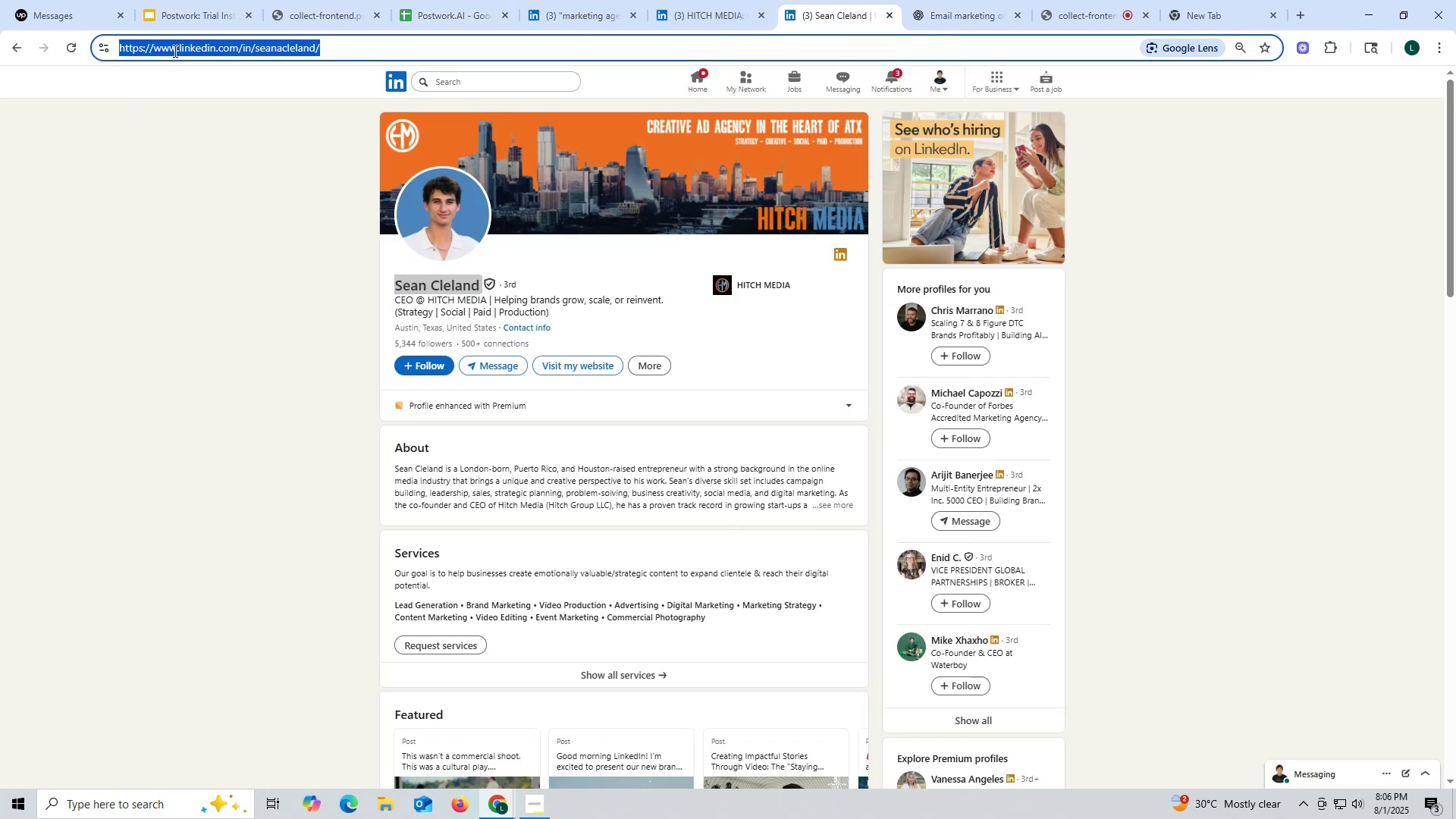 
triple_click([174, 51])
 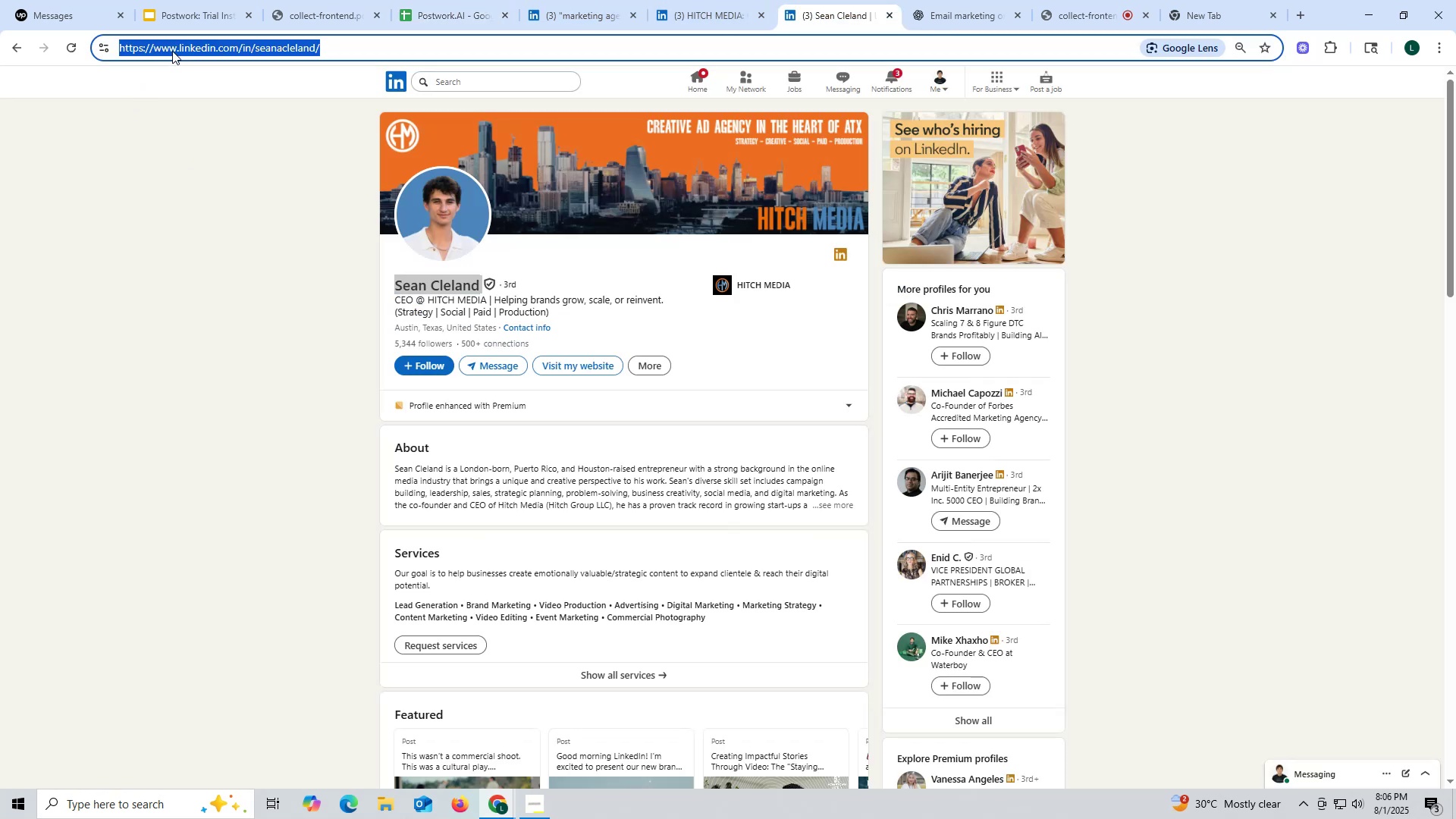 
key(Control+ControlLeft)
 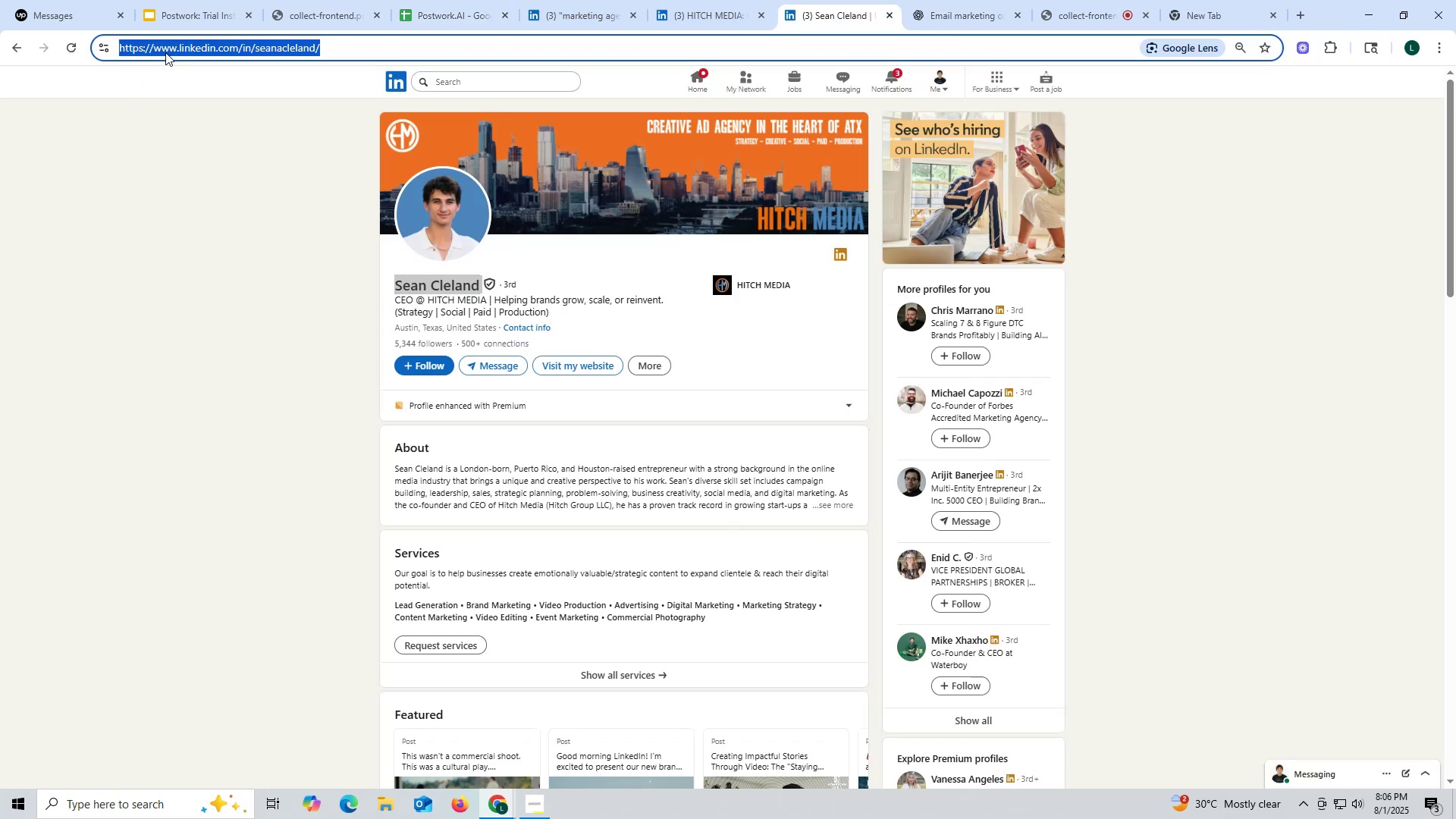 
key(Control+C)
 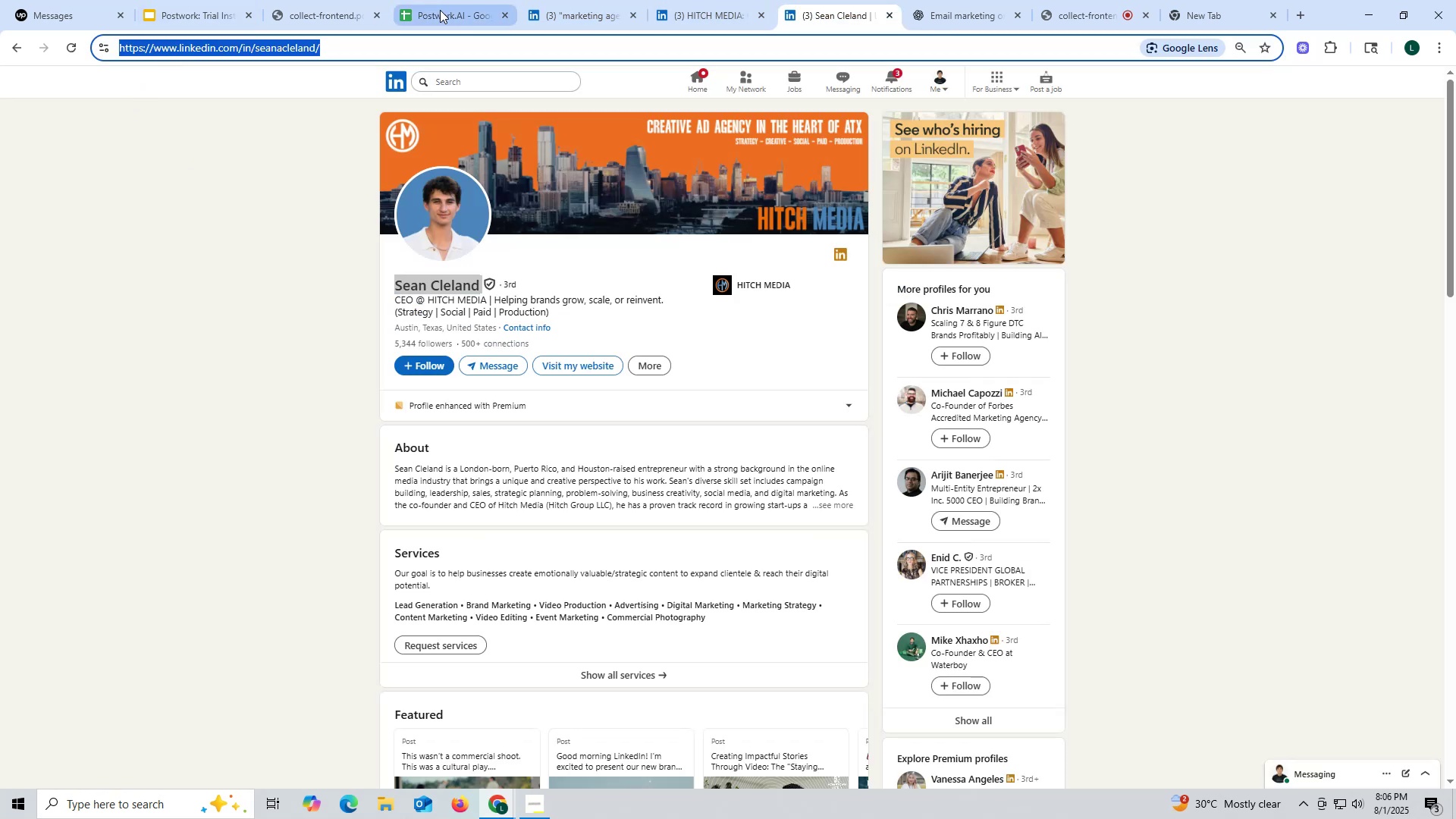 
left_click([439, 9])
 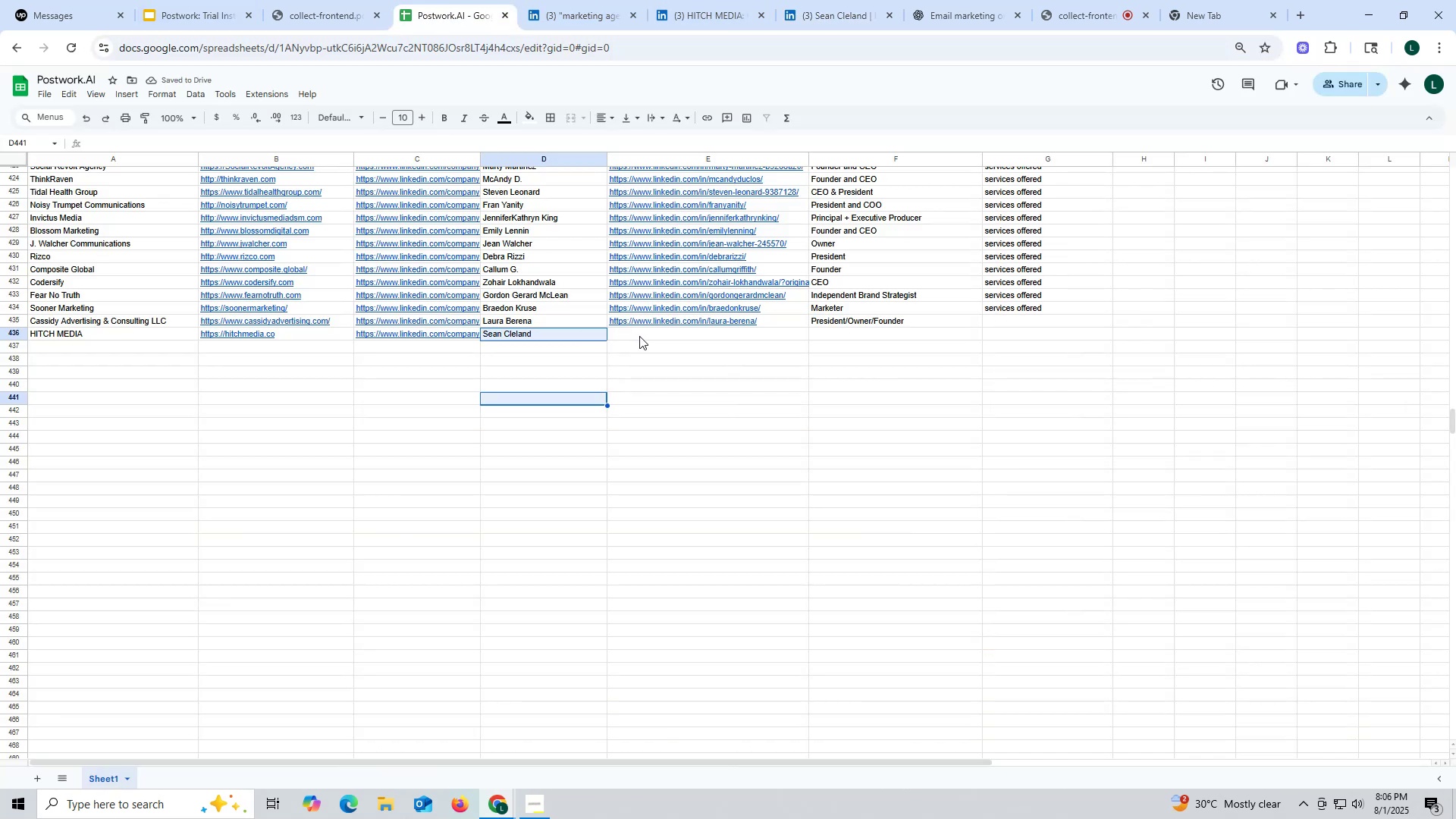 
double_click([639, 336])
 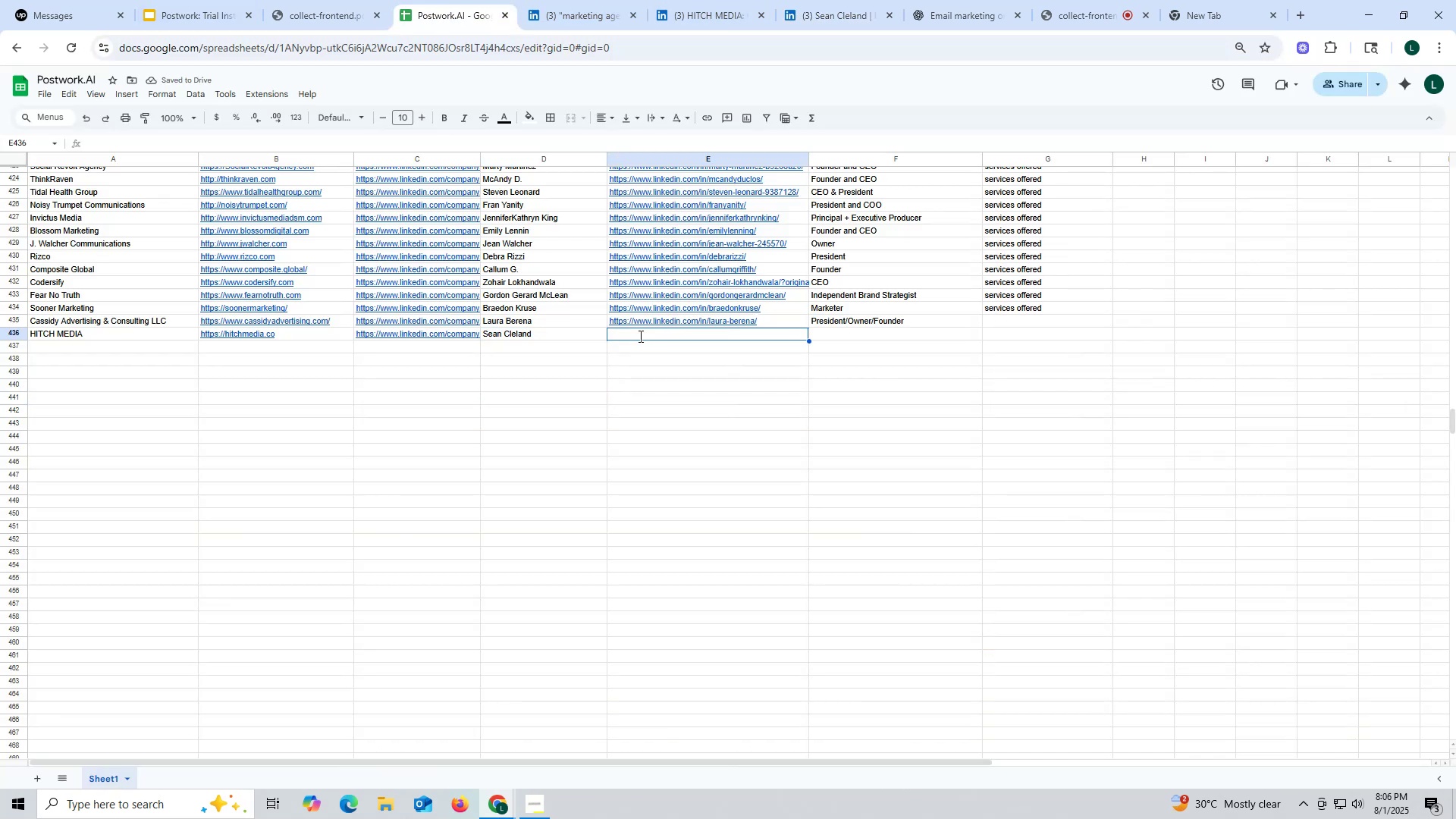 
key(Control+ControlLeft)
 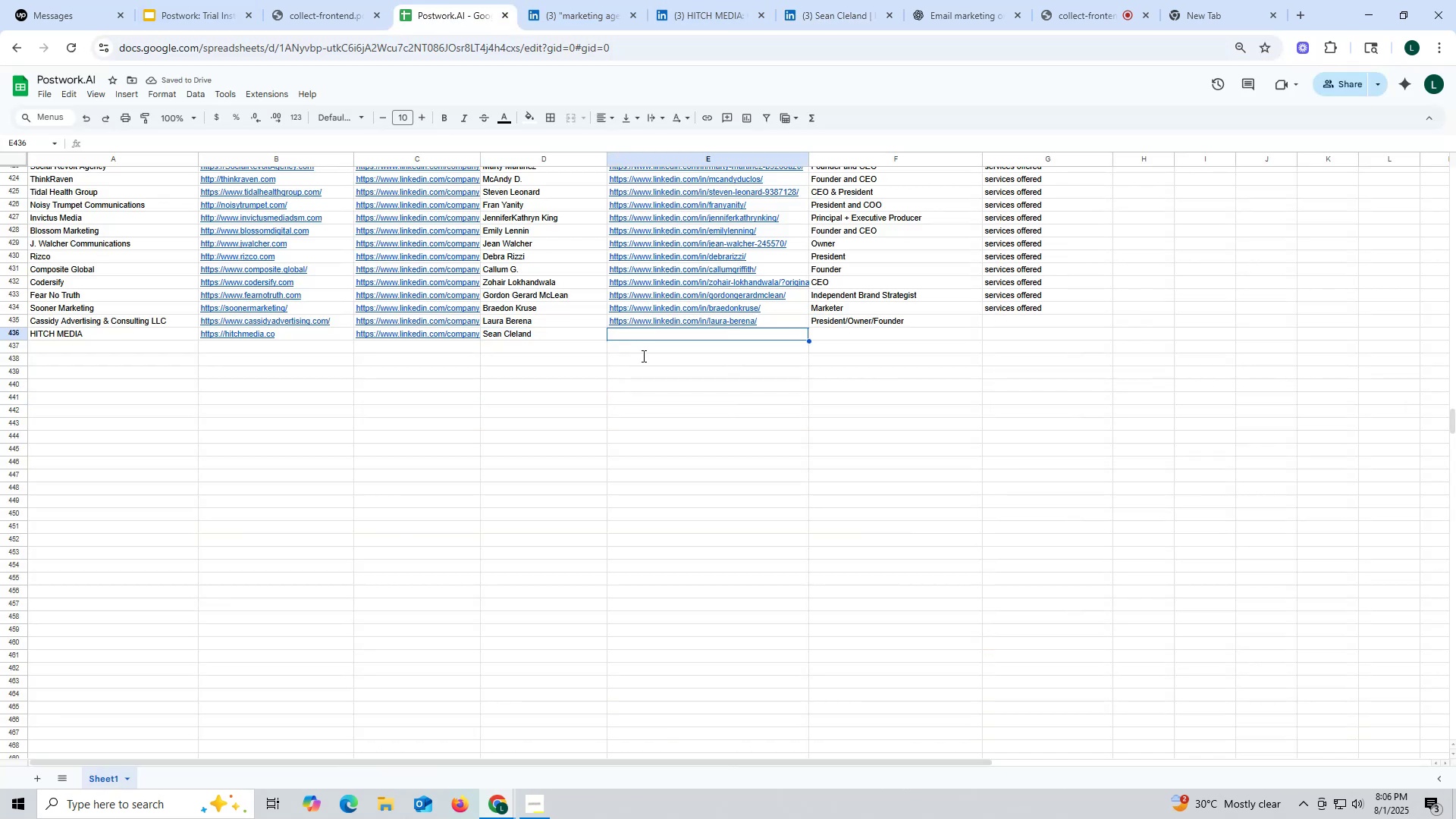 
key(Control+V)
 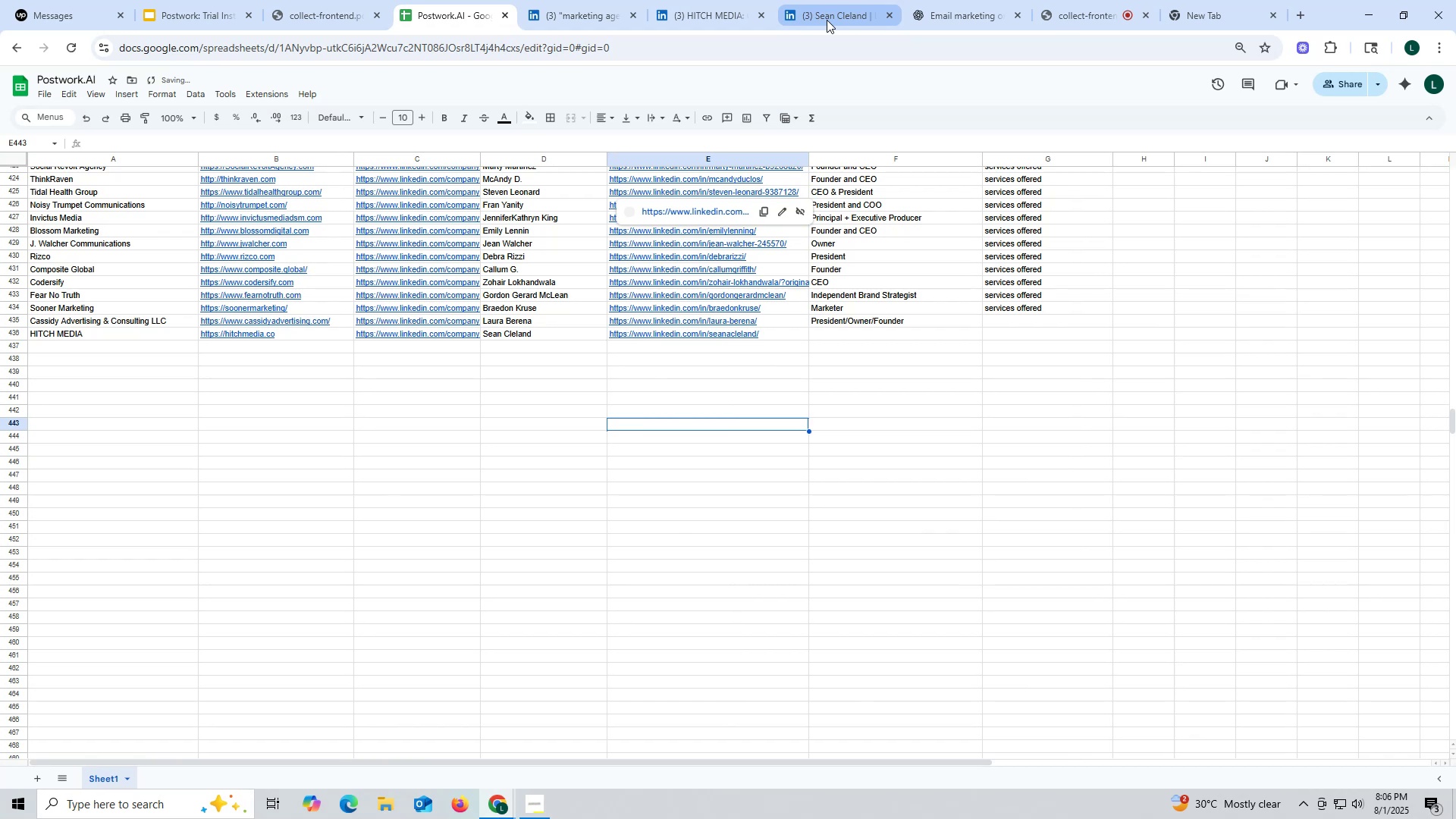 
left_click([829, 9])
 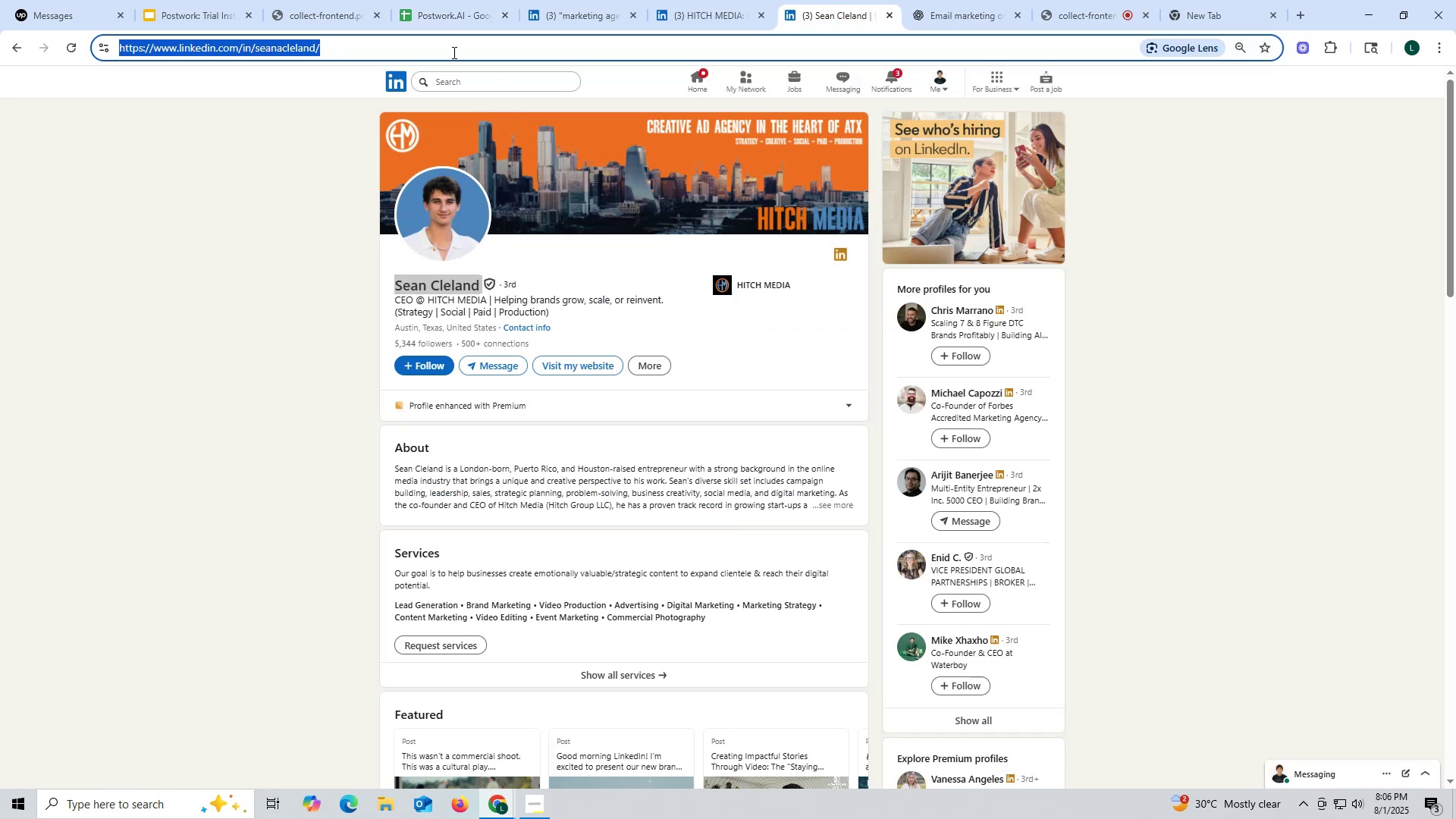 
left_click([425, 8])
 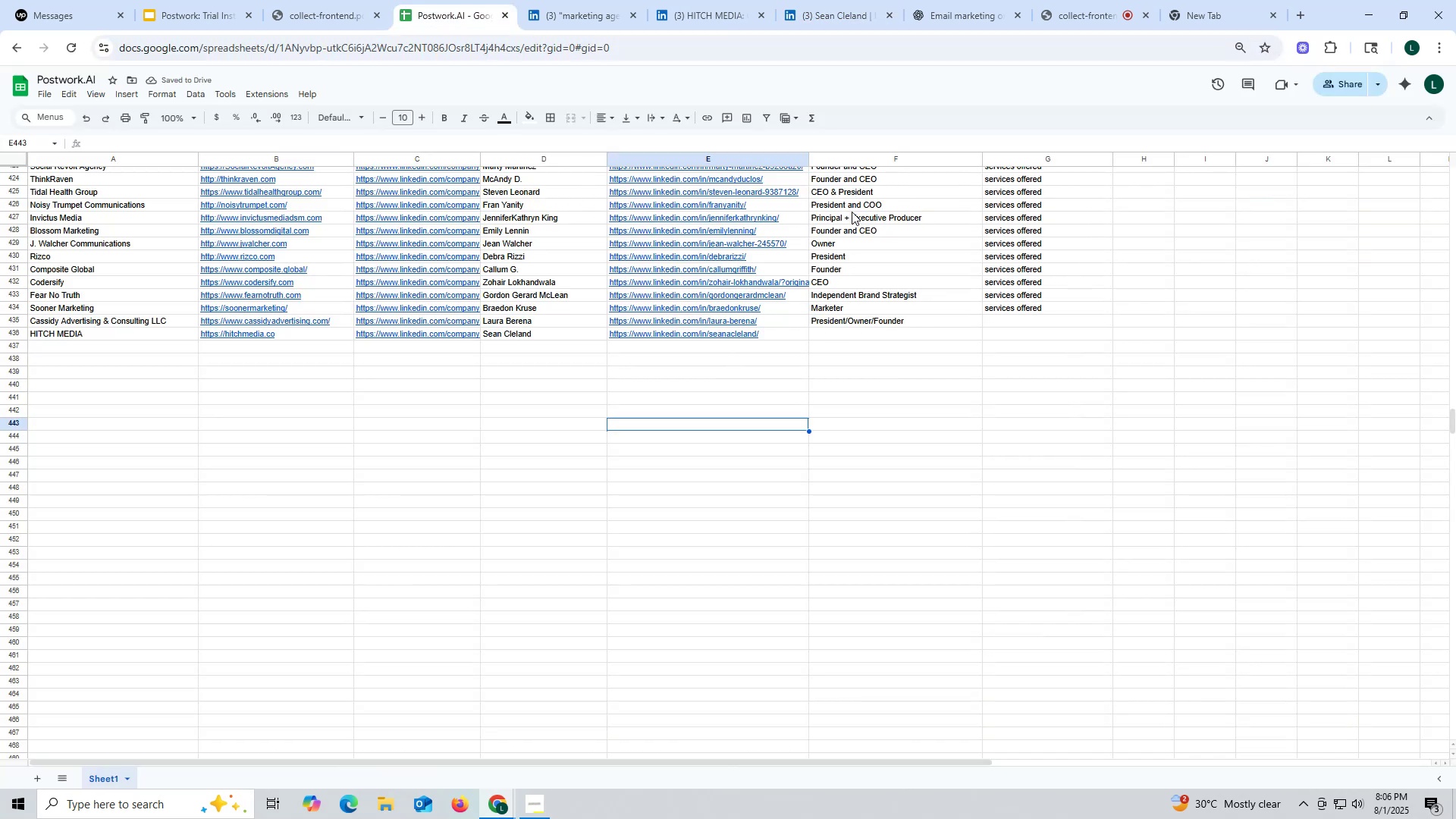 
scroll: coordinate [861, 253], scroll_direction: up, amount: 5.0
 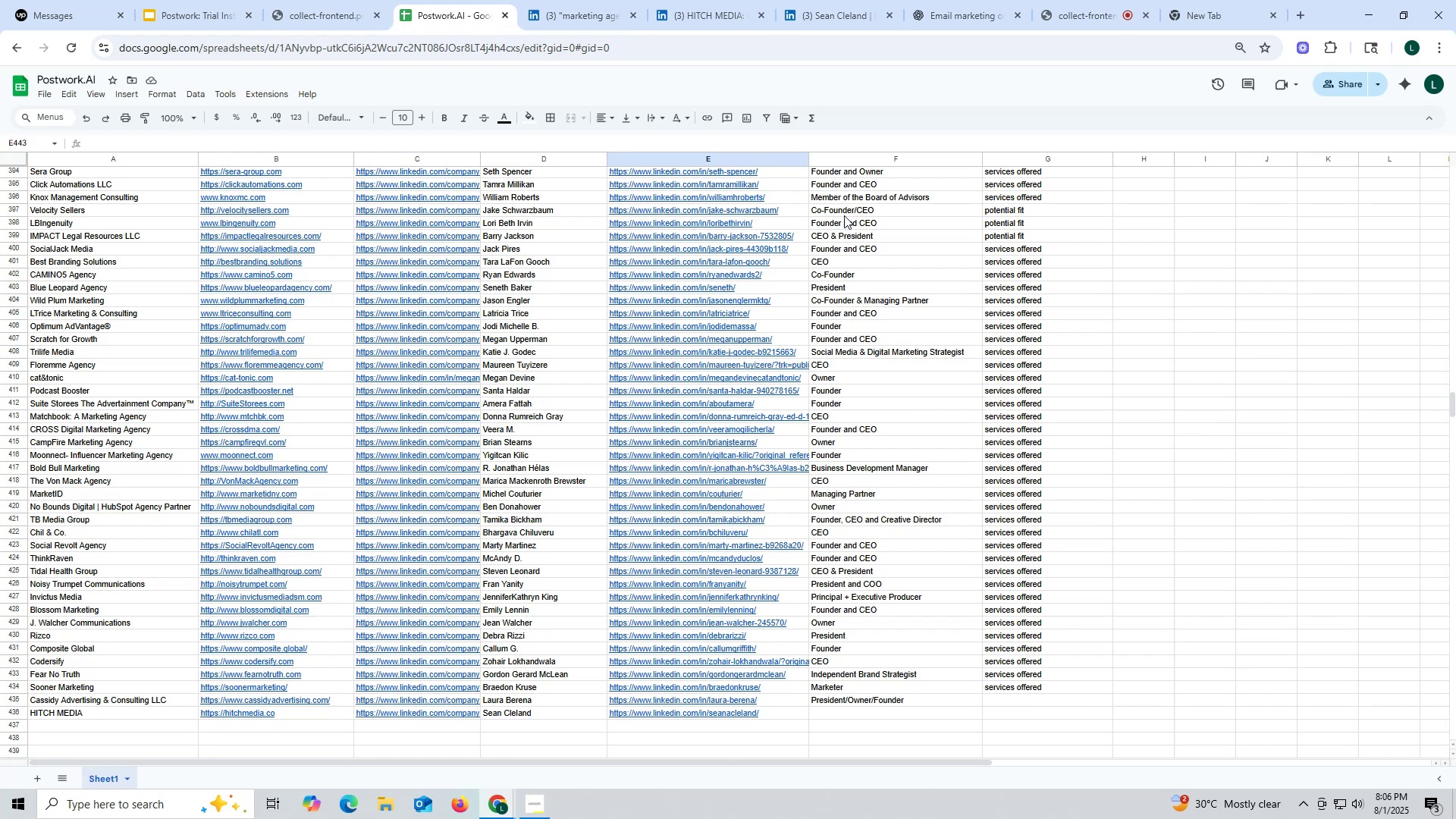 
left_click([843, 214])
 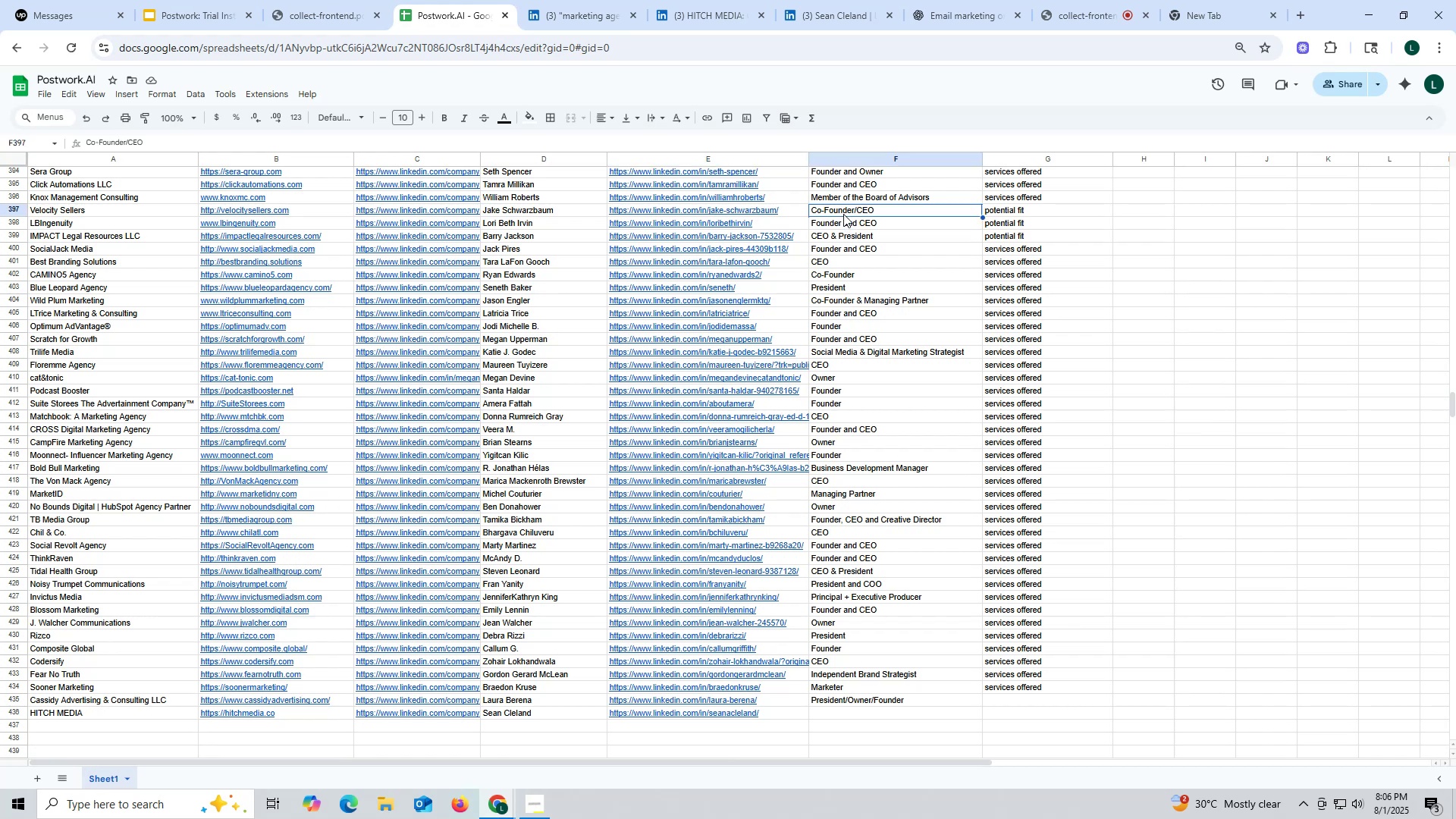 
key(Control+ControlLeft)
 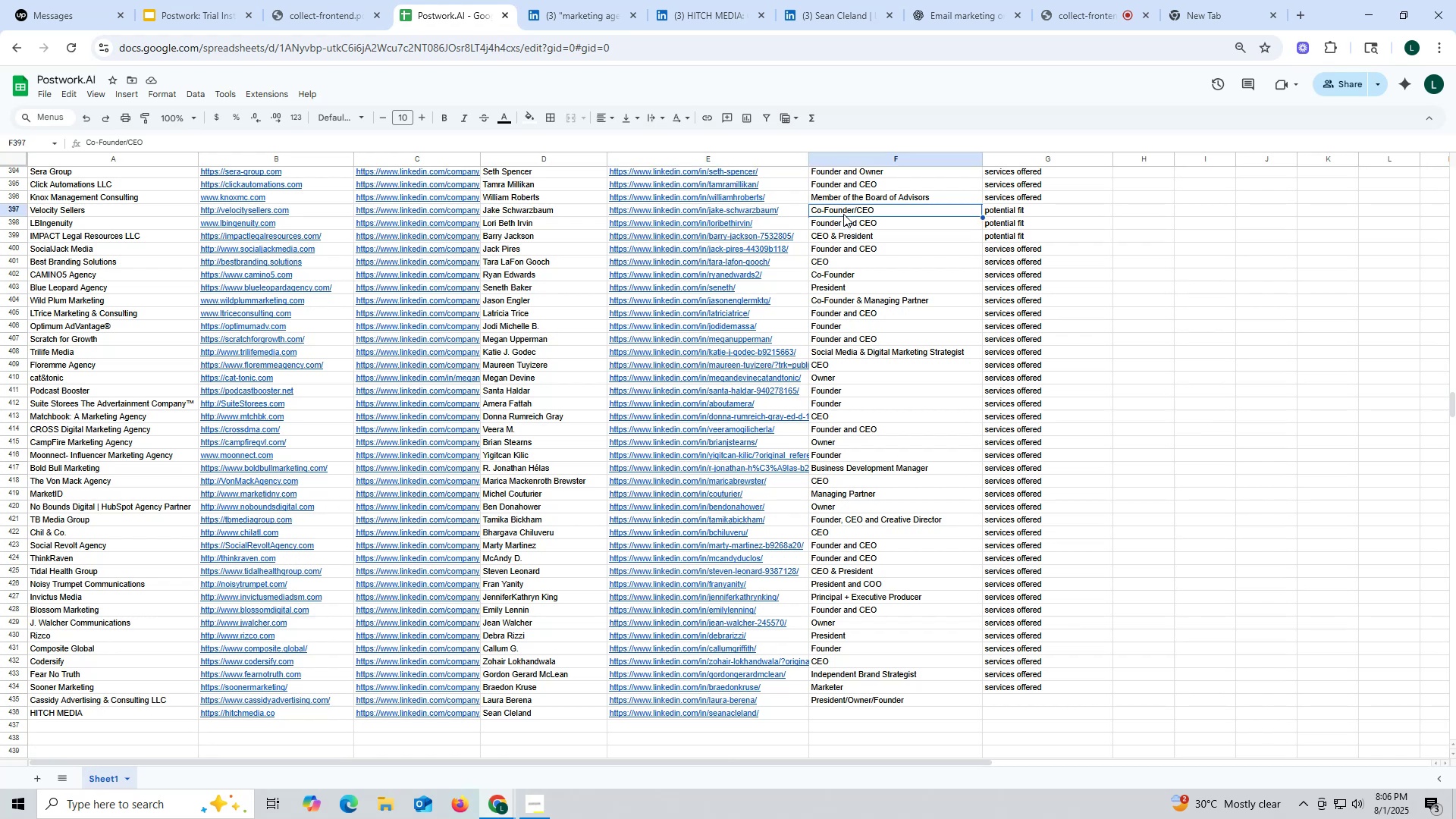 
key(Control+C)
 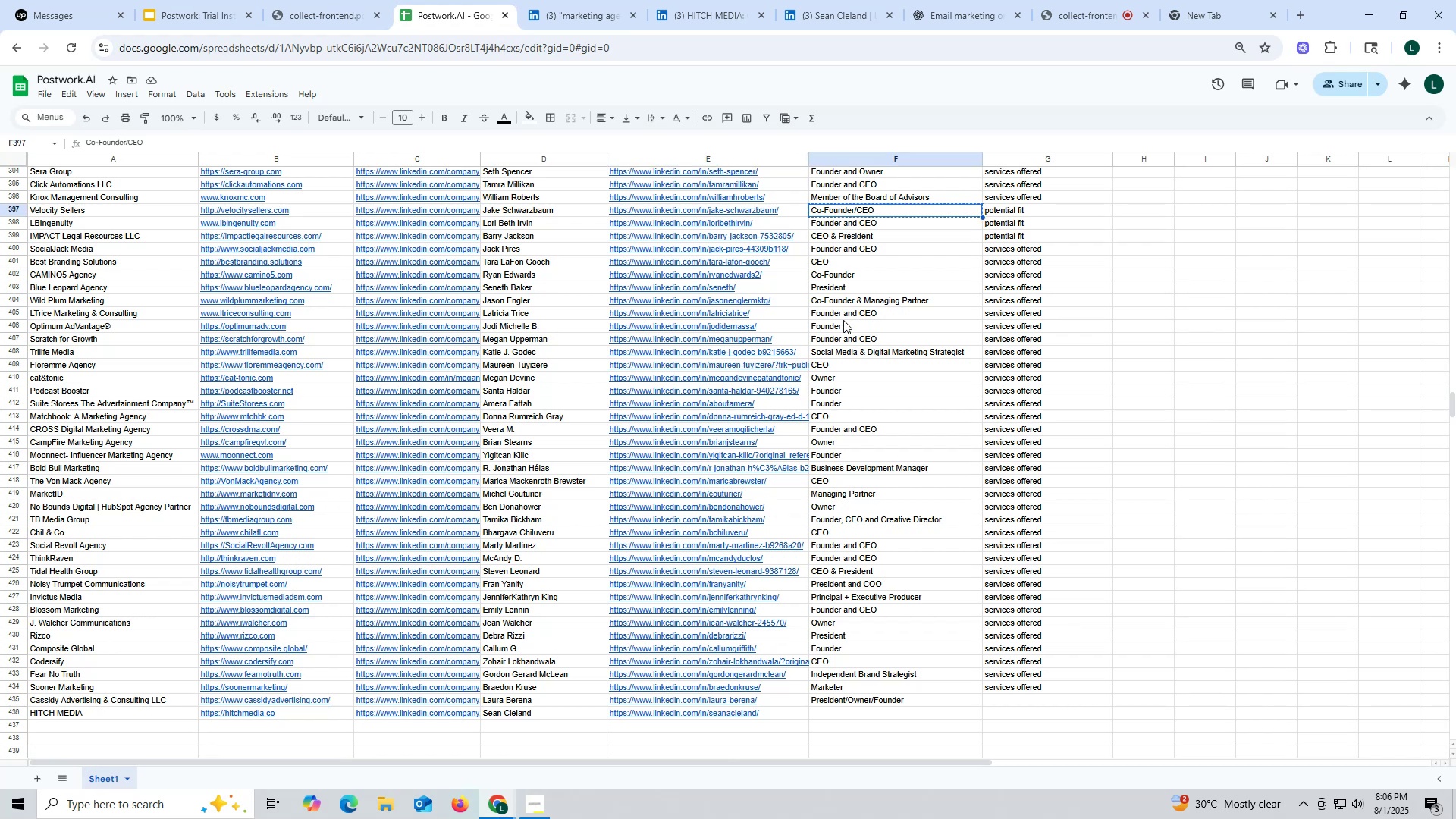 
scroll: coordinate [843, 322], scroll_direction: down, amount: 4.0
 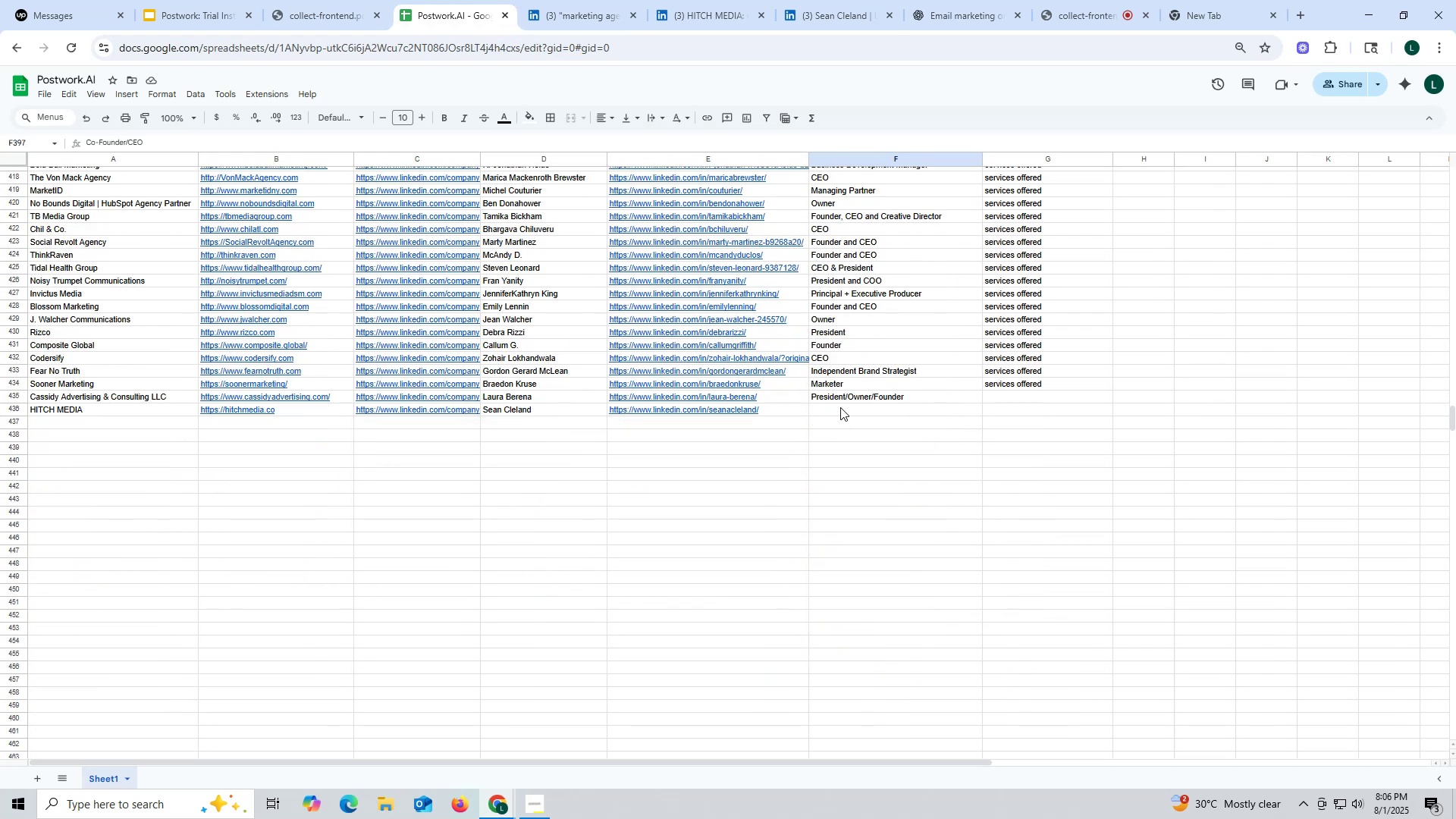 
left_click([840, 407])
 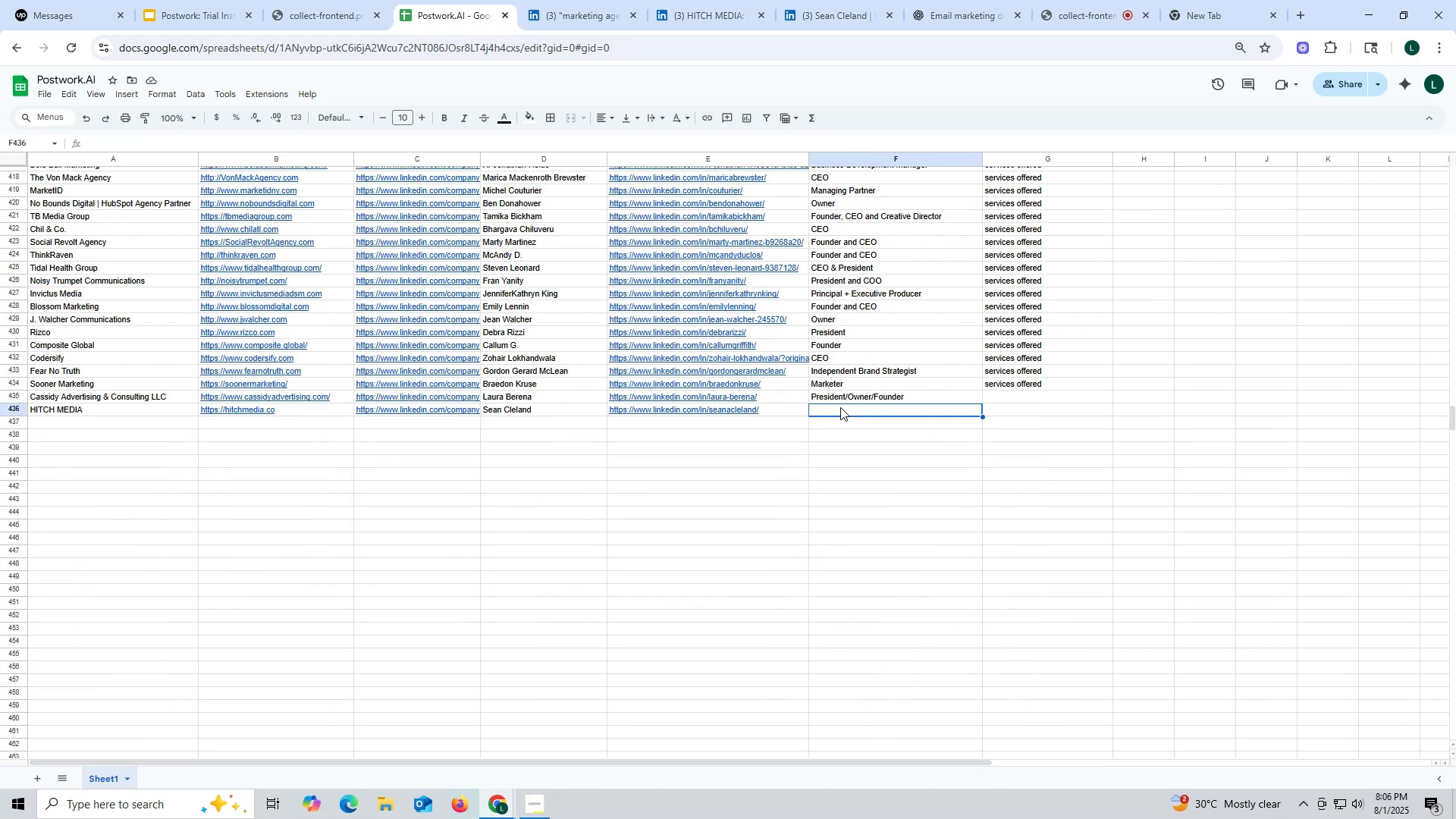 
key(Control+ControlLeft)
 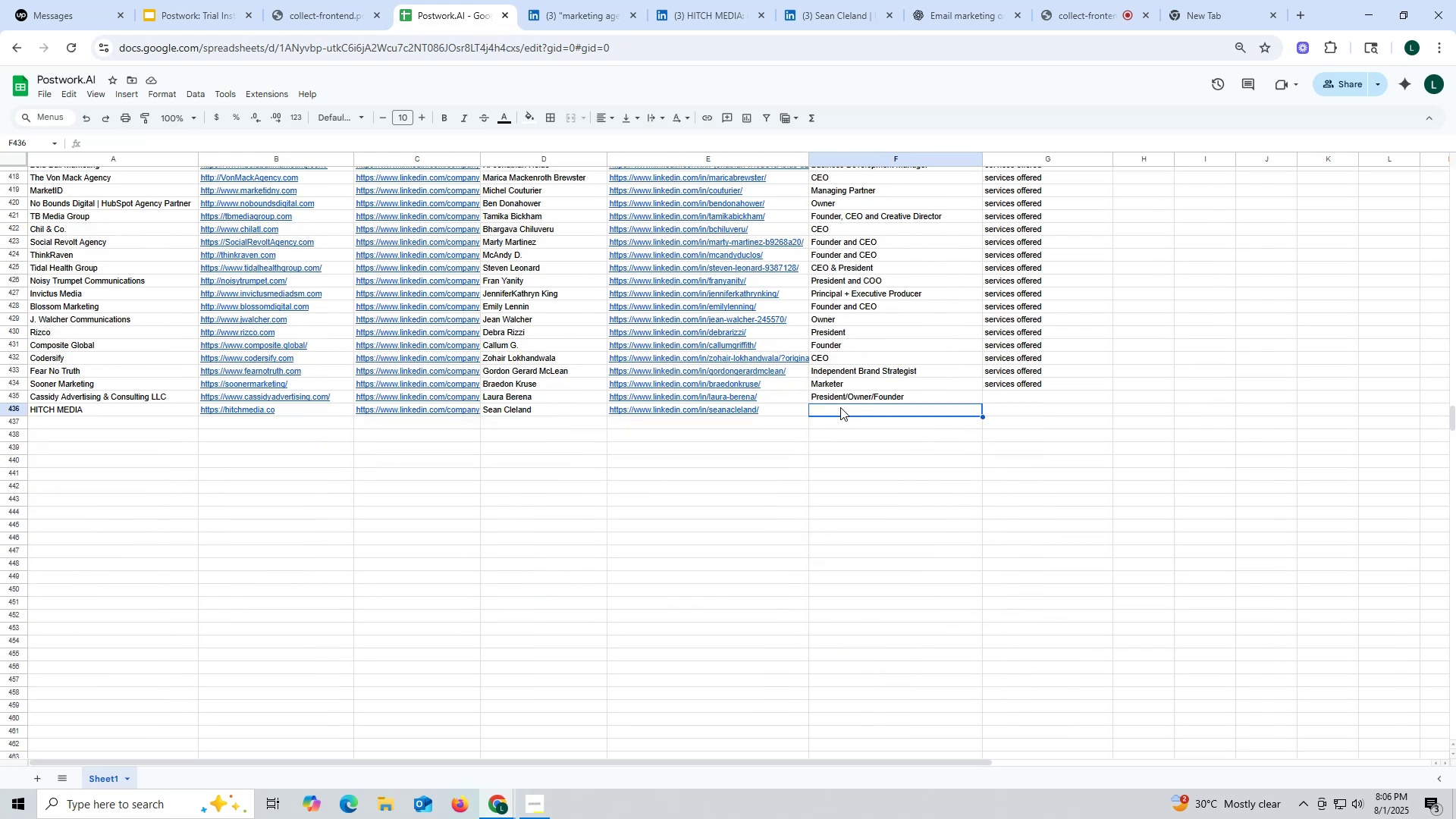 
key(Control+V)
 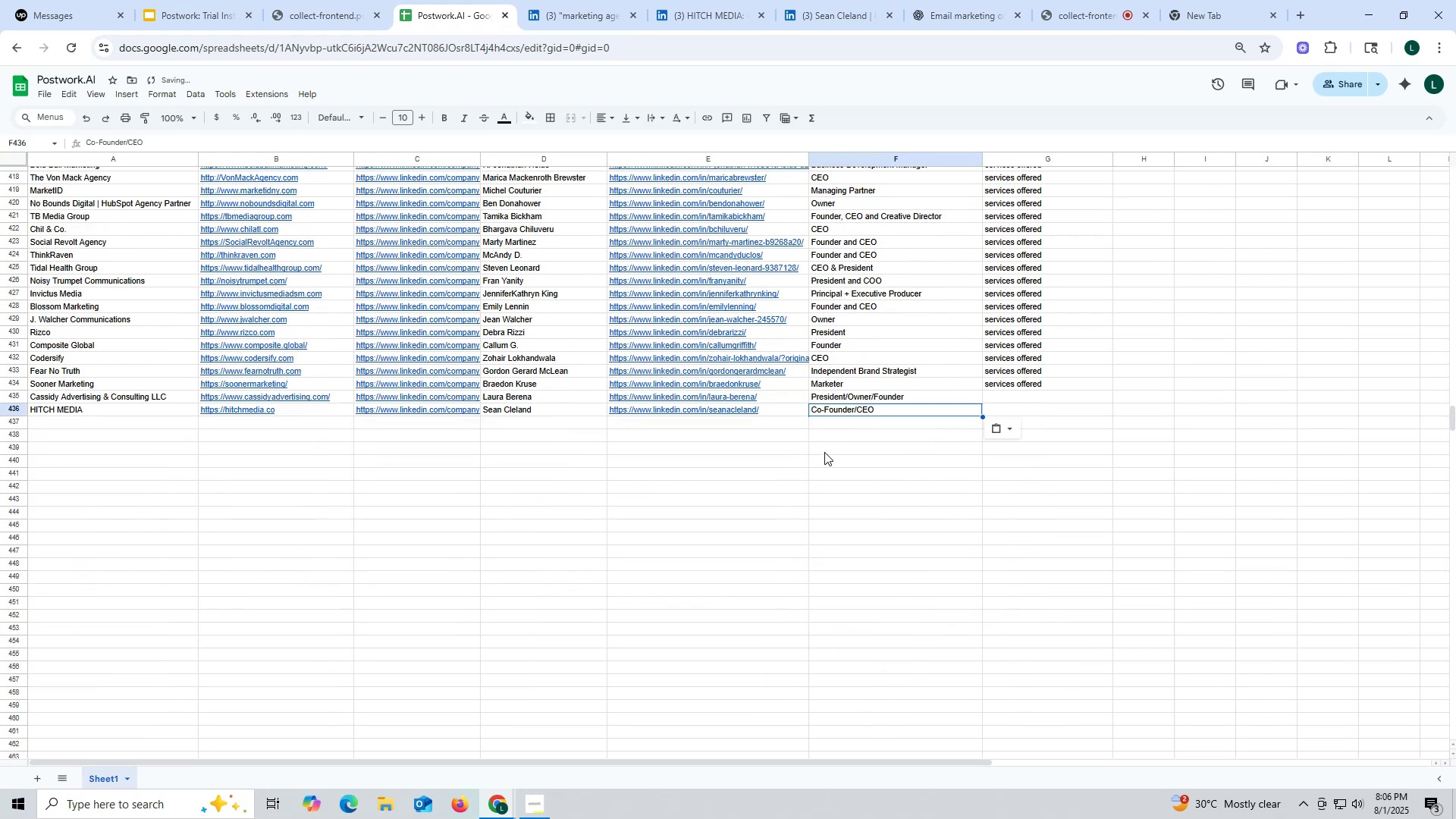 
left_click_drag(start_coordinate=[824, 452], to_coordinate=[825, 438])
 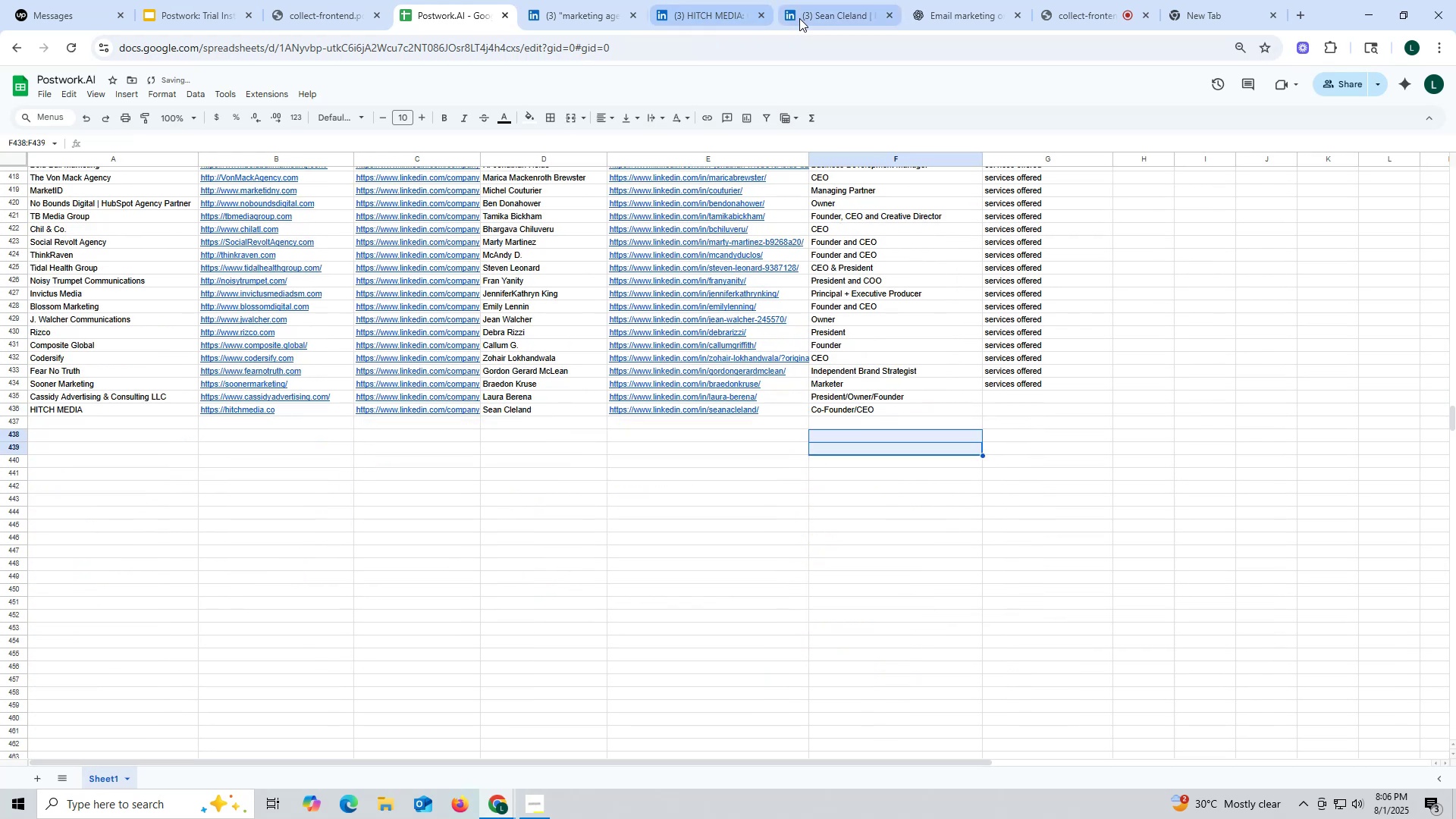 
left_click([806, 12])
 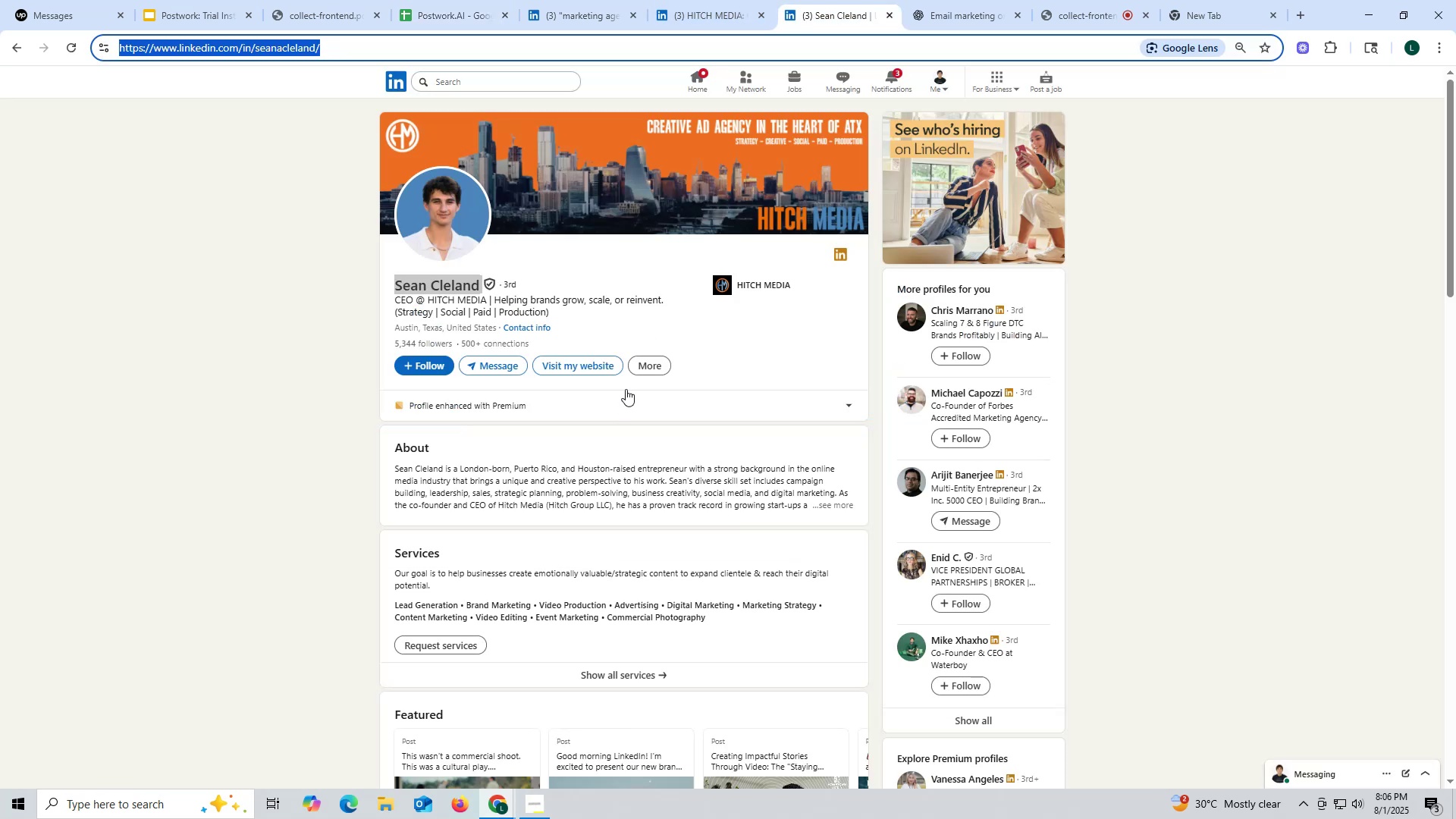 
scroll: coordinate [624, 378], scroll_direction: down, amount: 13.0
 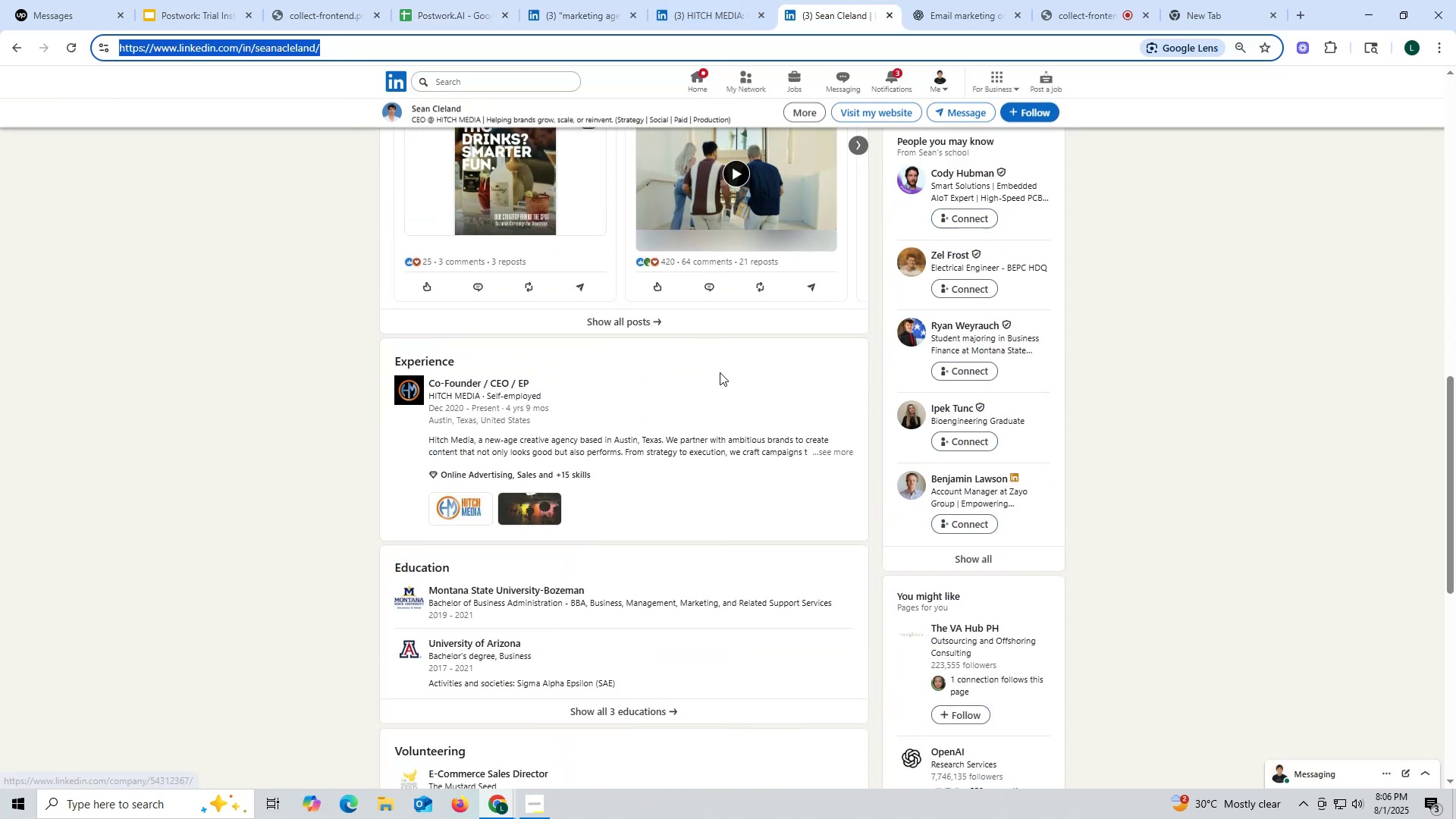 
scroll: coordinate [722, 350], scroll_direction: up, amount: 16.0
 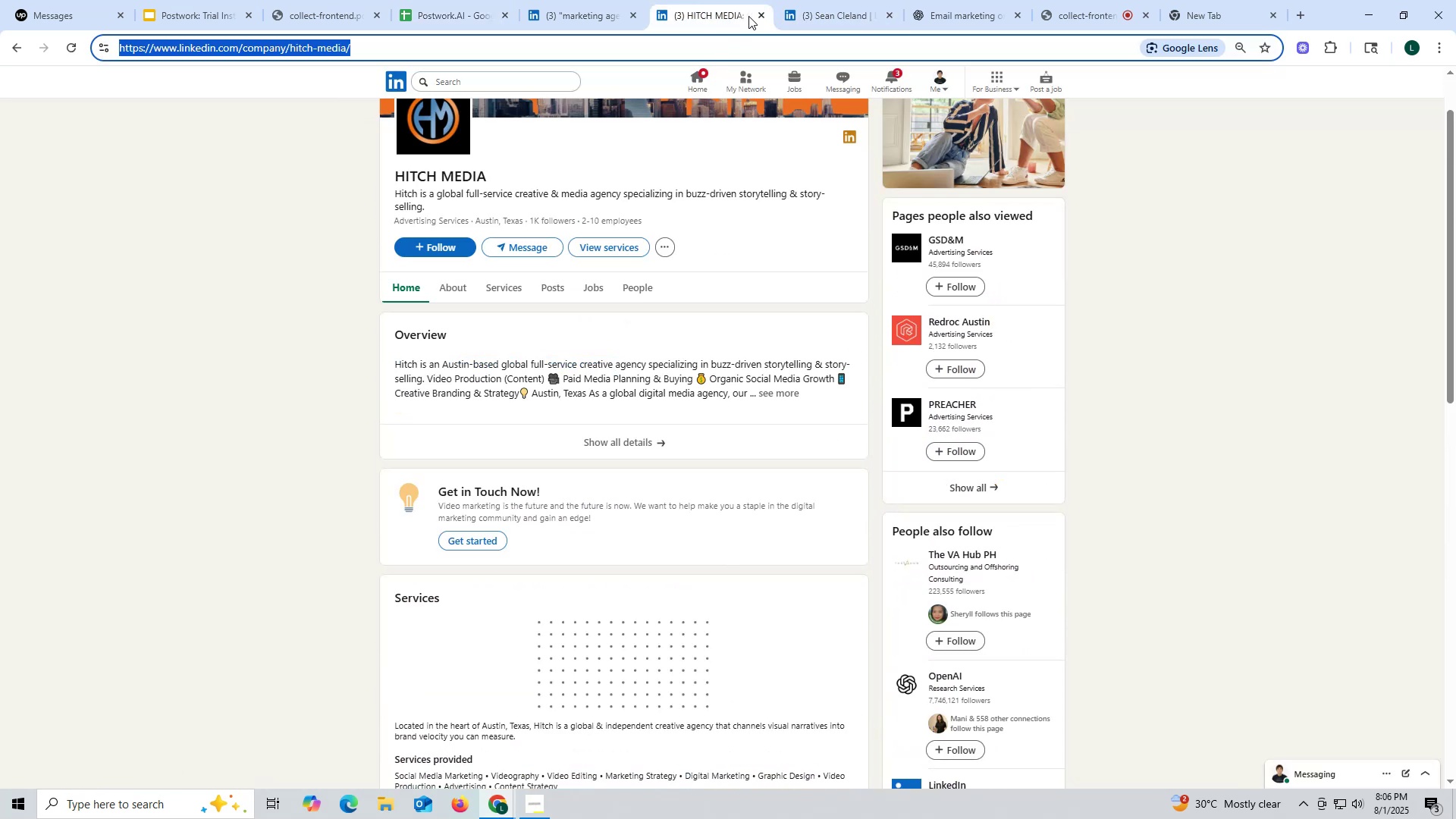 
left_click([758, 13])
 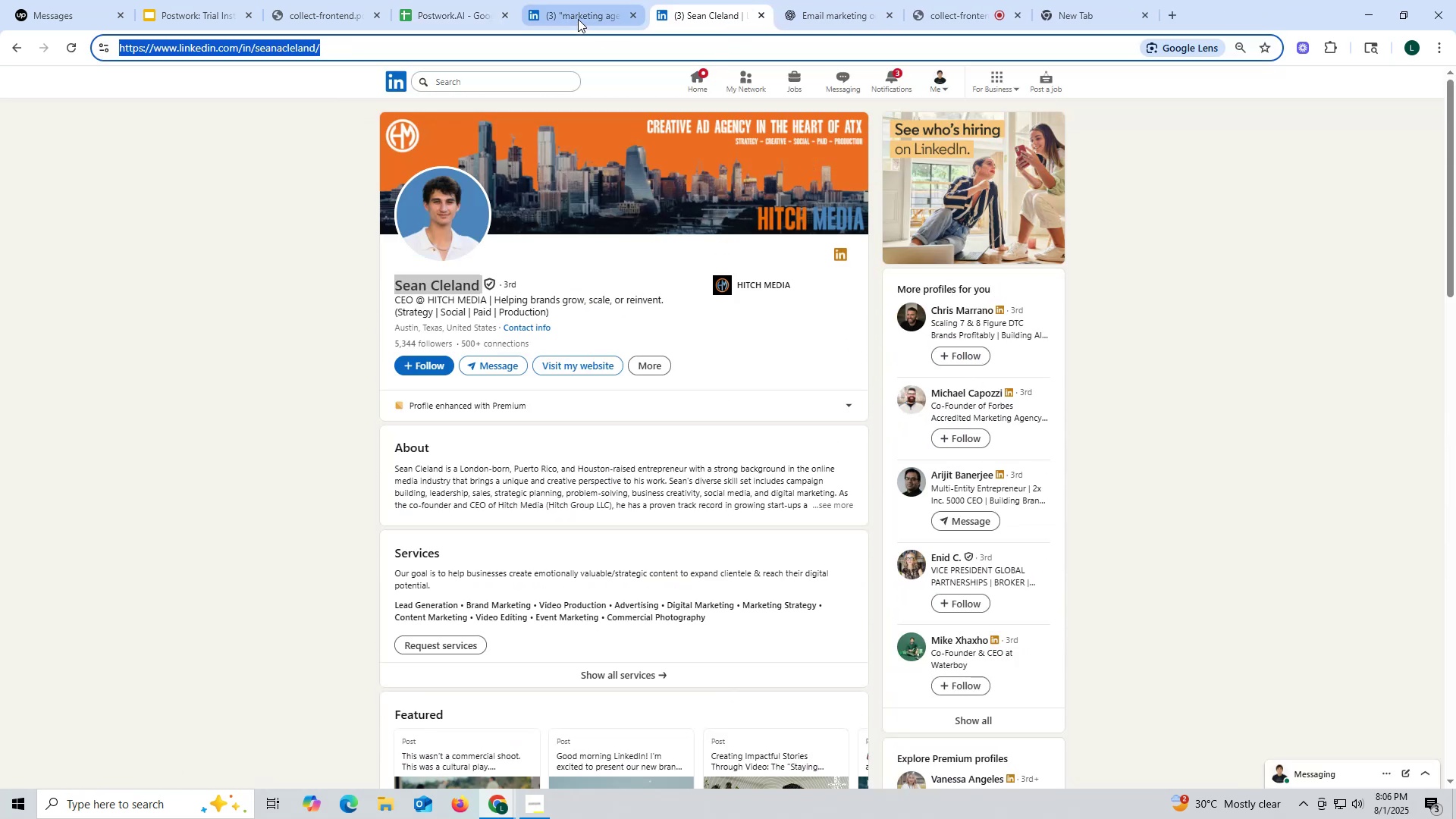 
left_click([577, 17])
 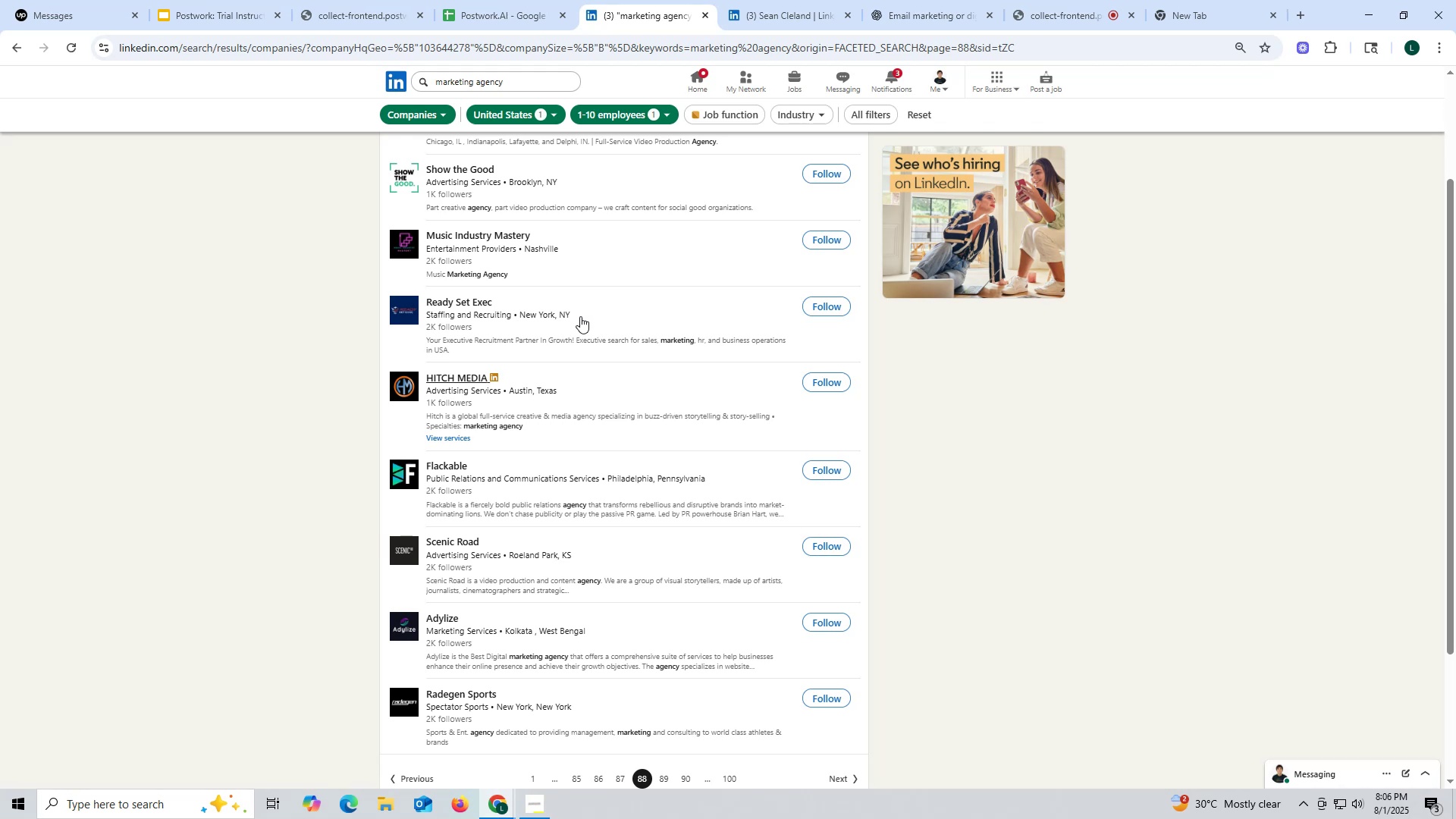 
scroll: coordinate [580, 318], scroll_direction: down, amount: 2.0
 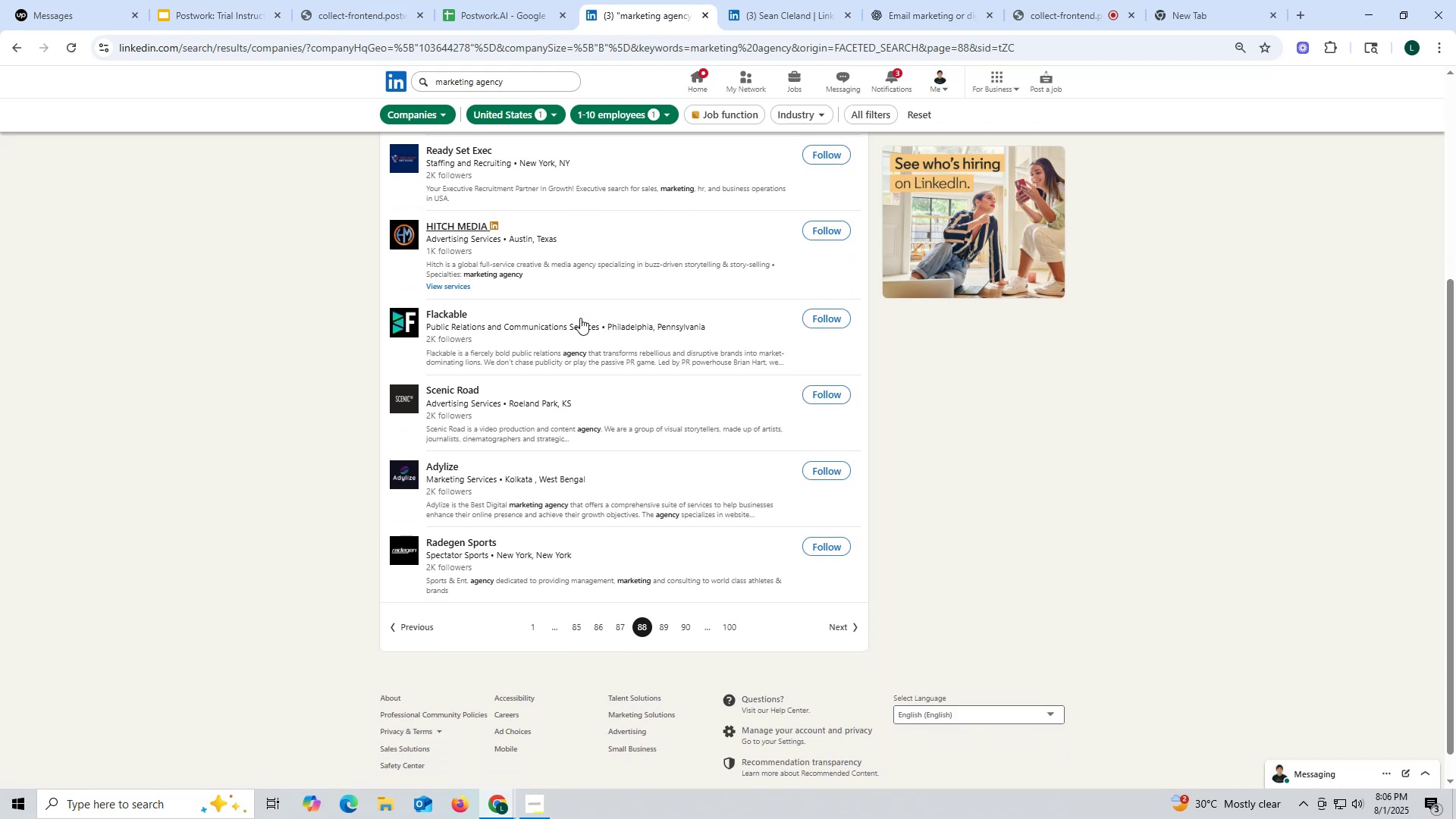 
scroll: coordinate [575, 337], scroll_direction: up, amount: 3.0
 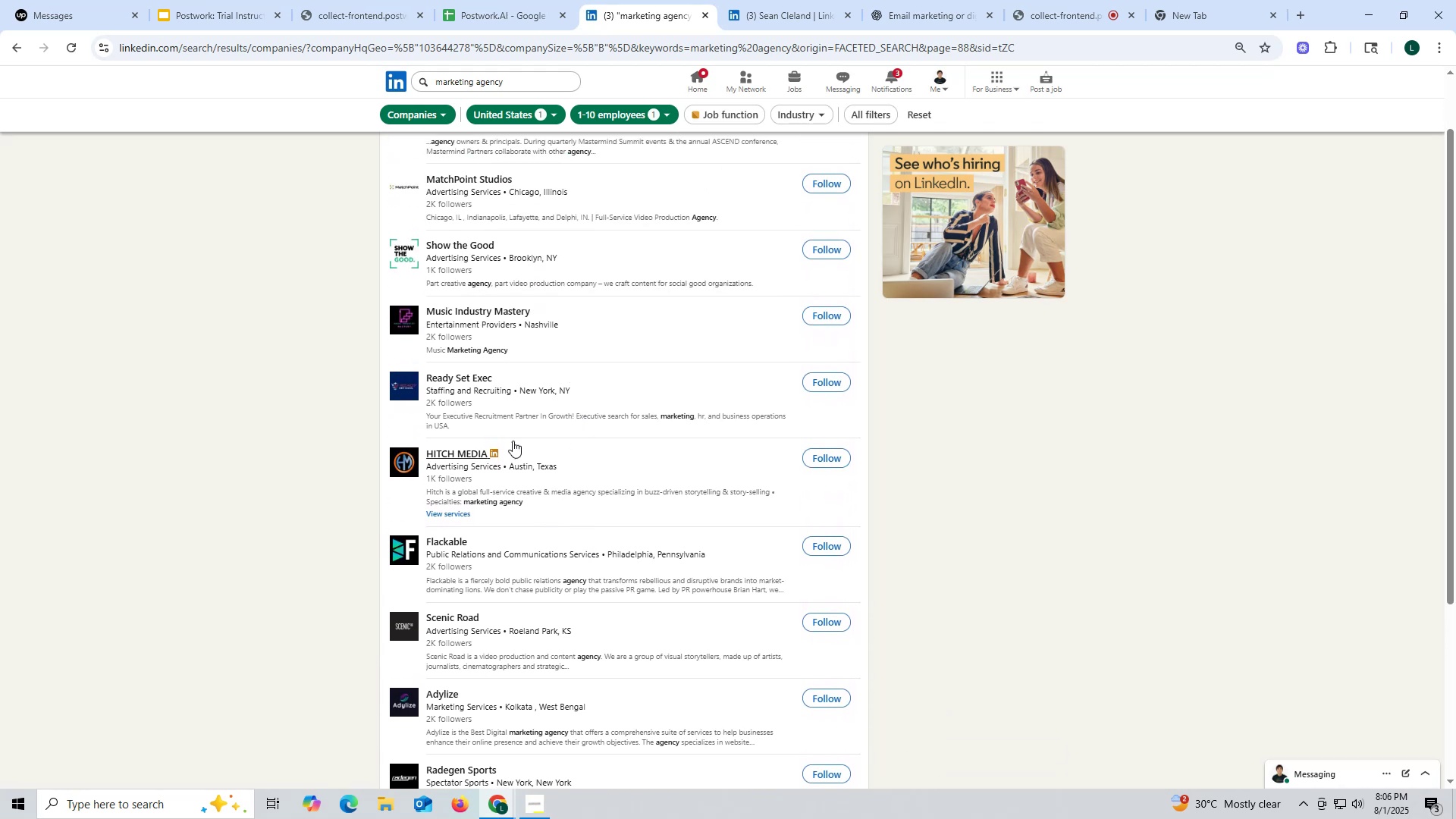 
right_click([454, 375])
 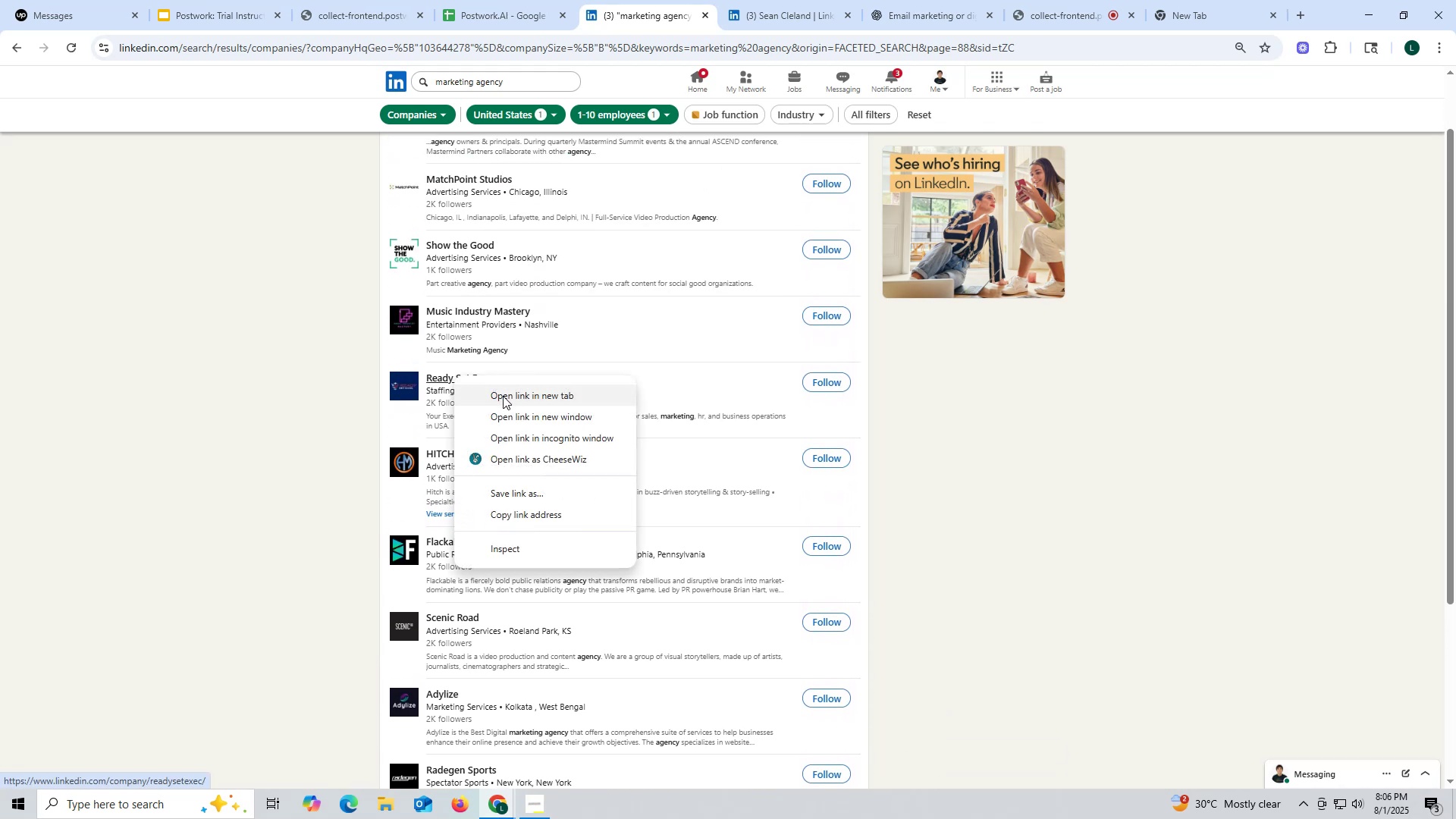 
left_click([503, 396])
 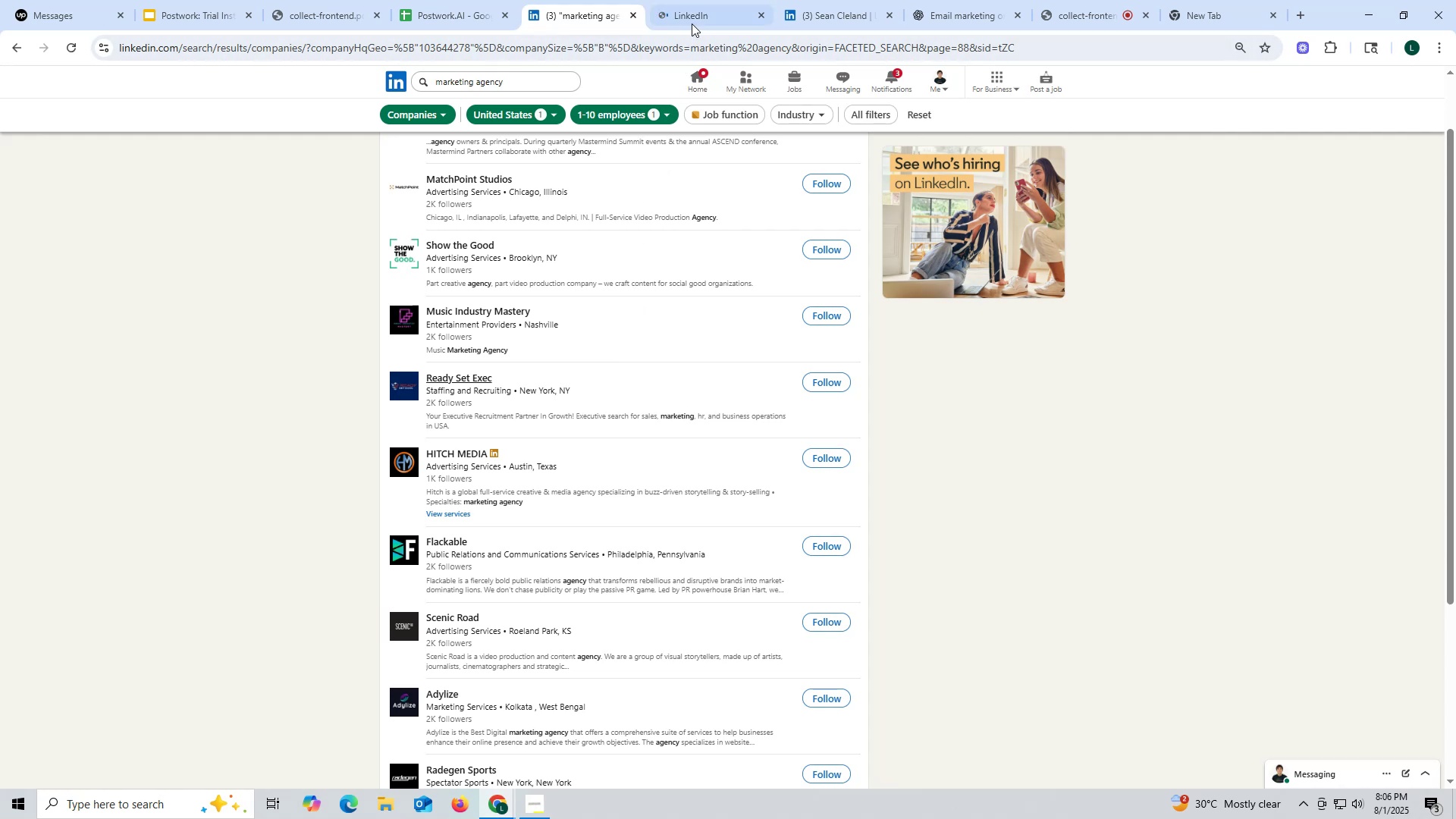 
wait(10.17)
 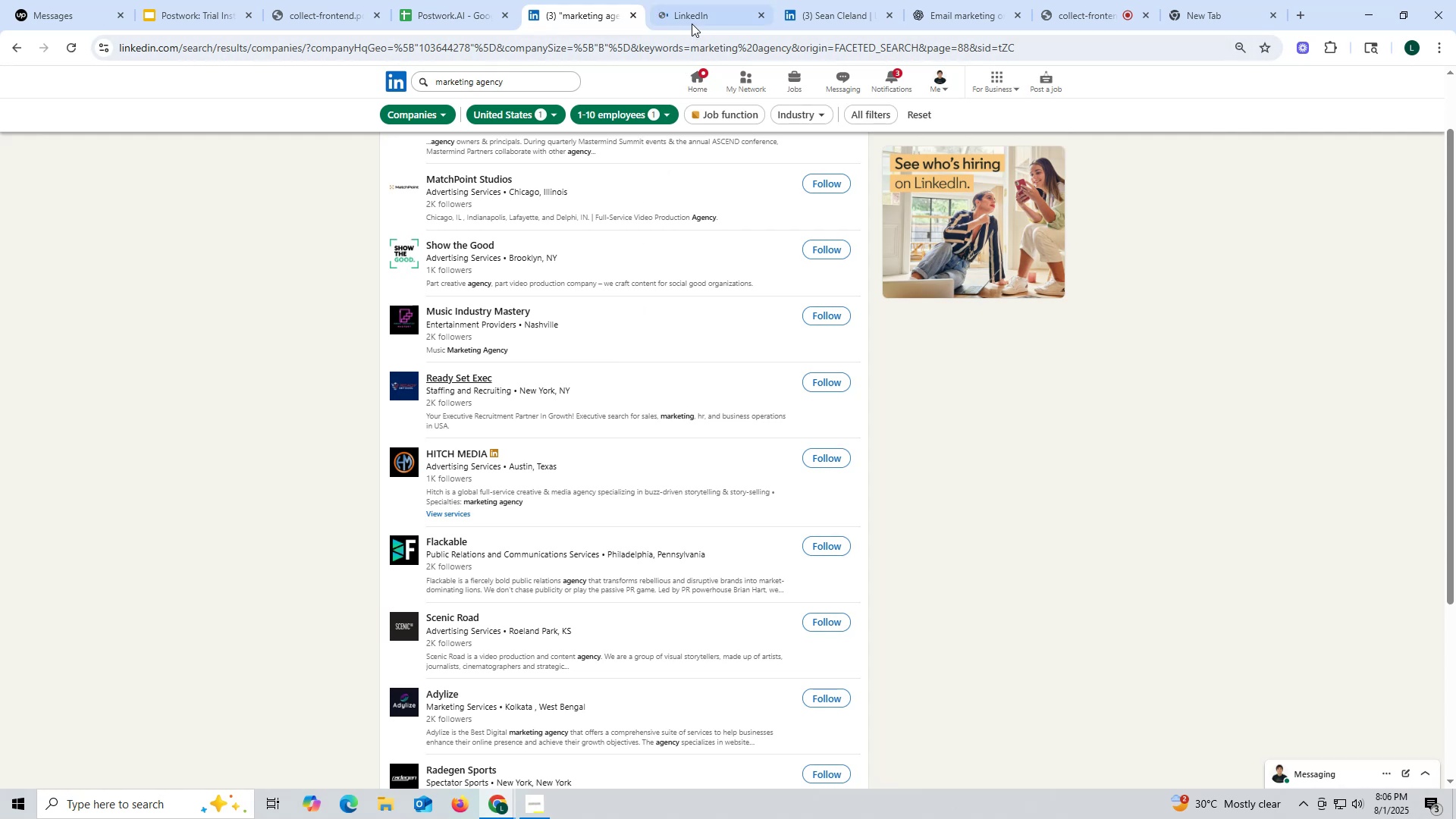 
left_click([497, 365])
 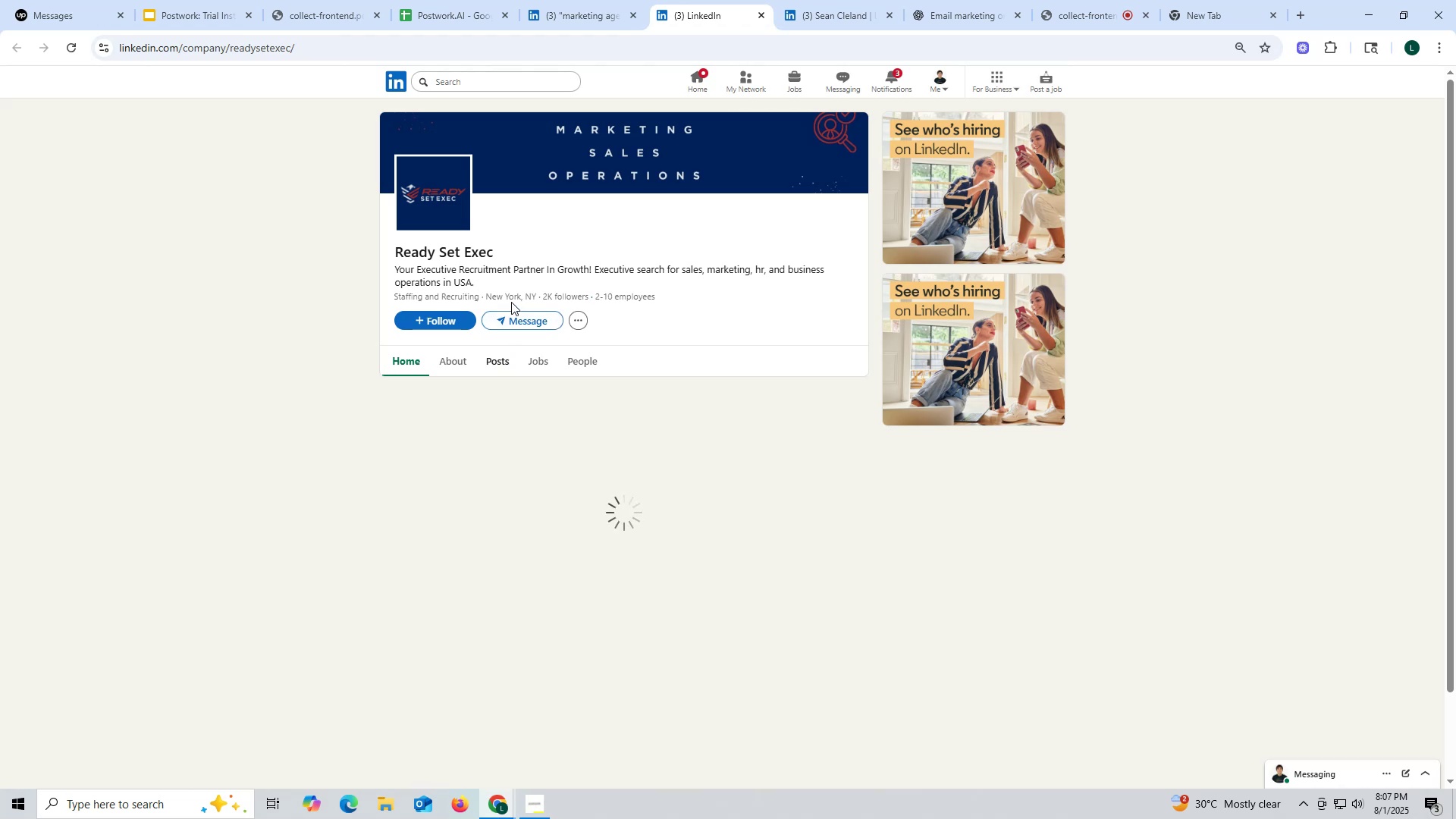 
wait(5.39)
 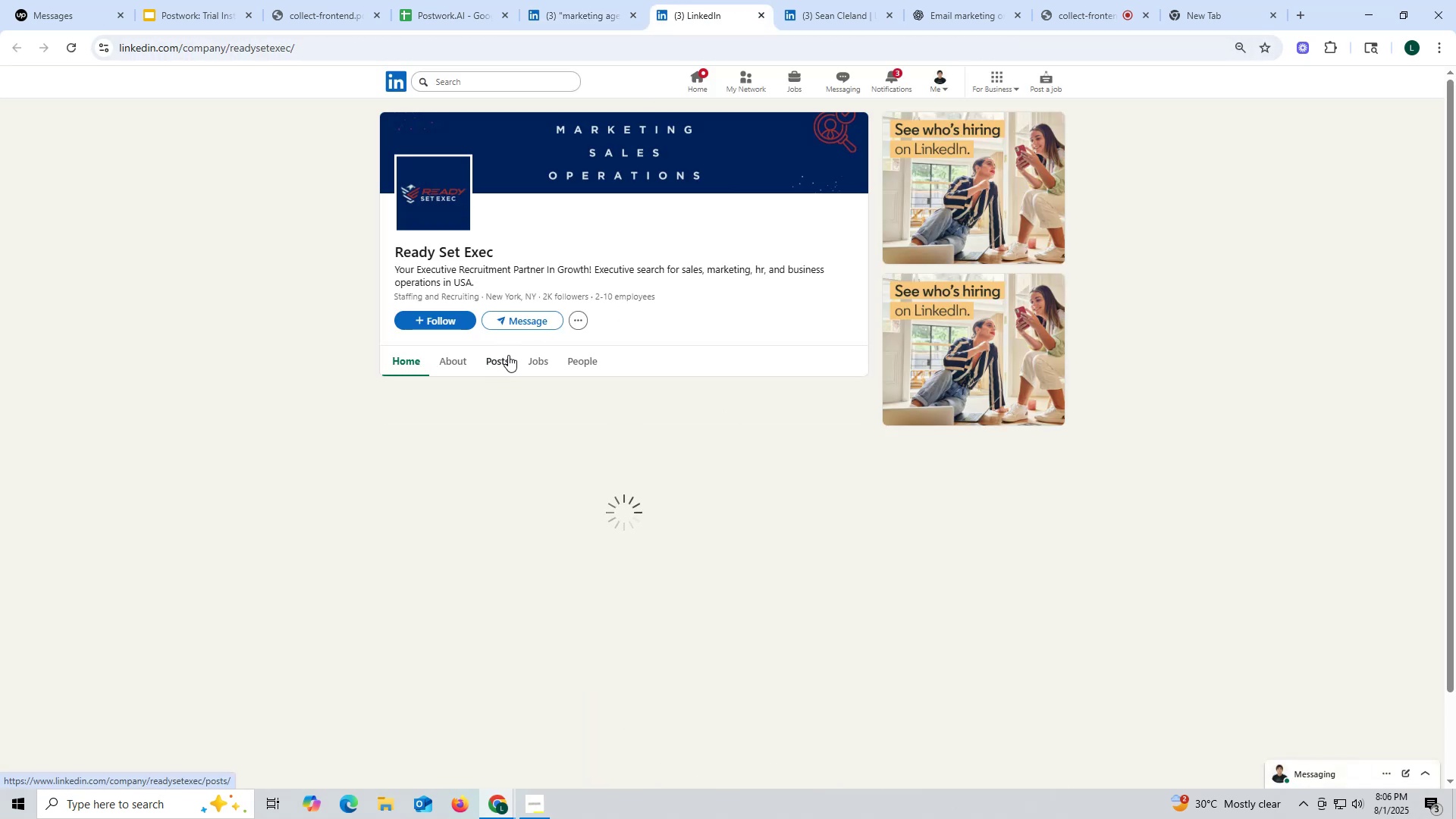 
mouse_move([499, 303])
 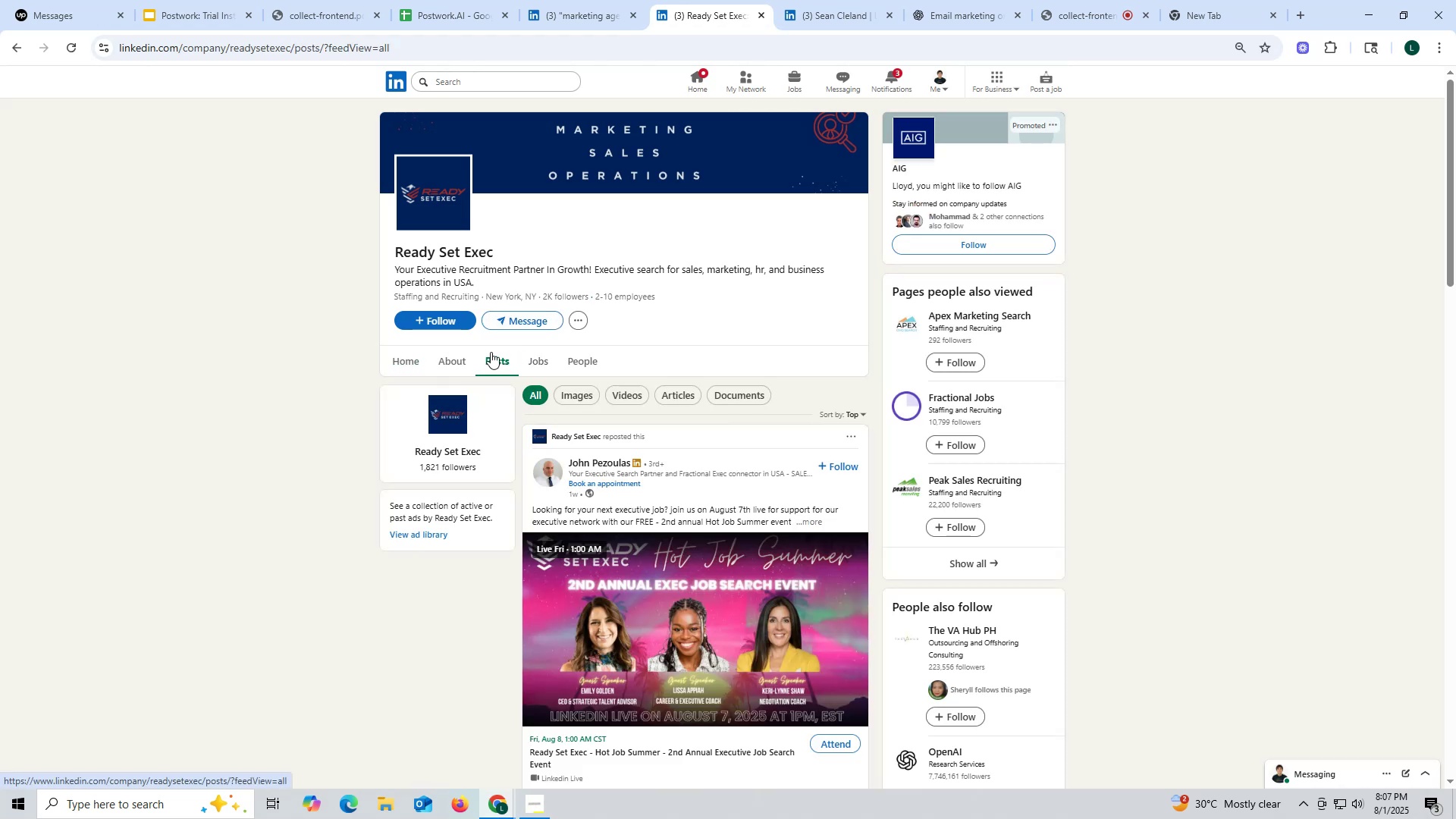 
left_click([446, 362])
 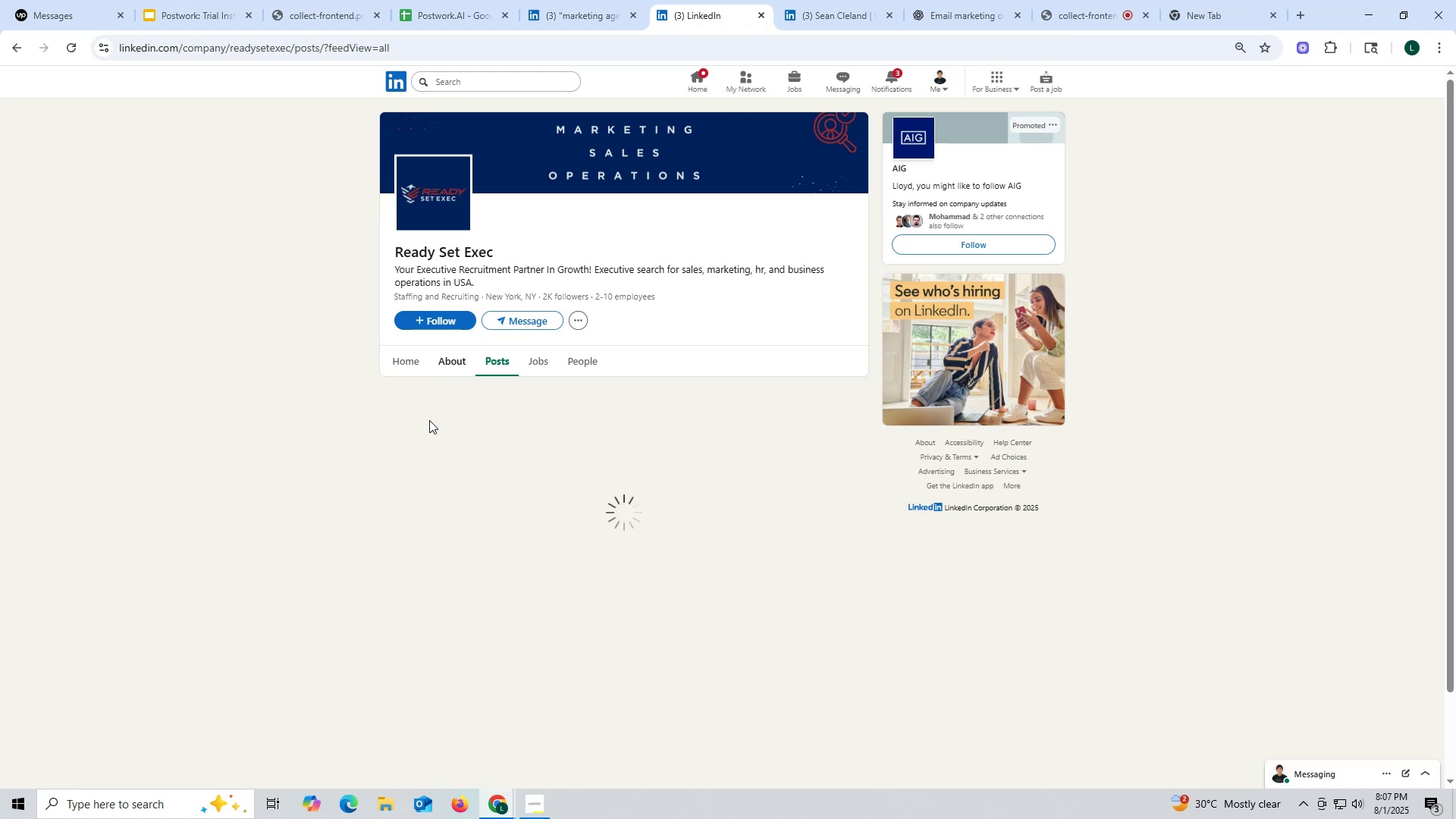 
wait(6.94)
 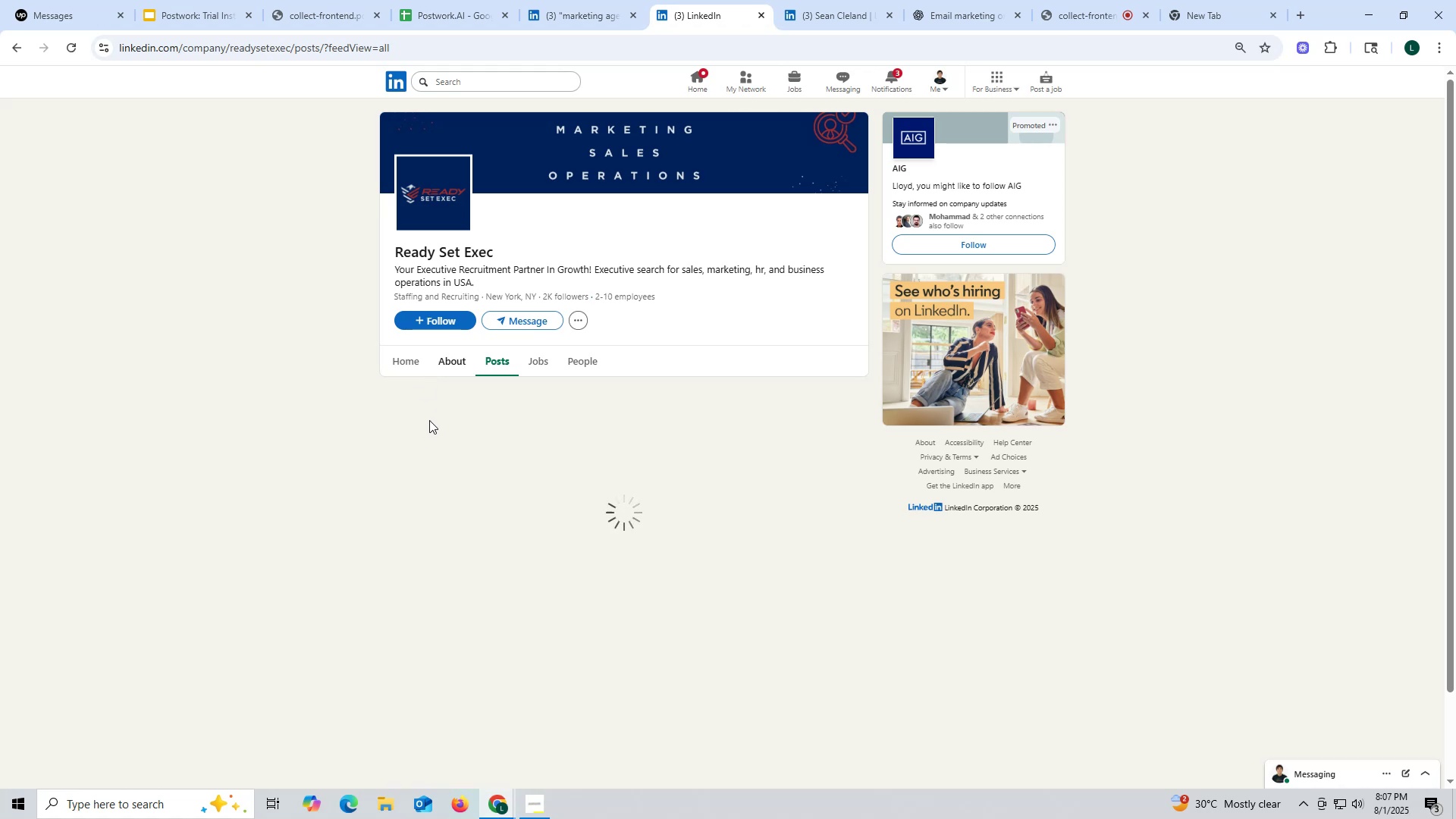 
scroll: coordinate [418, 435], scroll_direction: down, amount: 4.0
 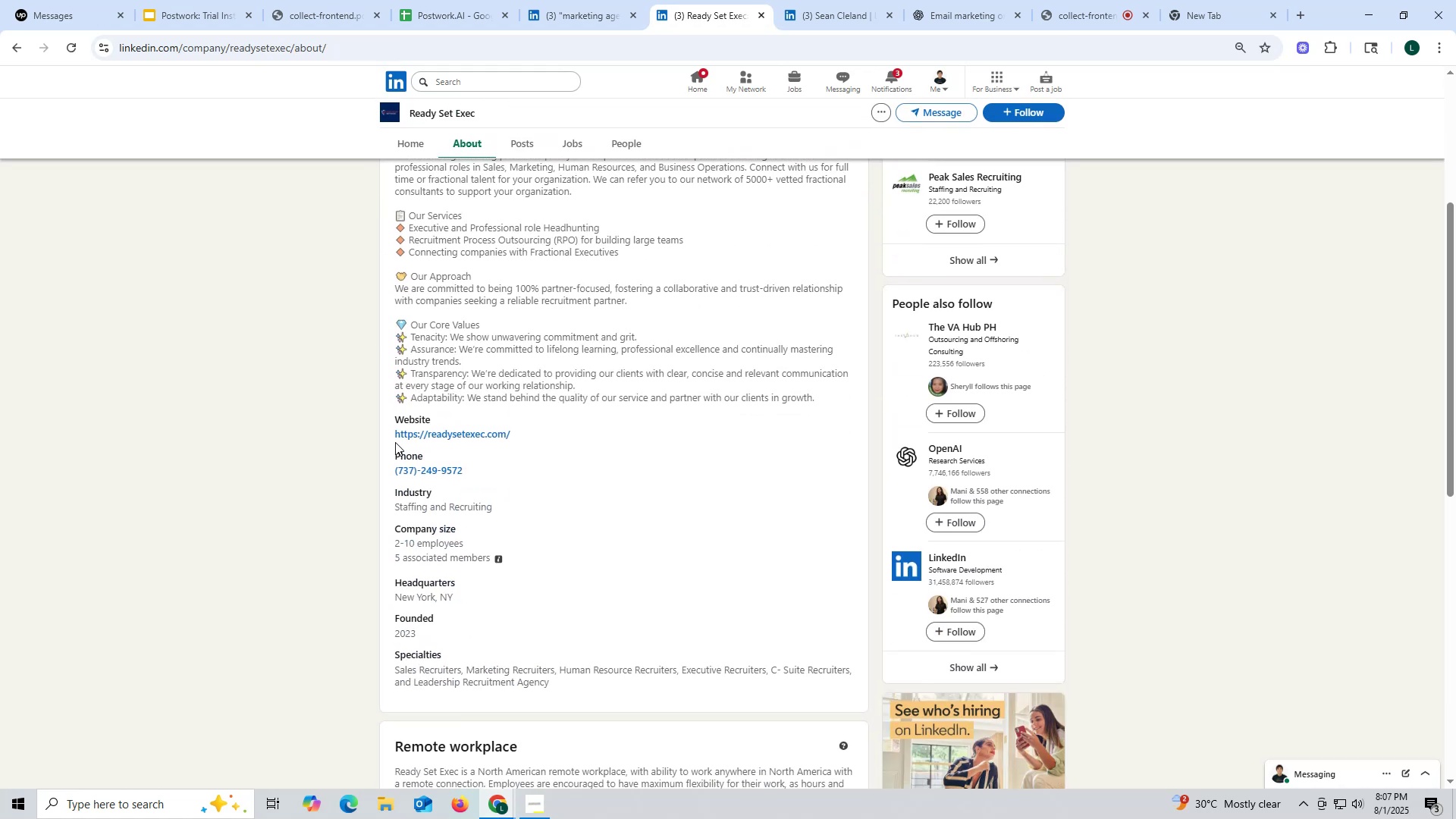 
left_click_drag(start_coordinate=[386, 438], to_coordinate=[543, 436])
 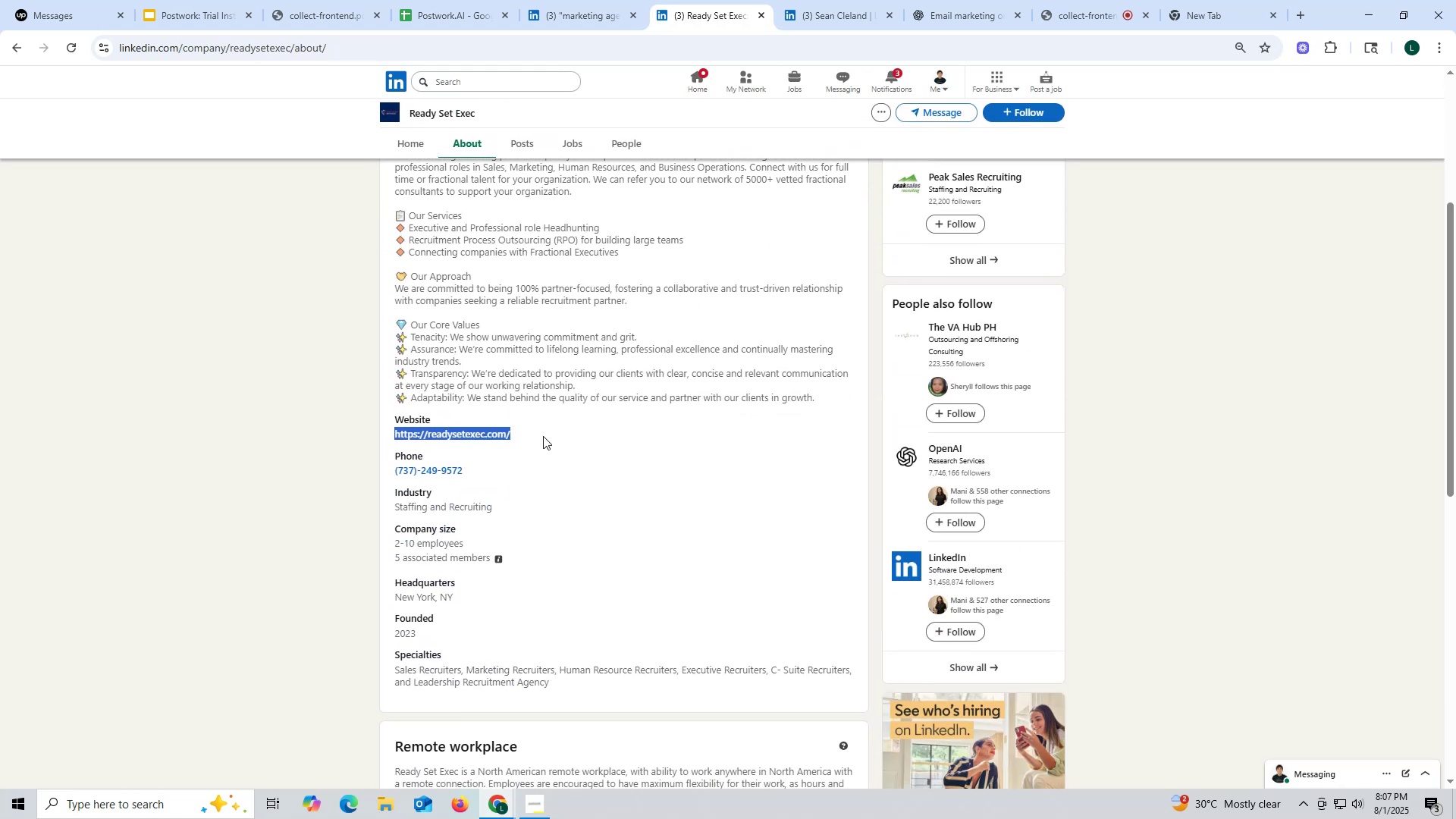 
key(Control+ControlLeft)
 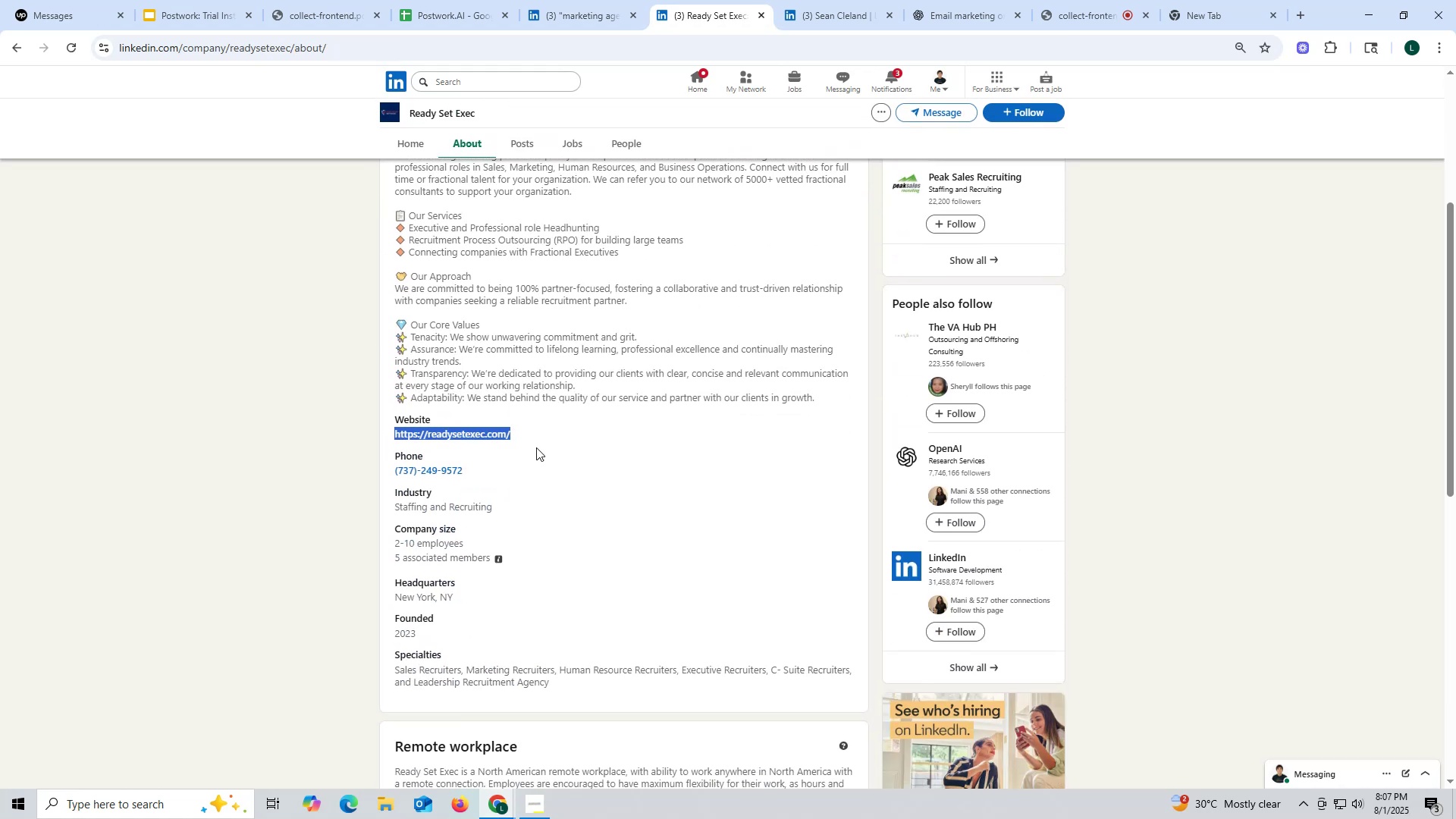 
key(Control+C)
 